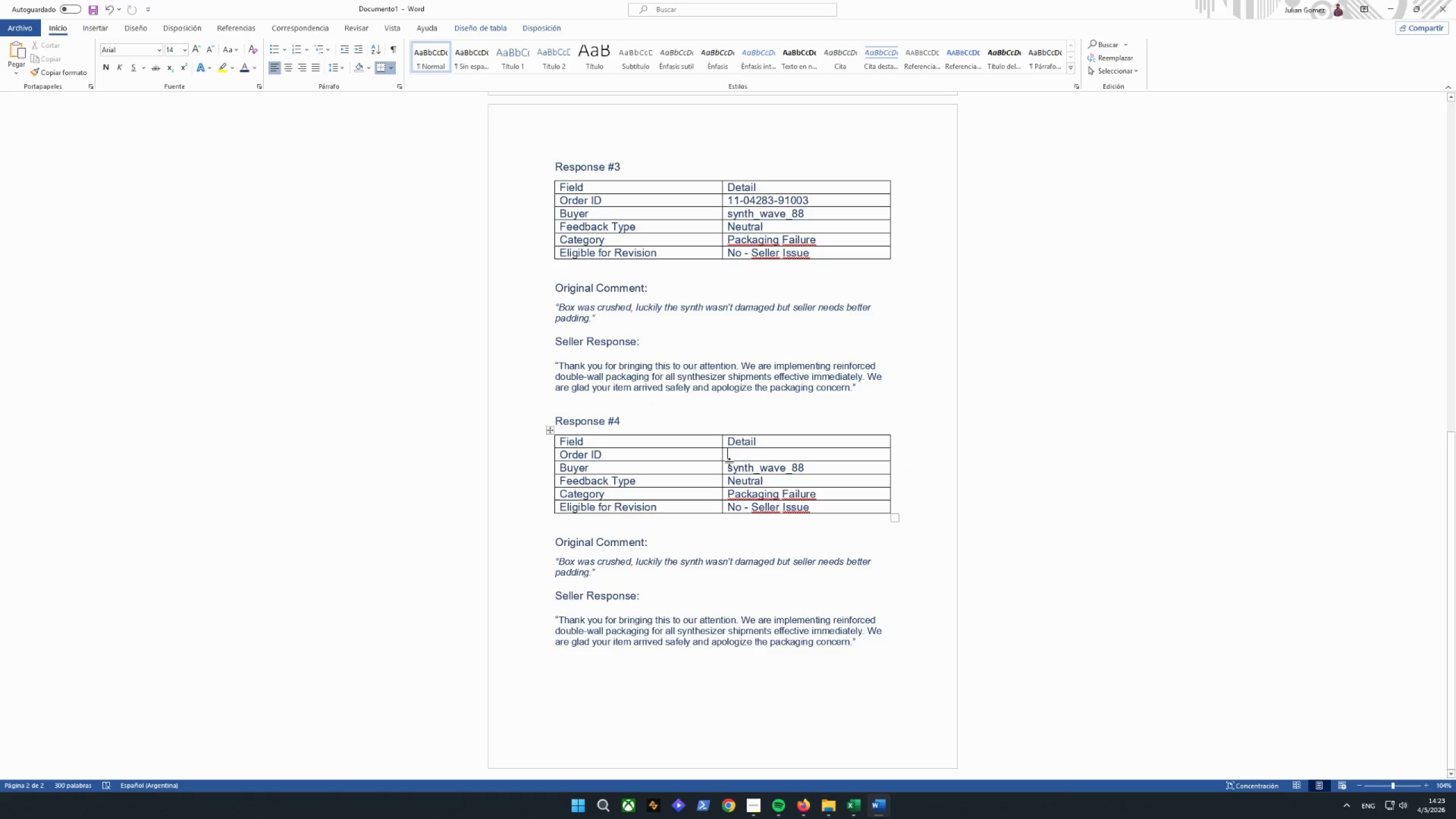 
right_click([735, 454])
 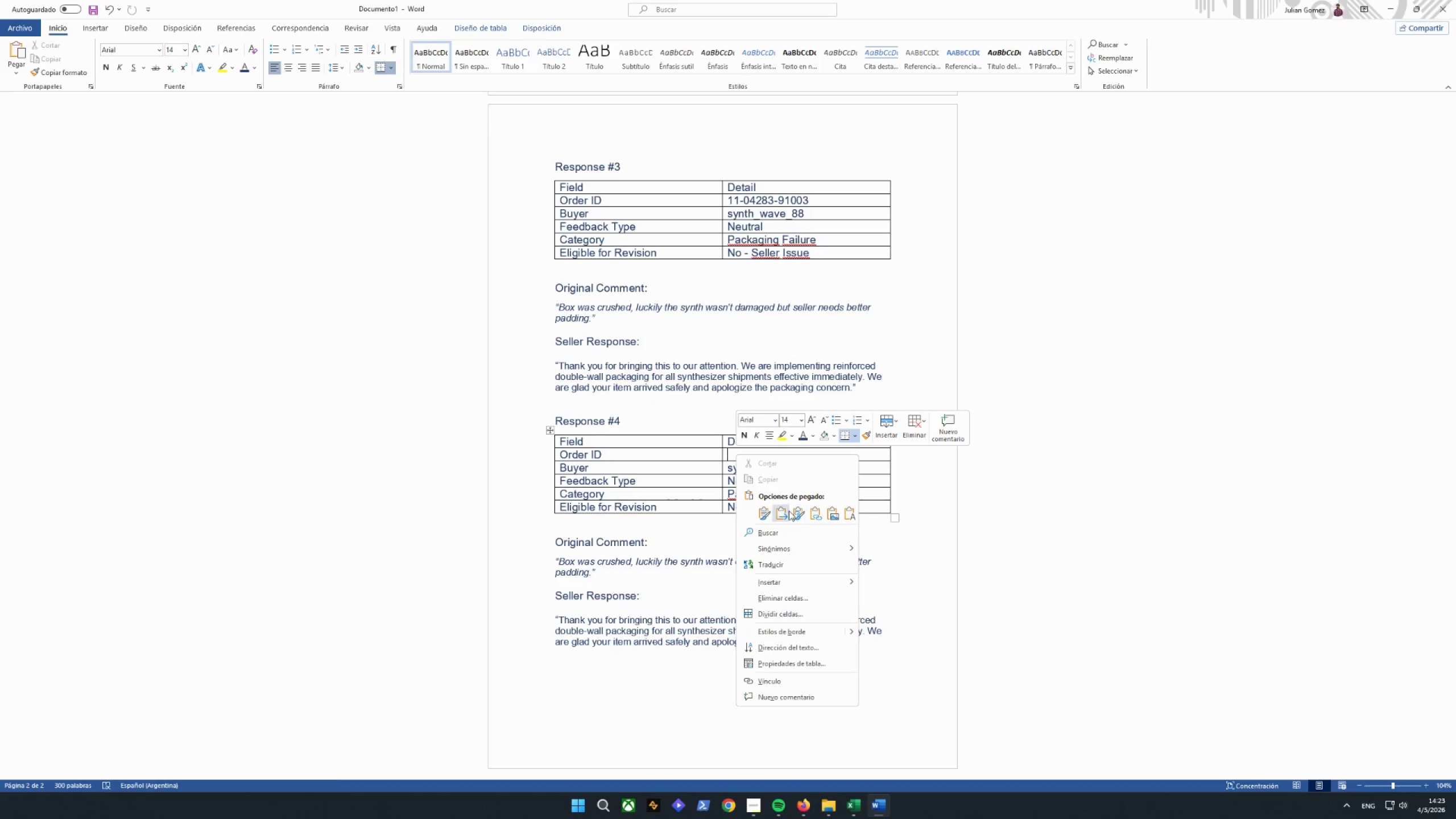 
left_click([787, 510])
 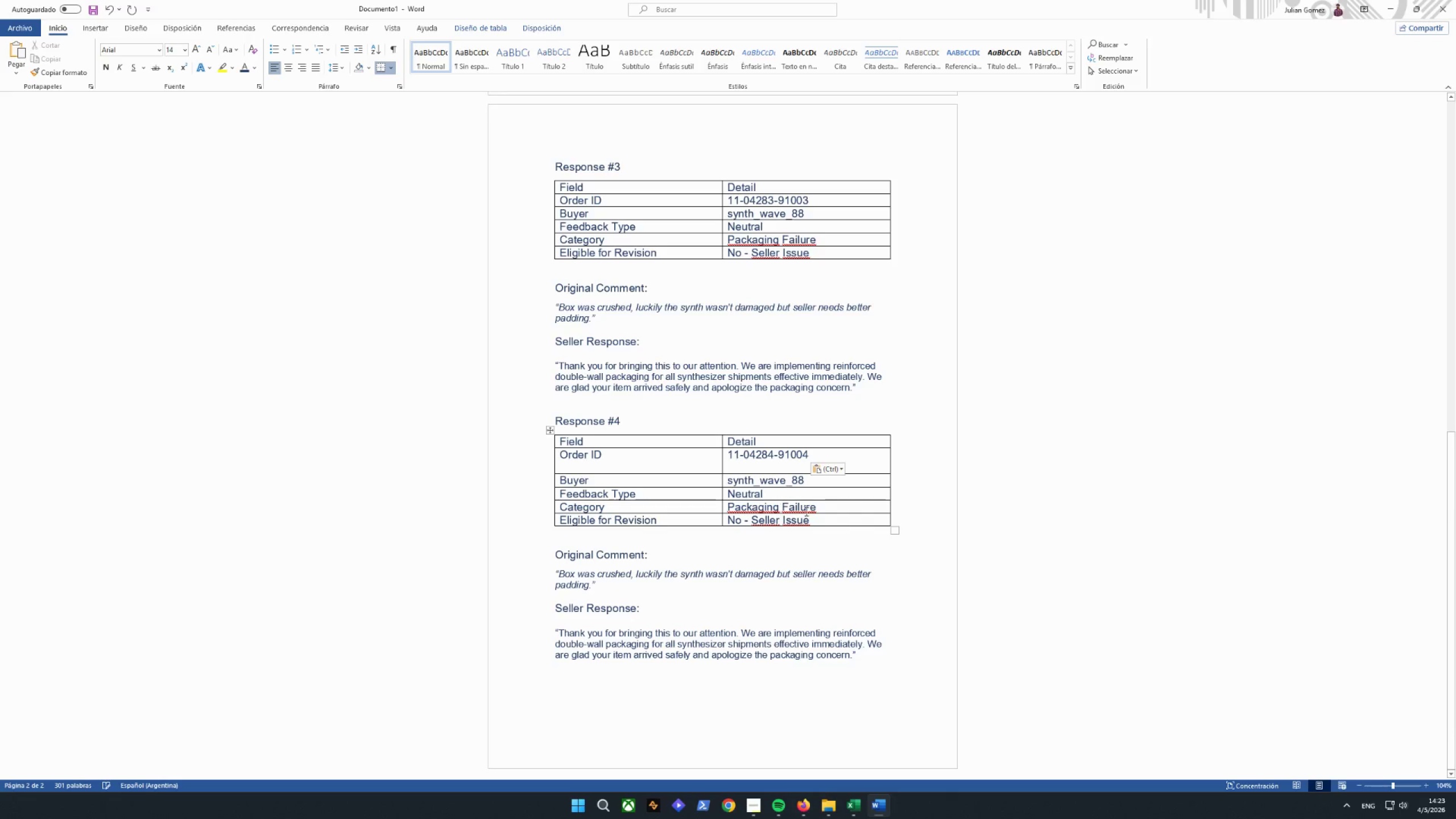 
key(Backspace)
 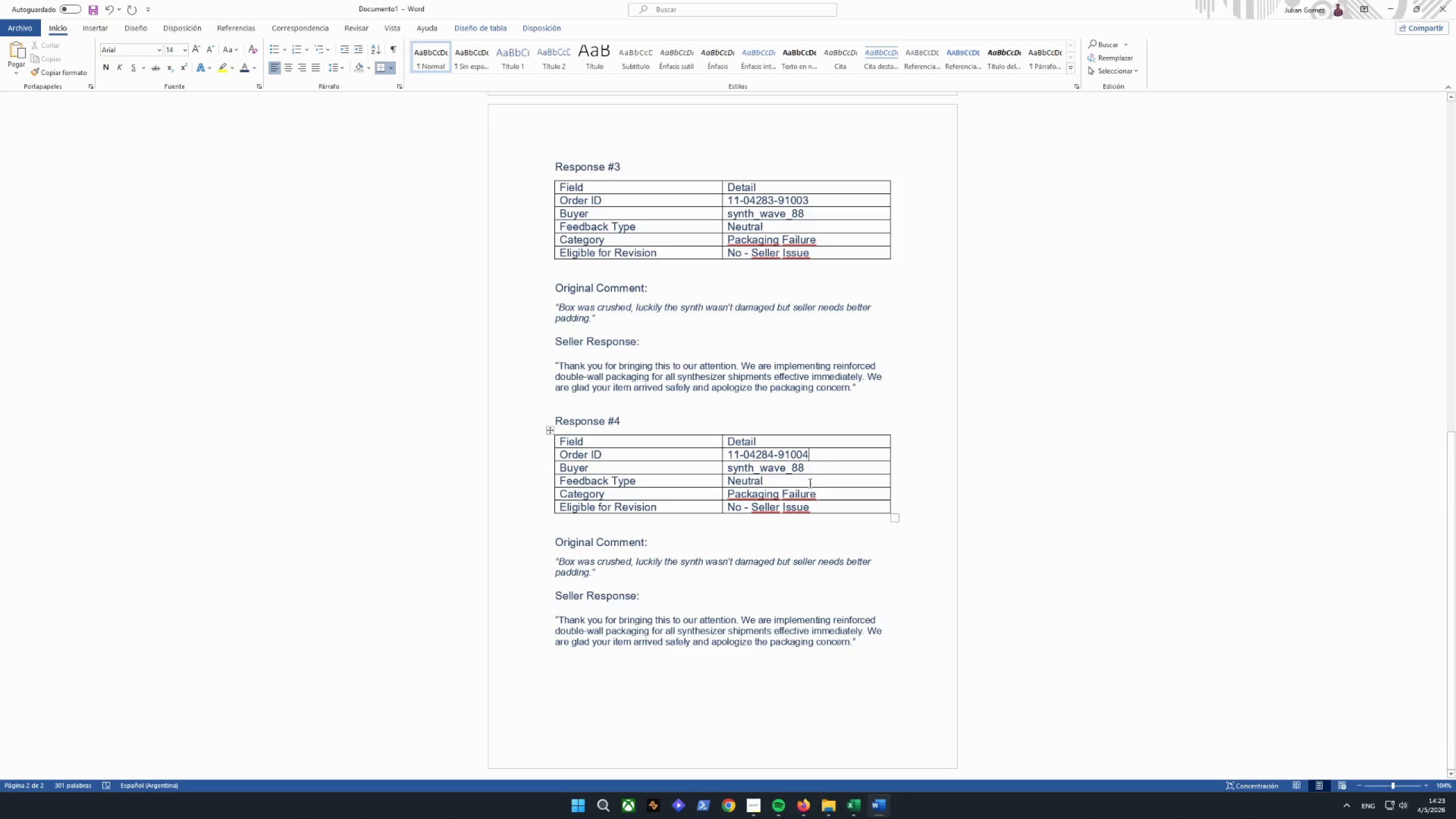 
left_click_drag(start_coordinate=[816, 466], to_coordinate=[731, 471])
 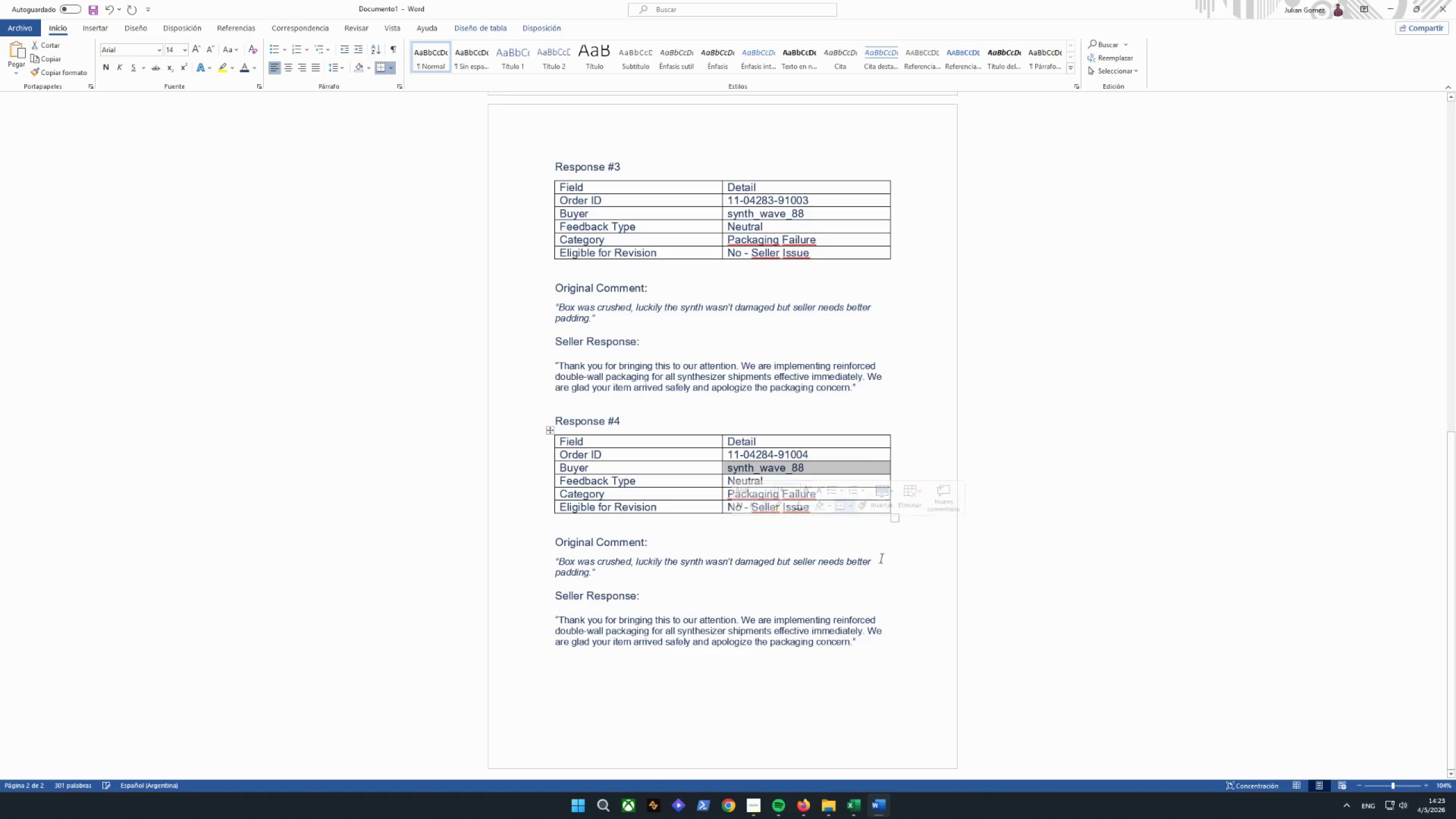 
key(Backspace)
 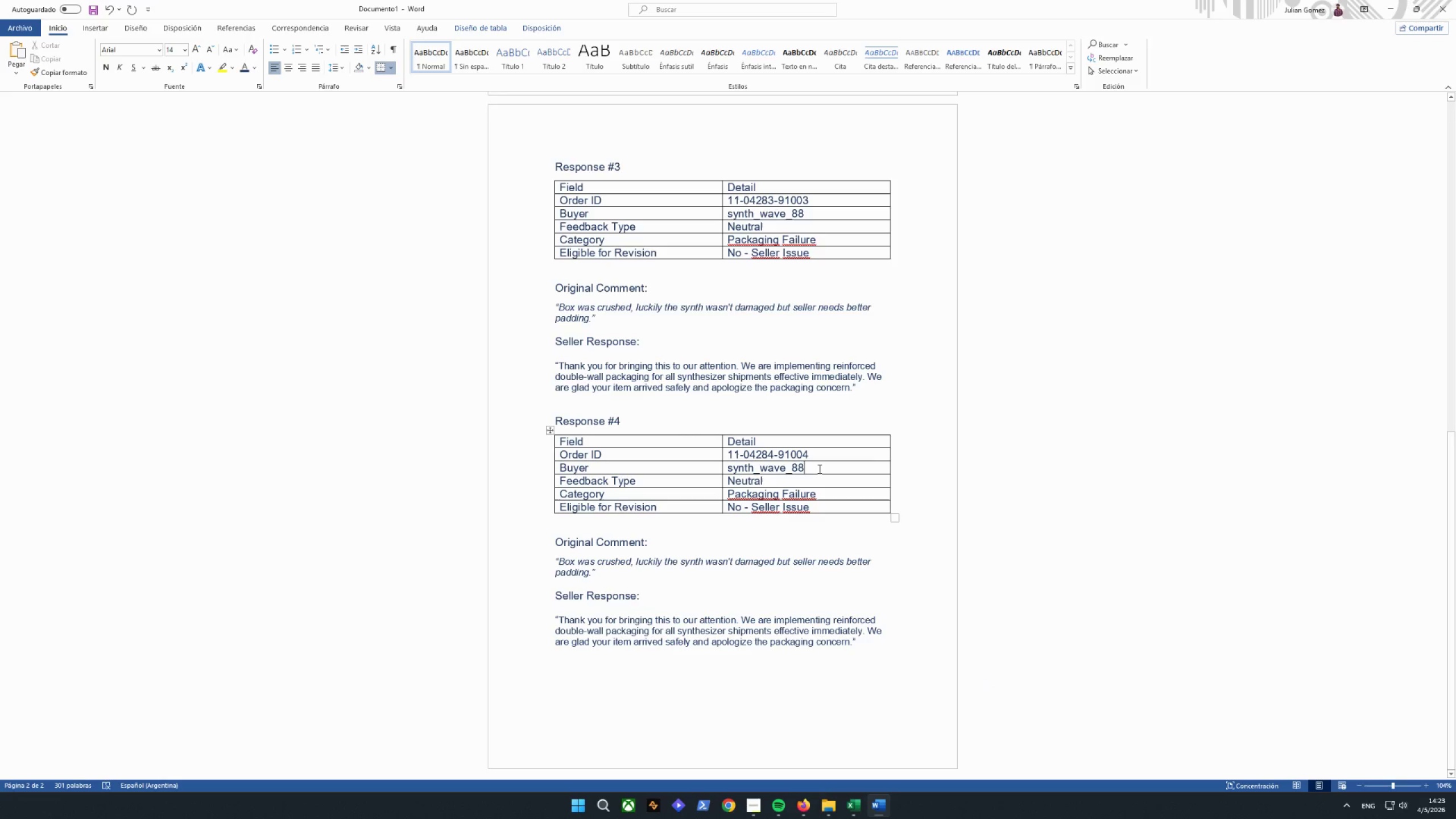 
key(Backspace)
 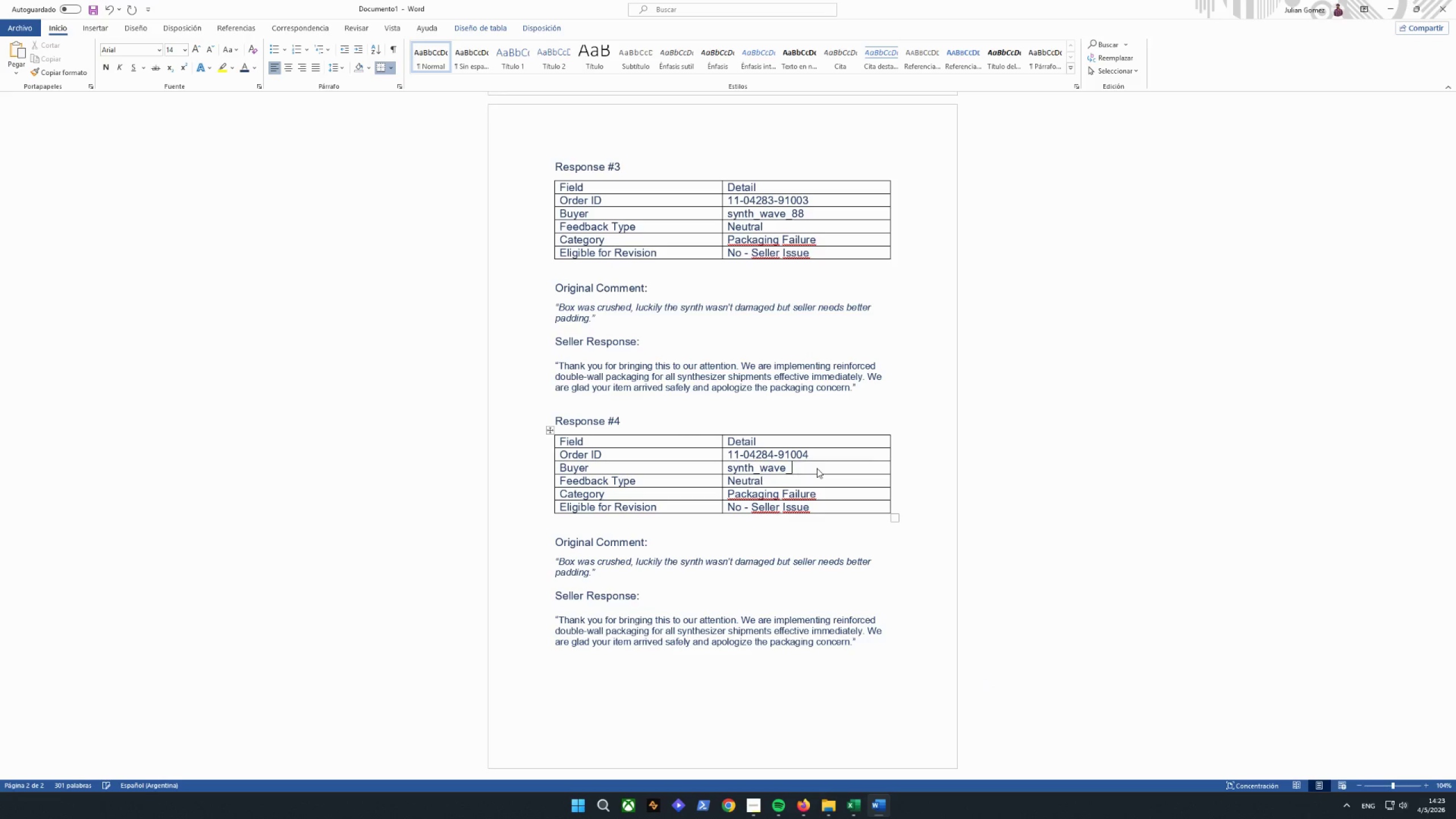 
key(Backspace)
 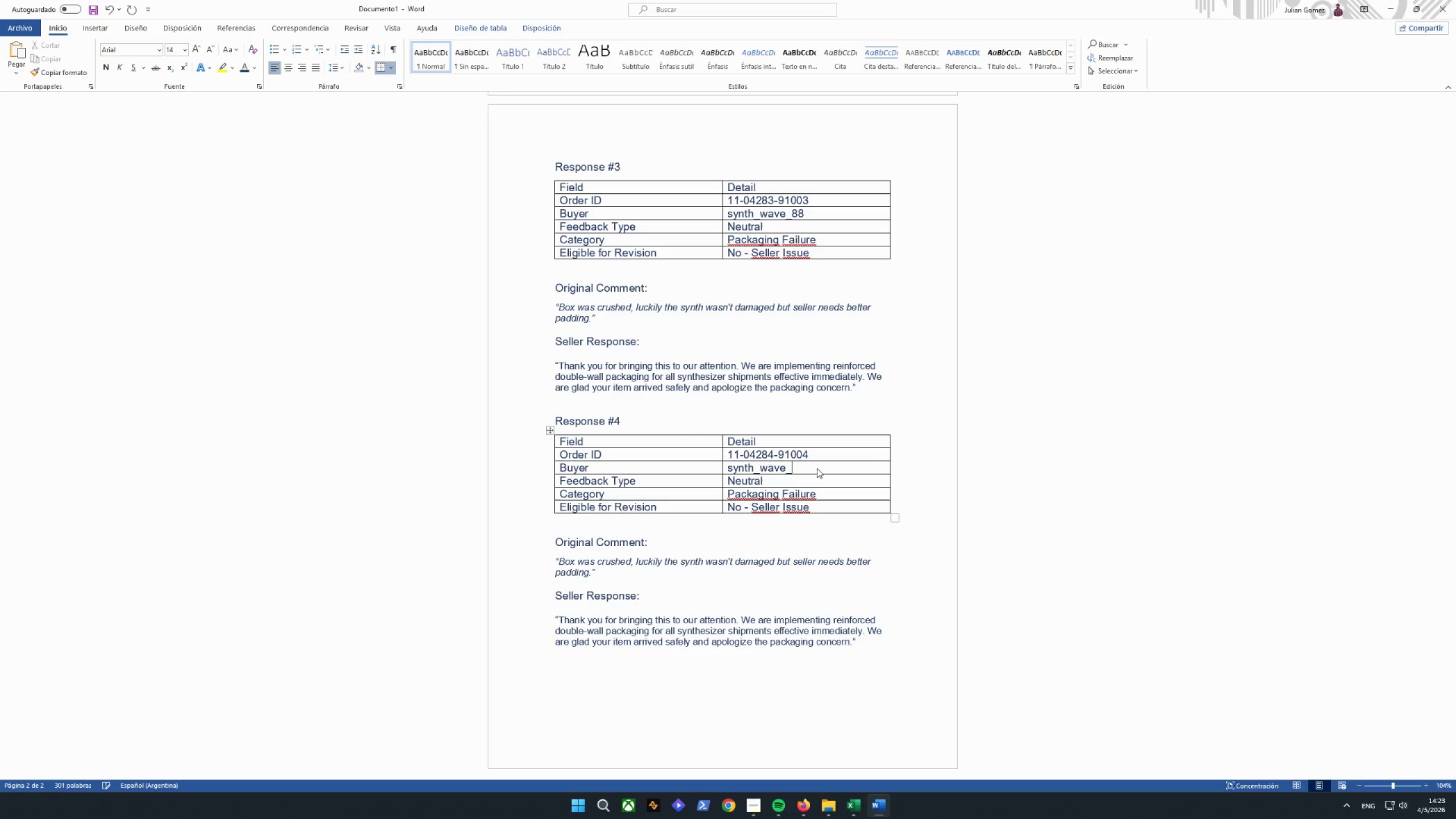 
hold_key(key=Backspace, duration=0.83)
 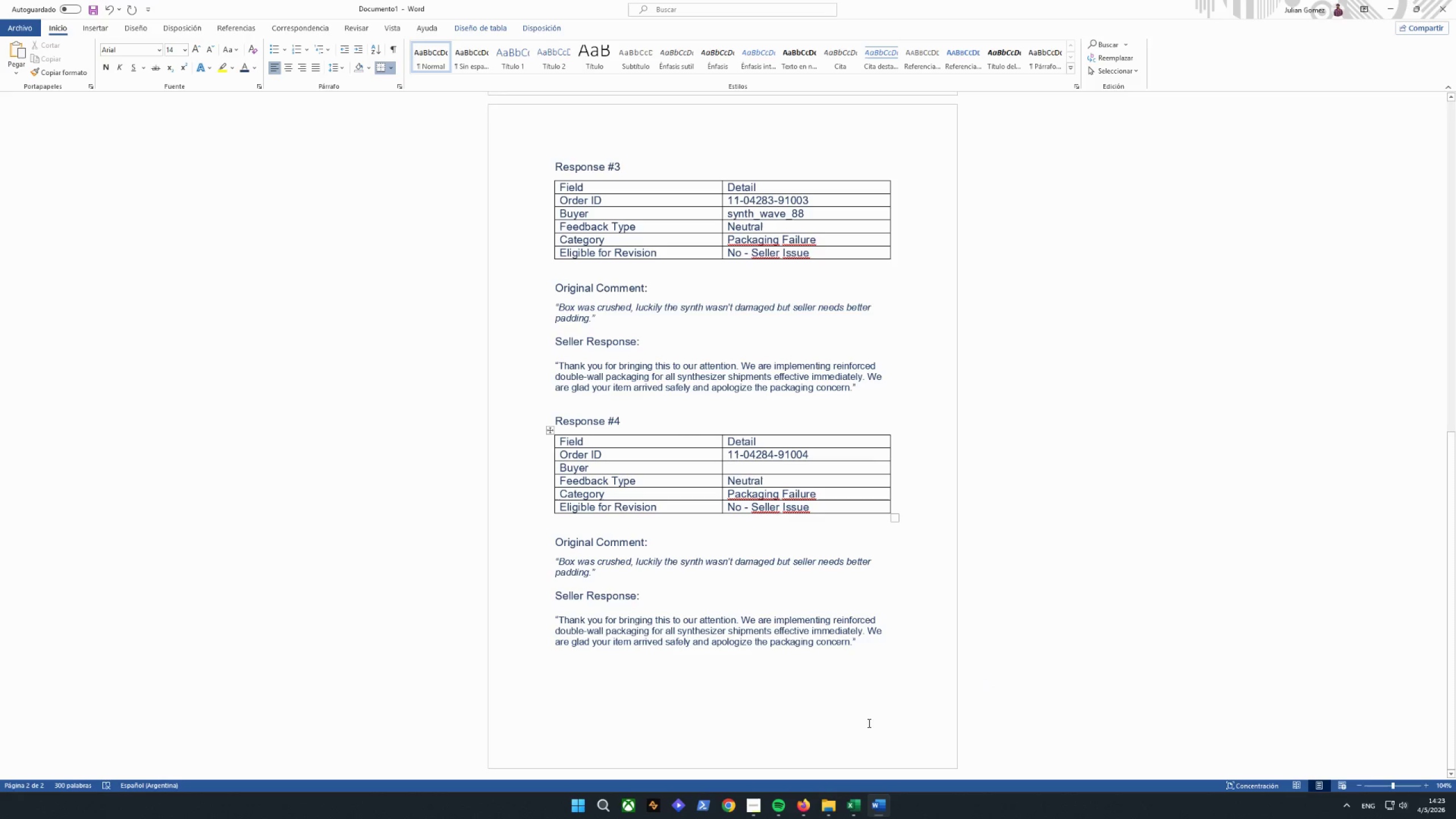 
left_click([848, 818])
 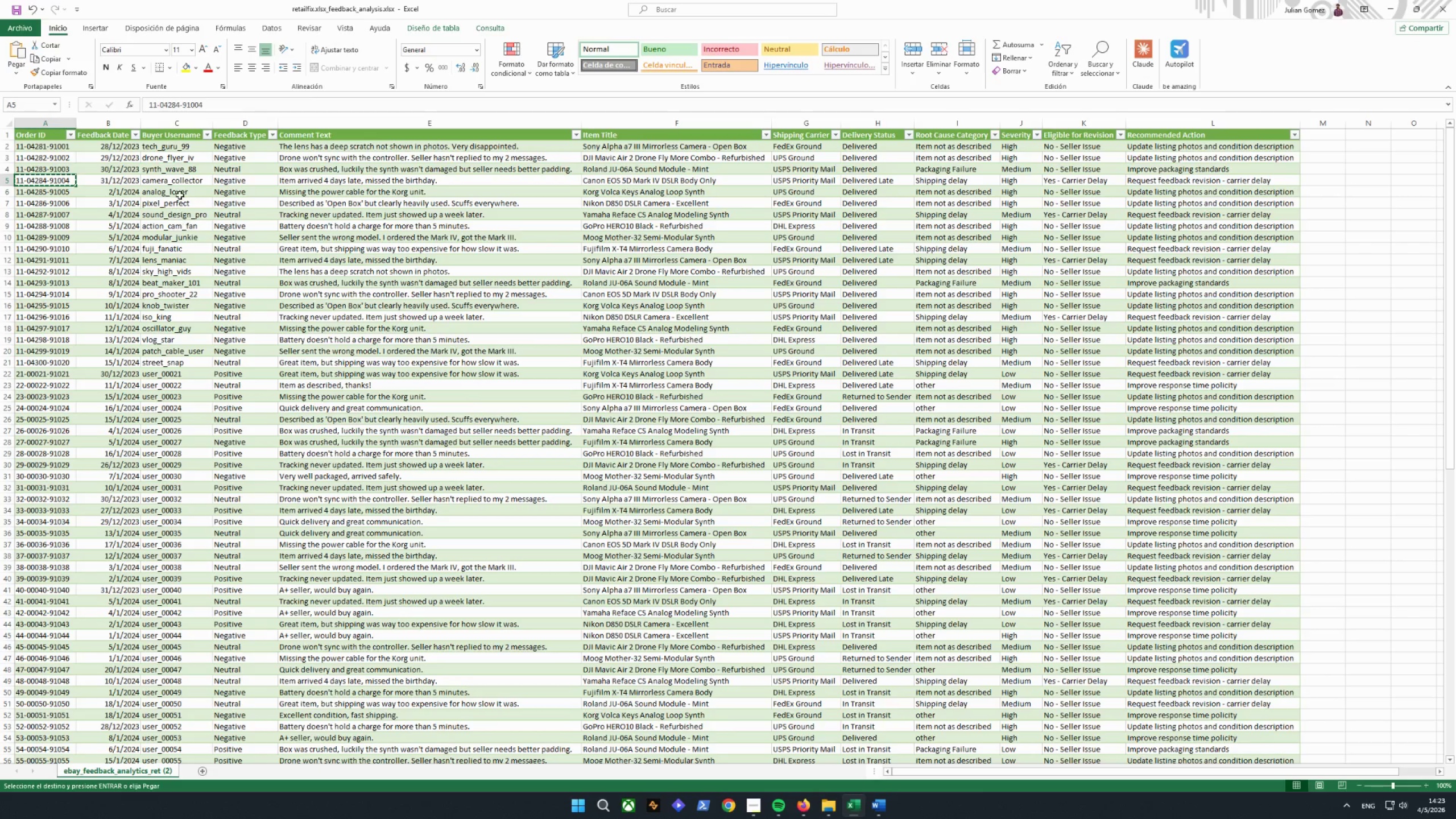 
left_click([176, 179])
 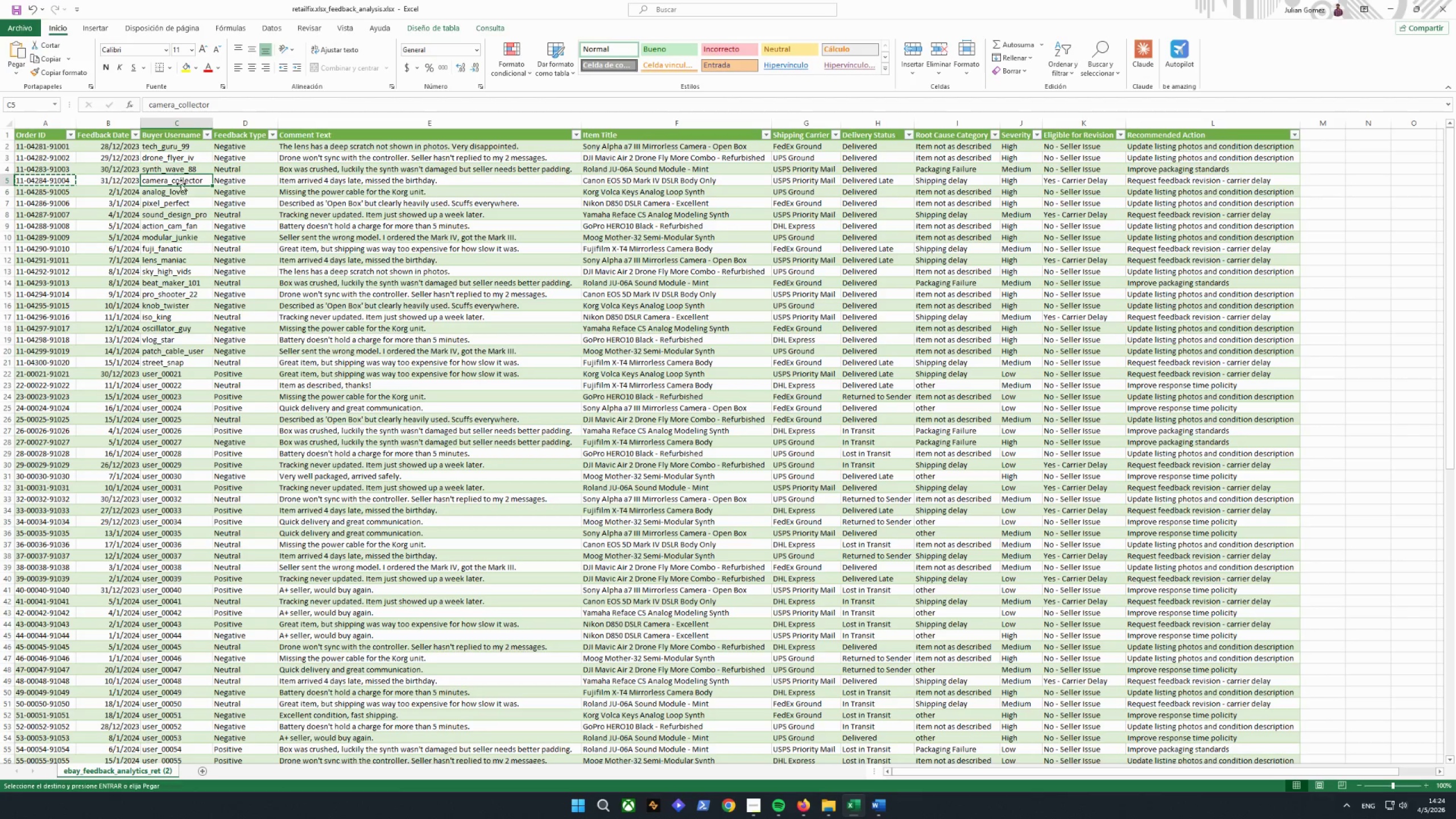 
right_click([184, 187])
 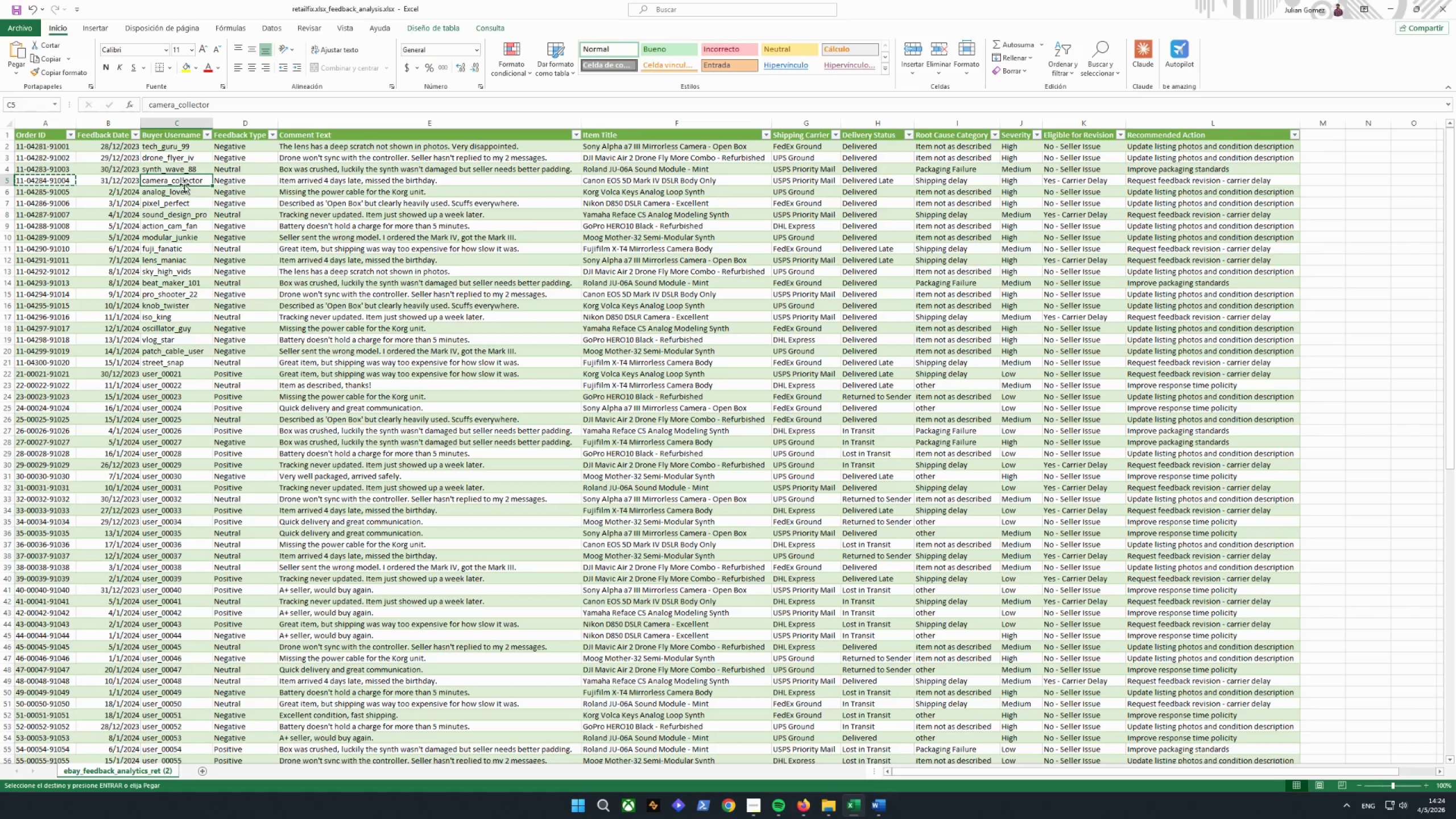 
right_click([184, 181])
 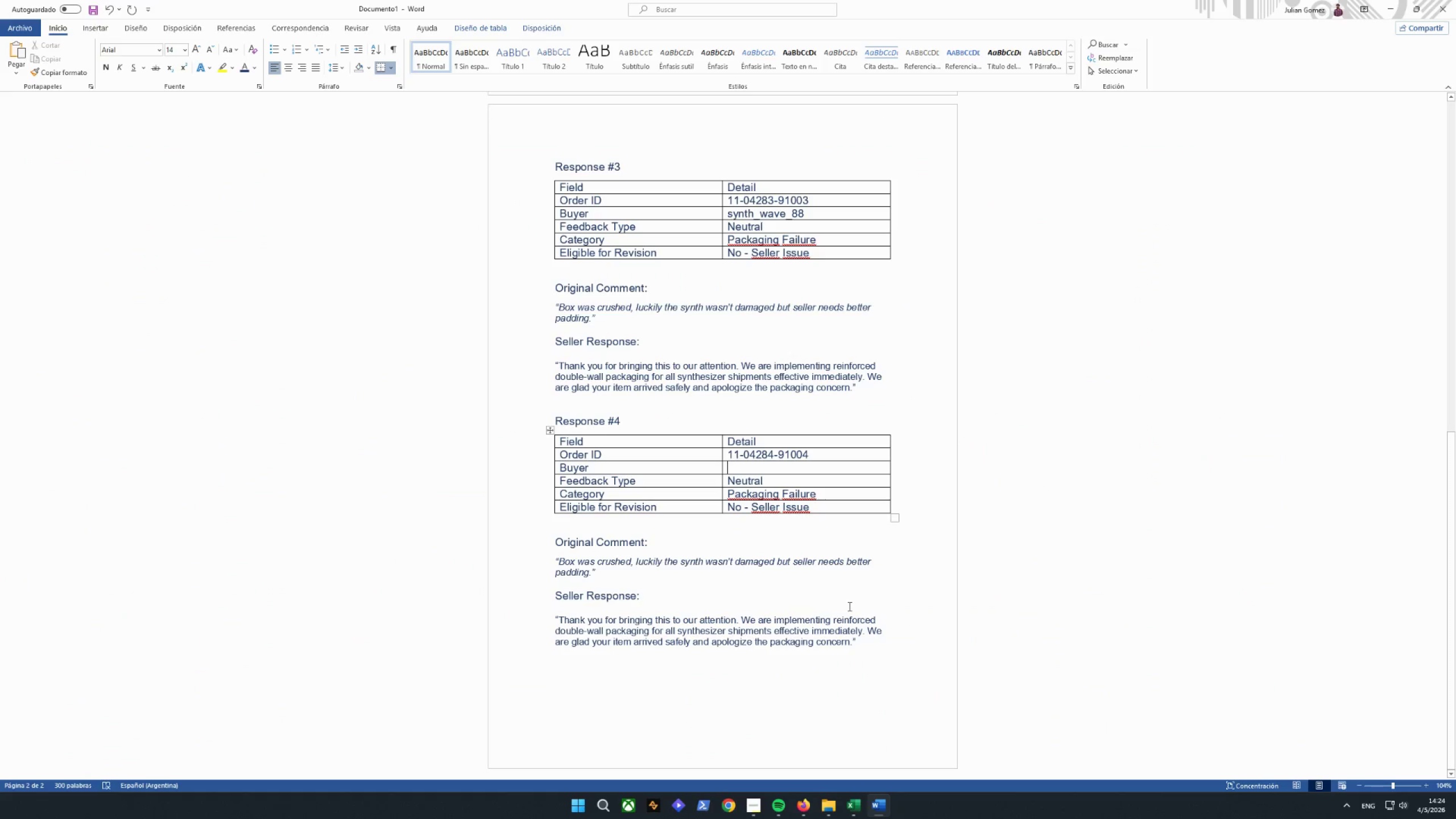 
right_click([754, 466])
 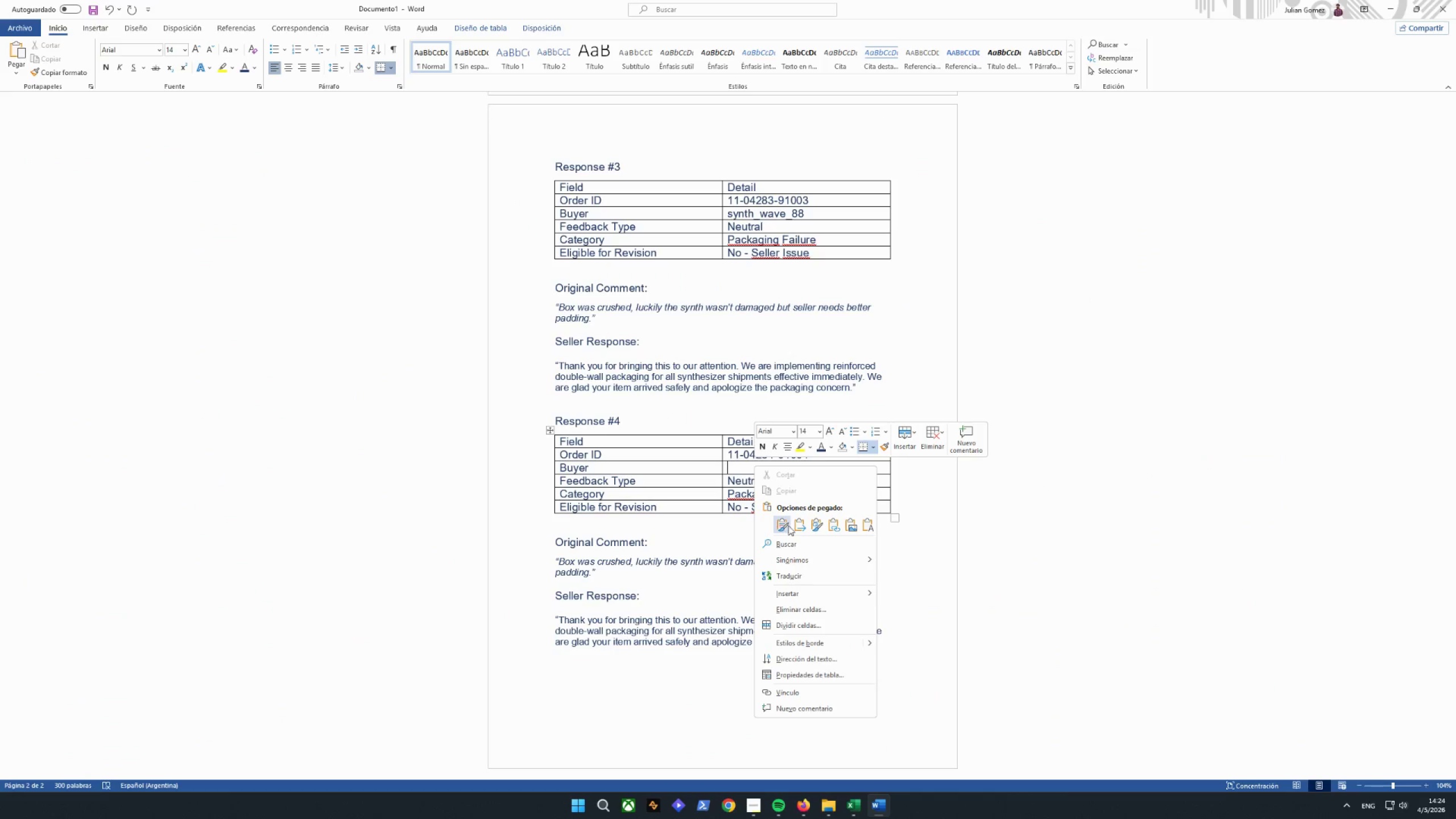 
left_click([799, 524])
 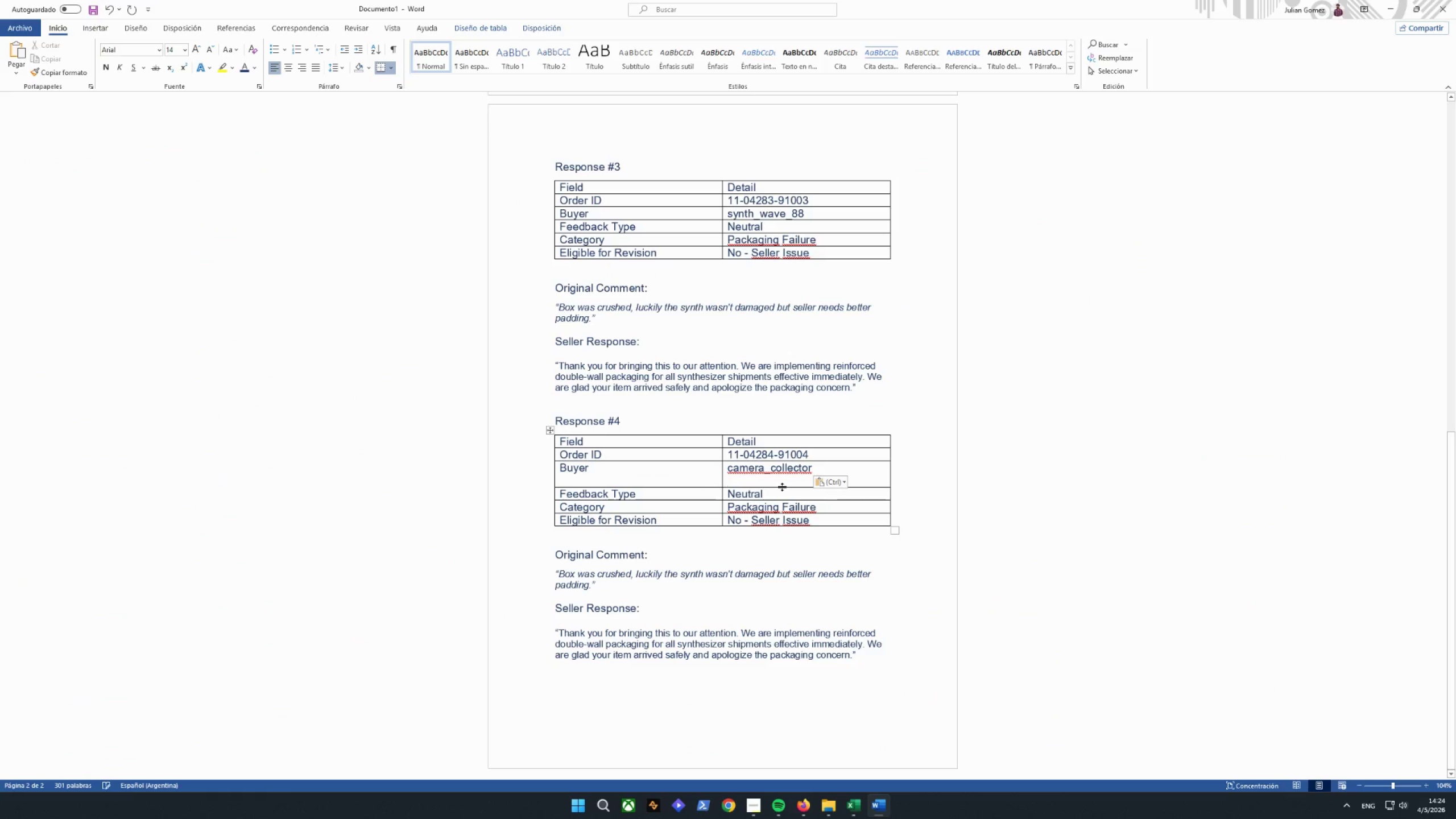 
key(Backspace)
 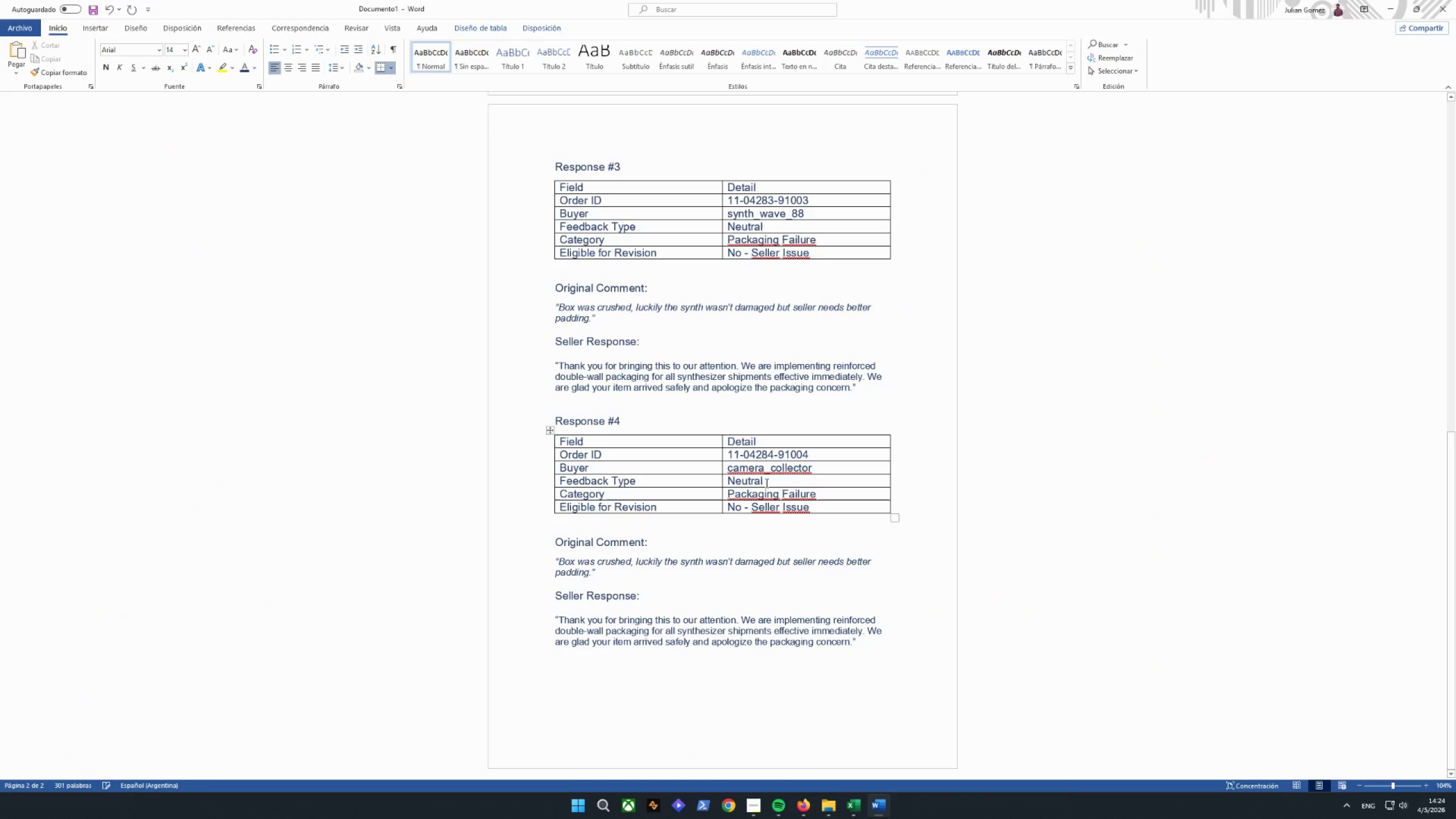 
left_click_drag(start_coordinate=[768, 484], to_coordinate=[728, 482])
 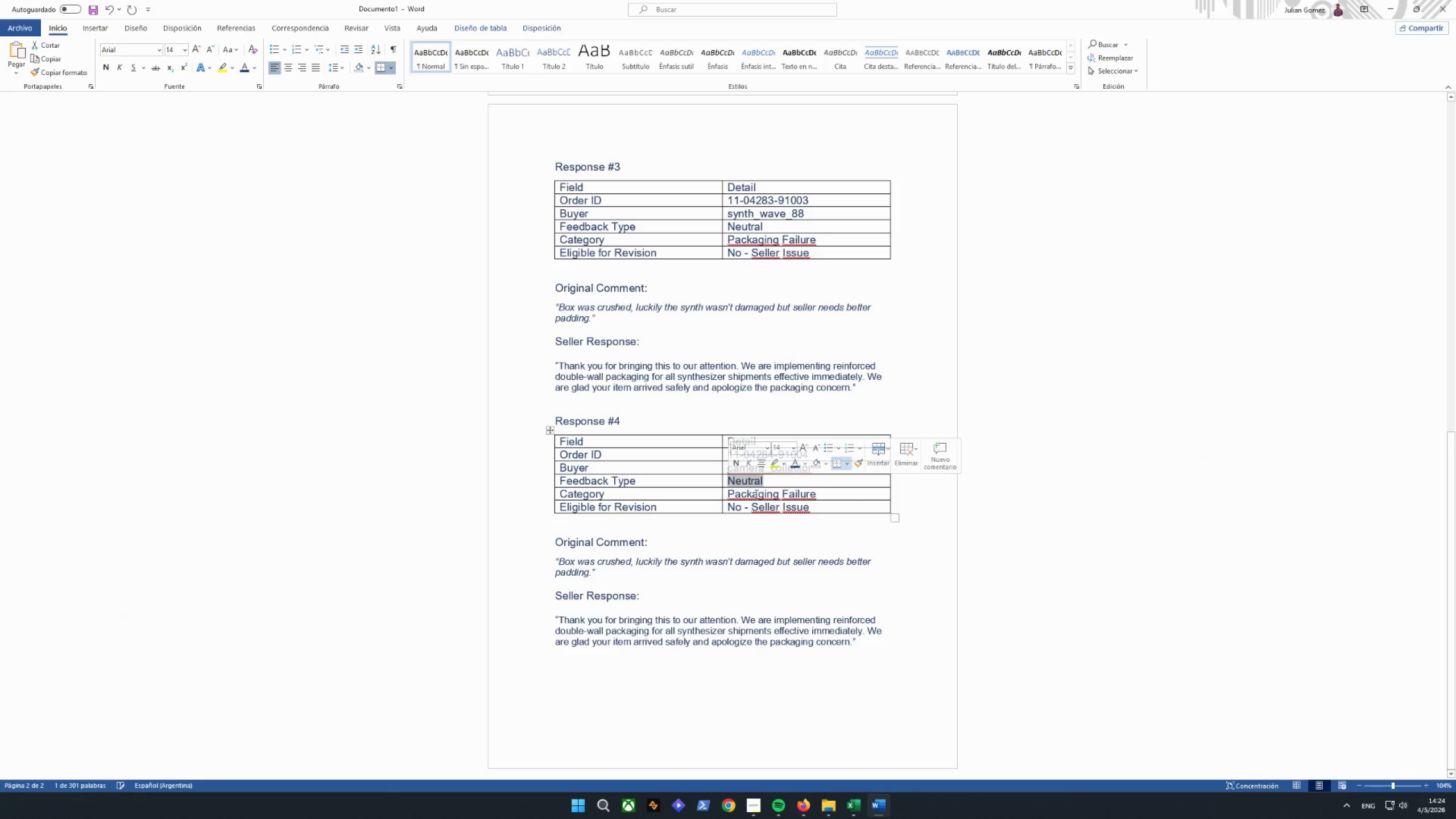 
key(Backspace)
 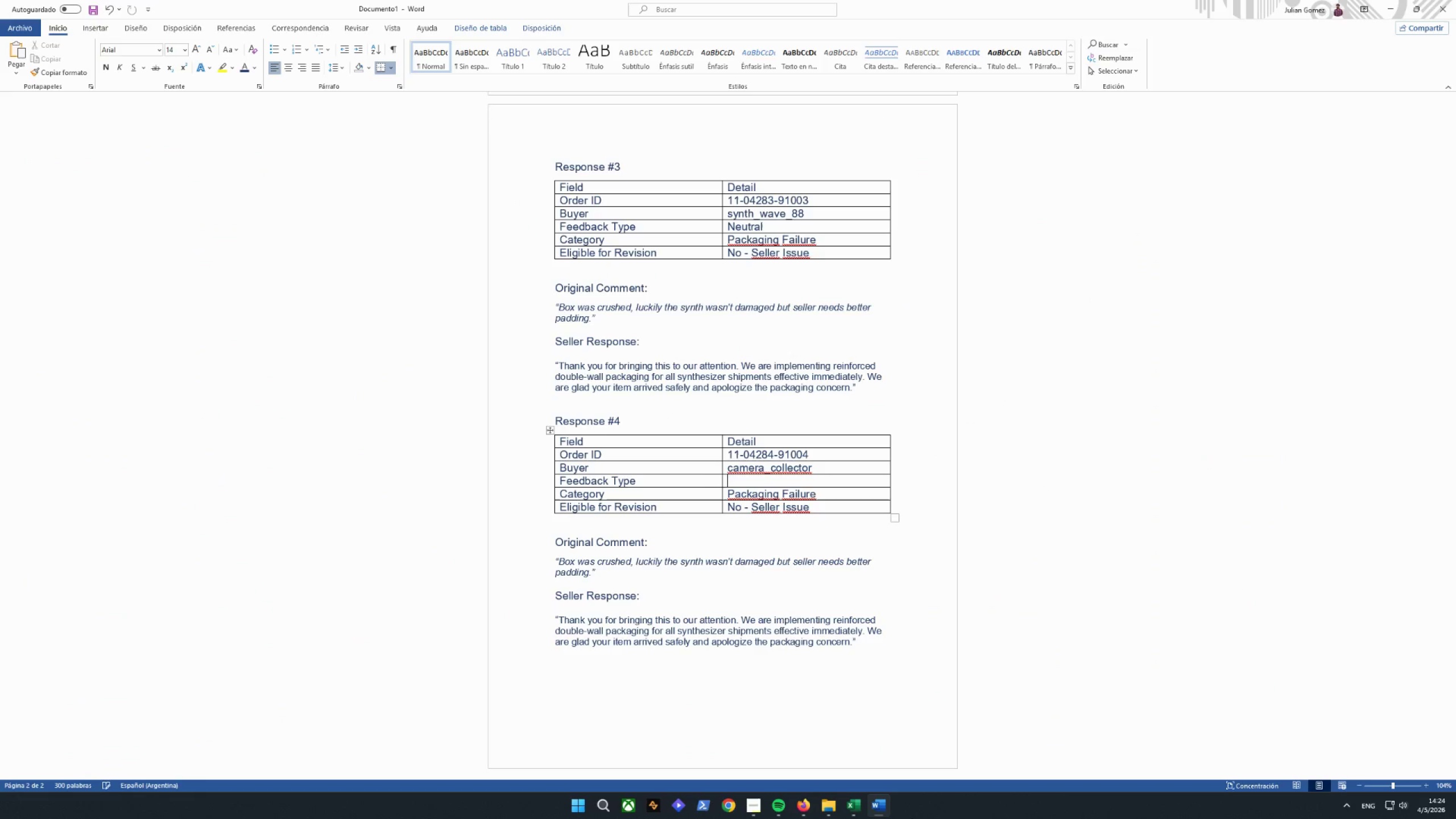 
left_click([896, 813])
 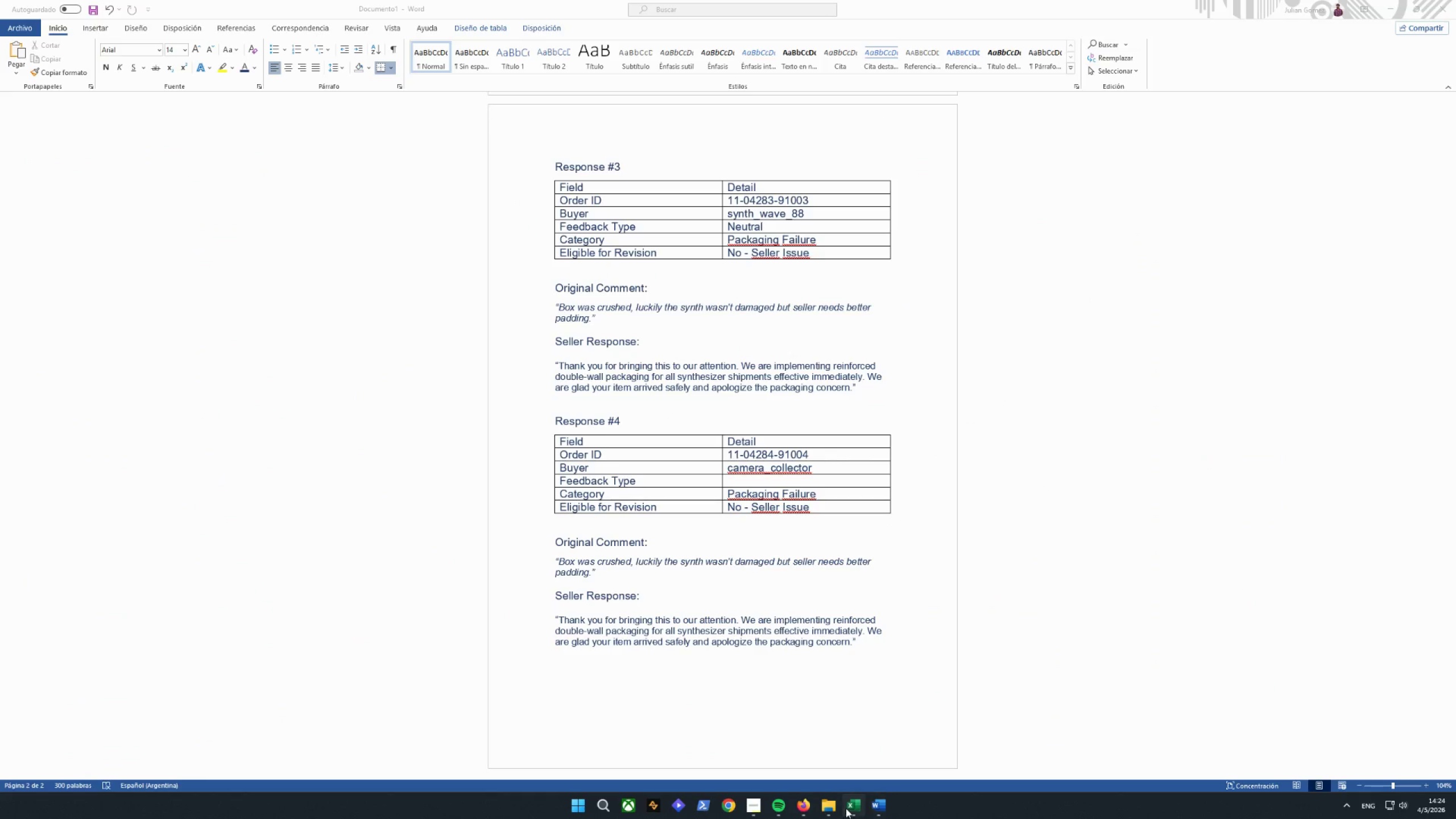 
left_click([846, 808])
 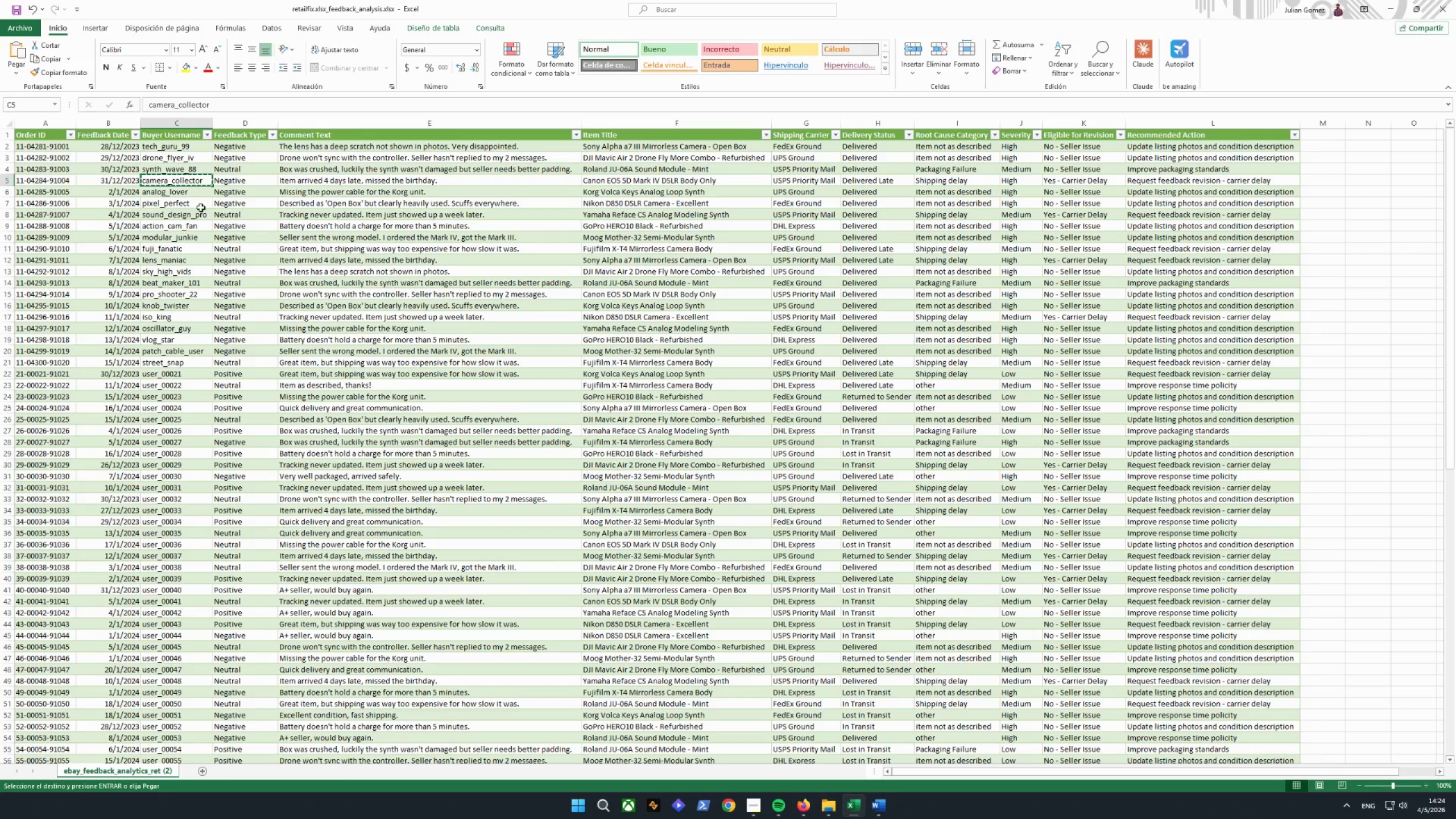 
left_click([222, 184])
 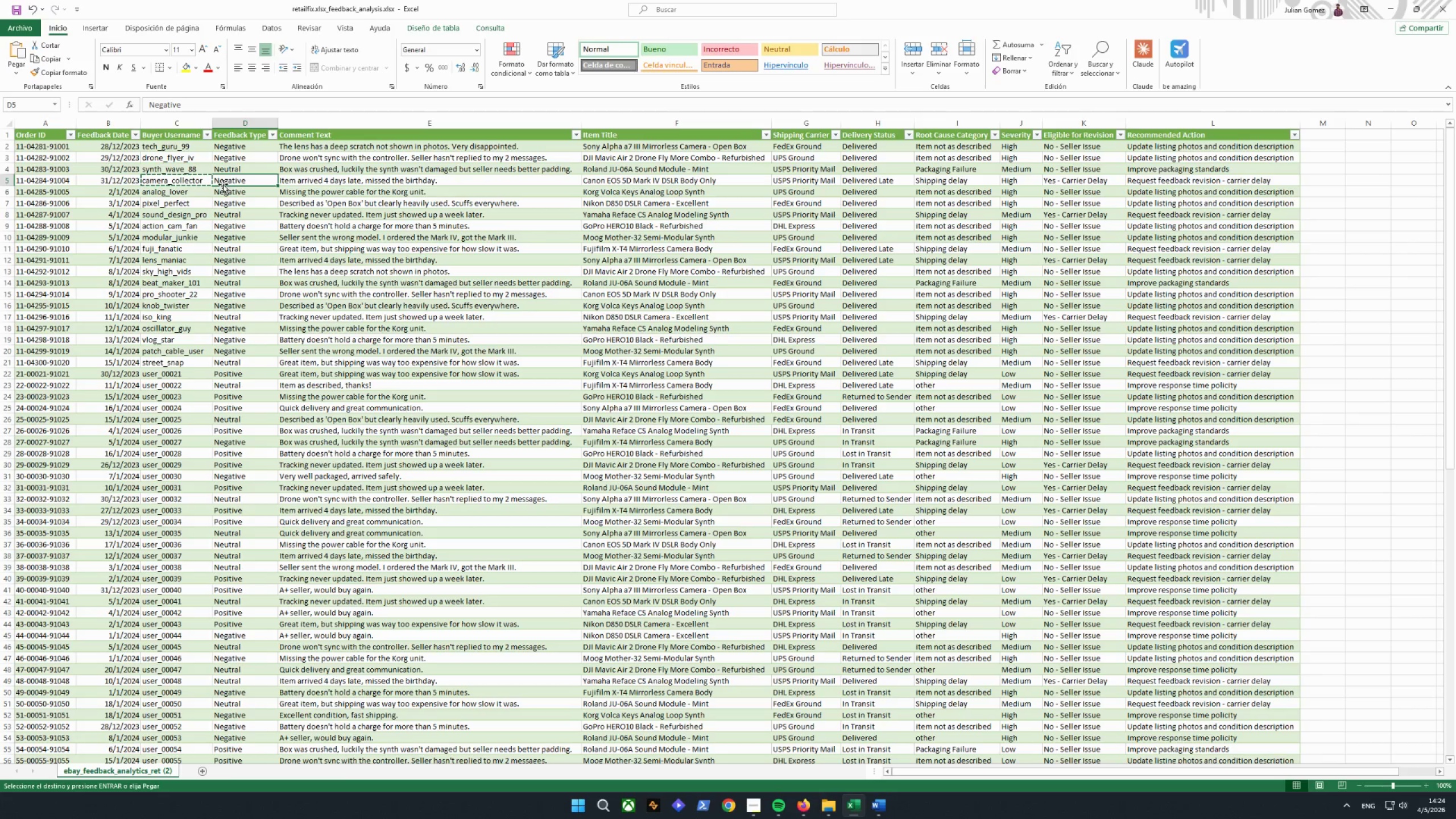 
key(Control+C)
 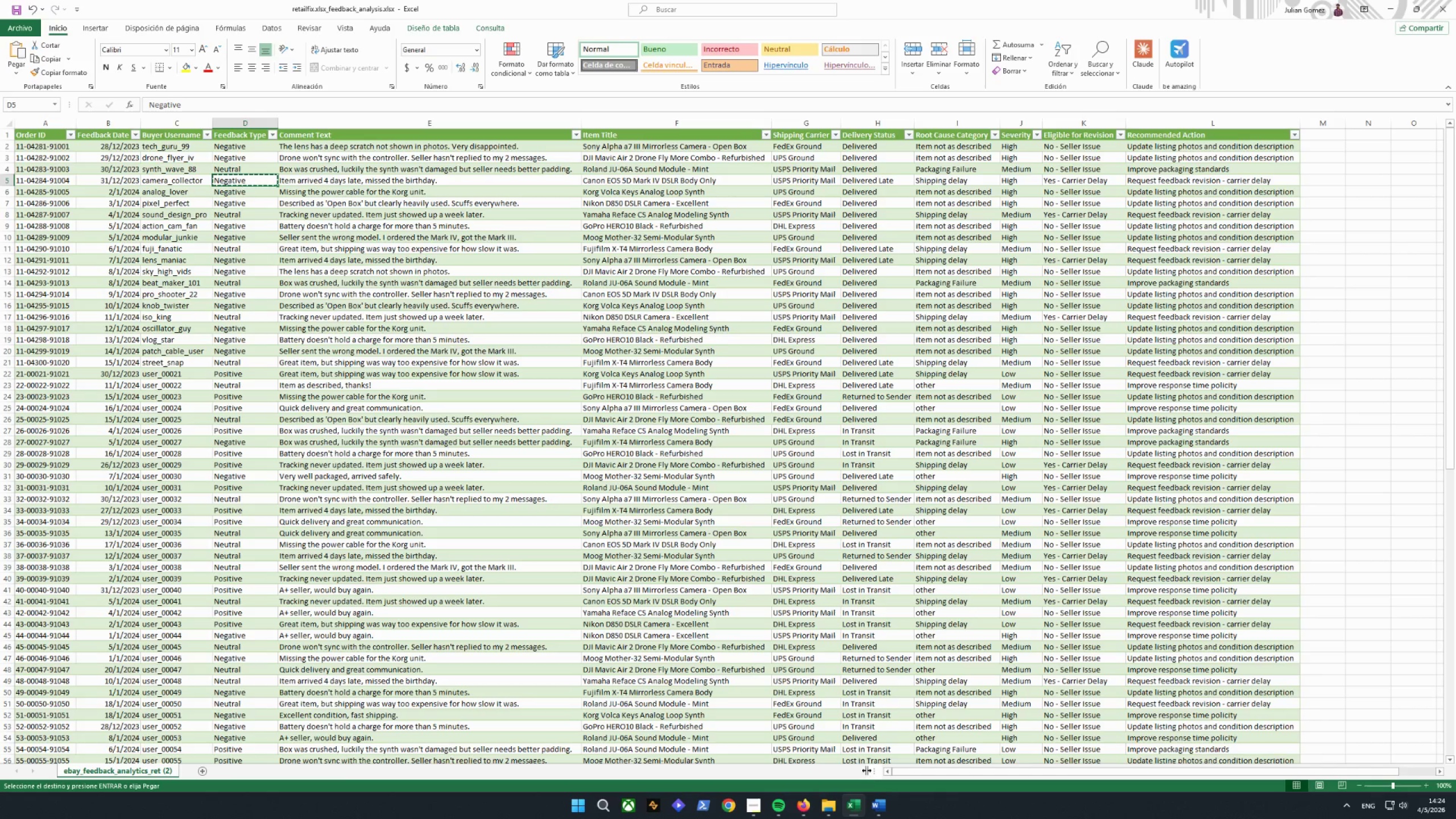 
left_click([881, 806])
 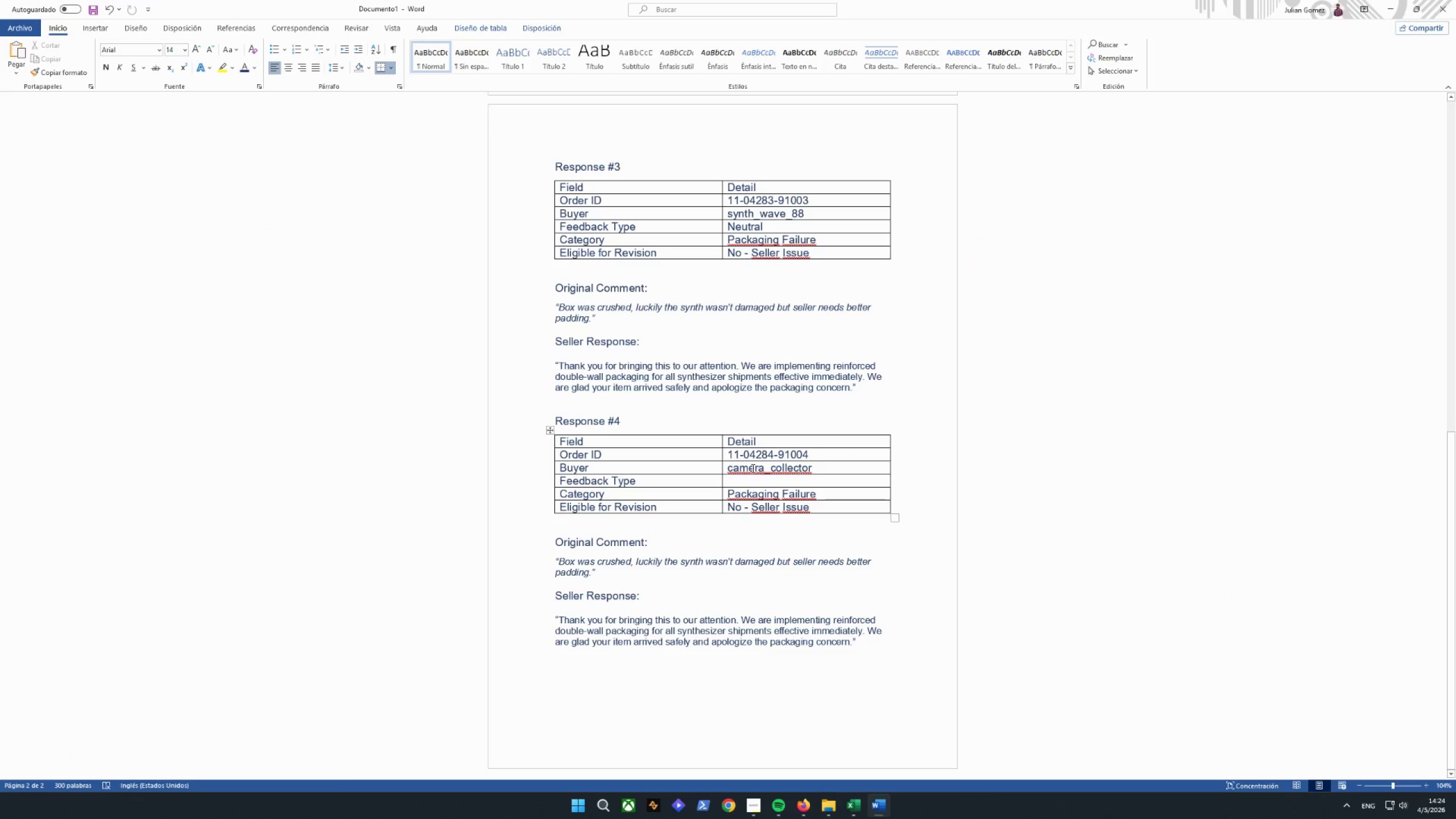 
right_click([743, 481])
 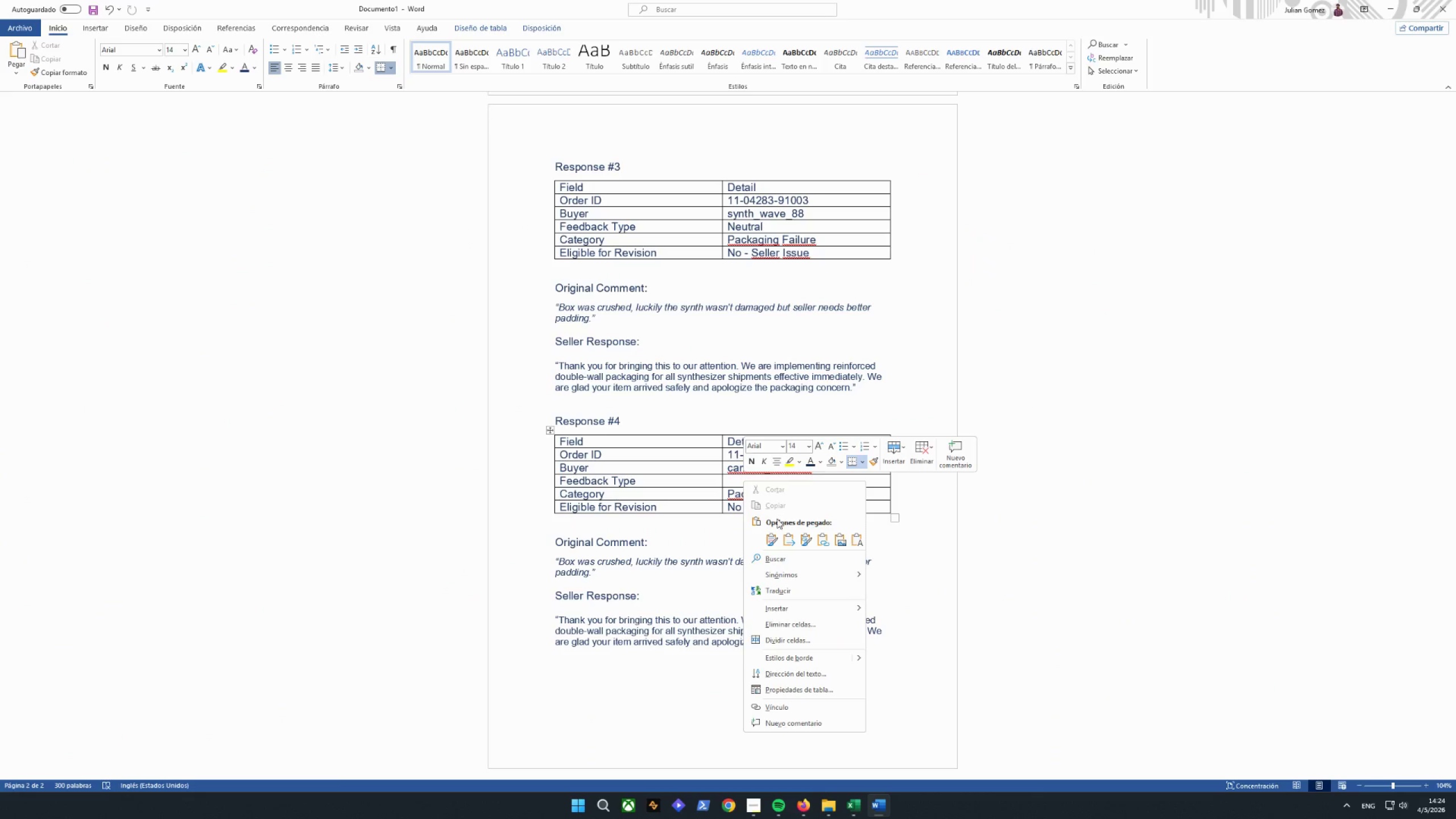 
left_click([788, 532])
 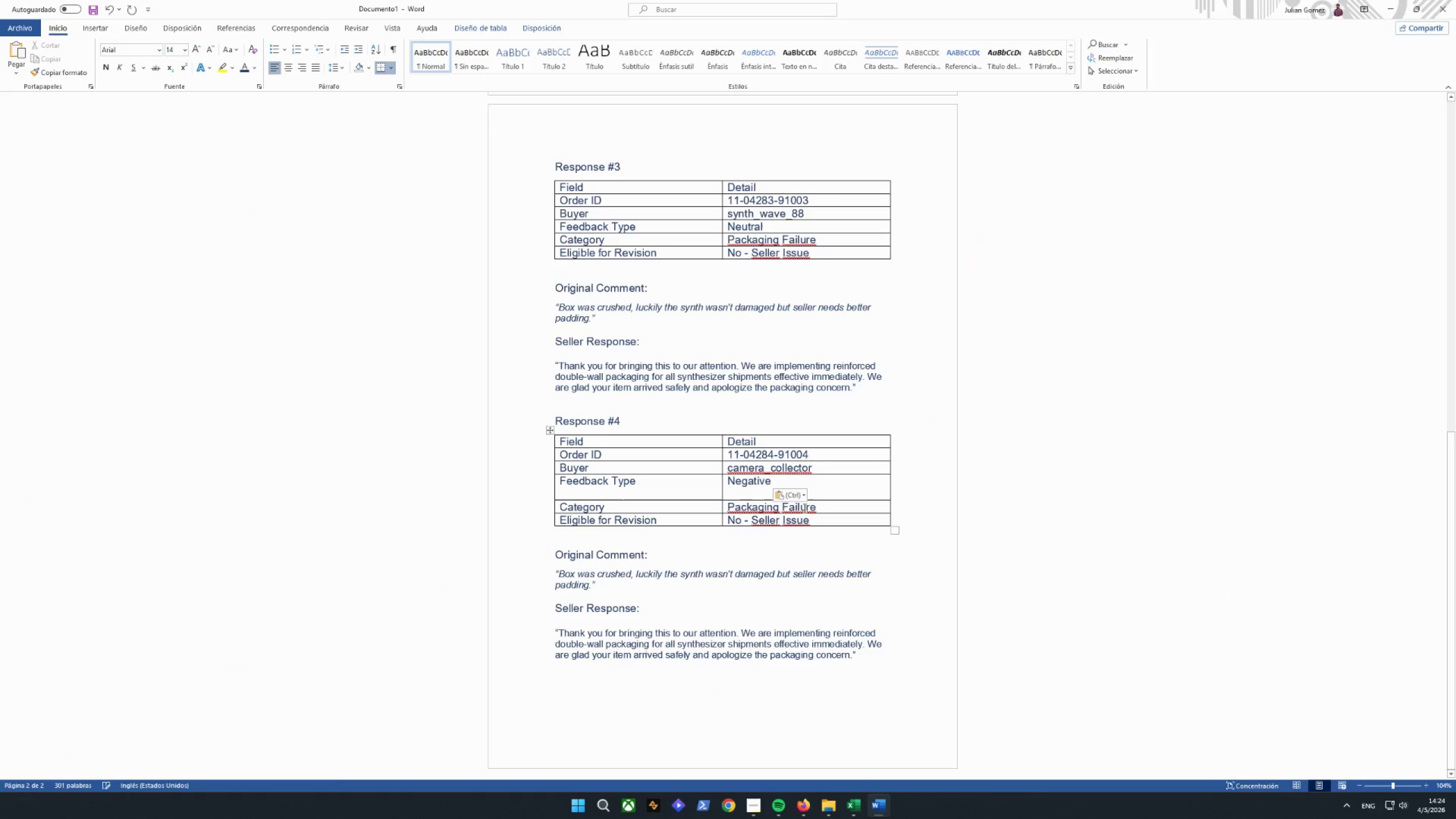 
key(Backspace)
 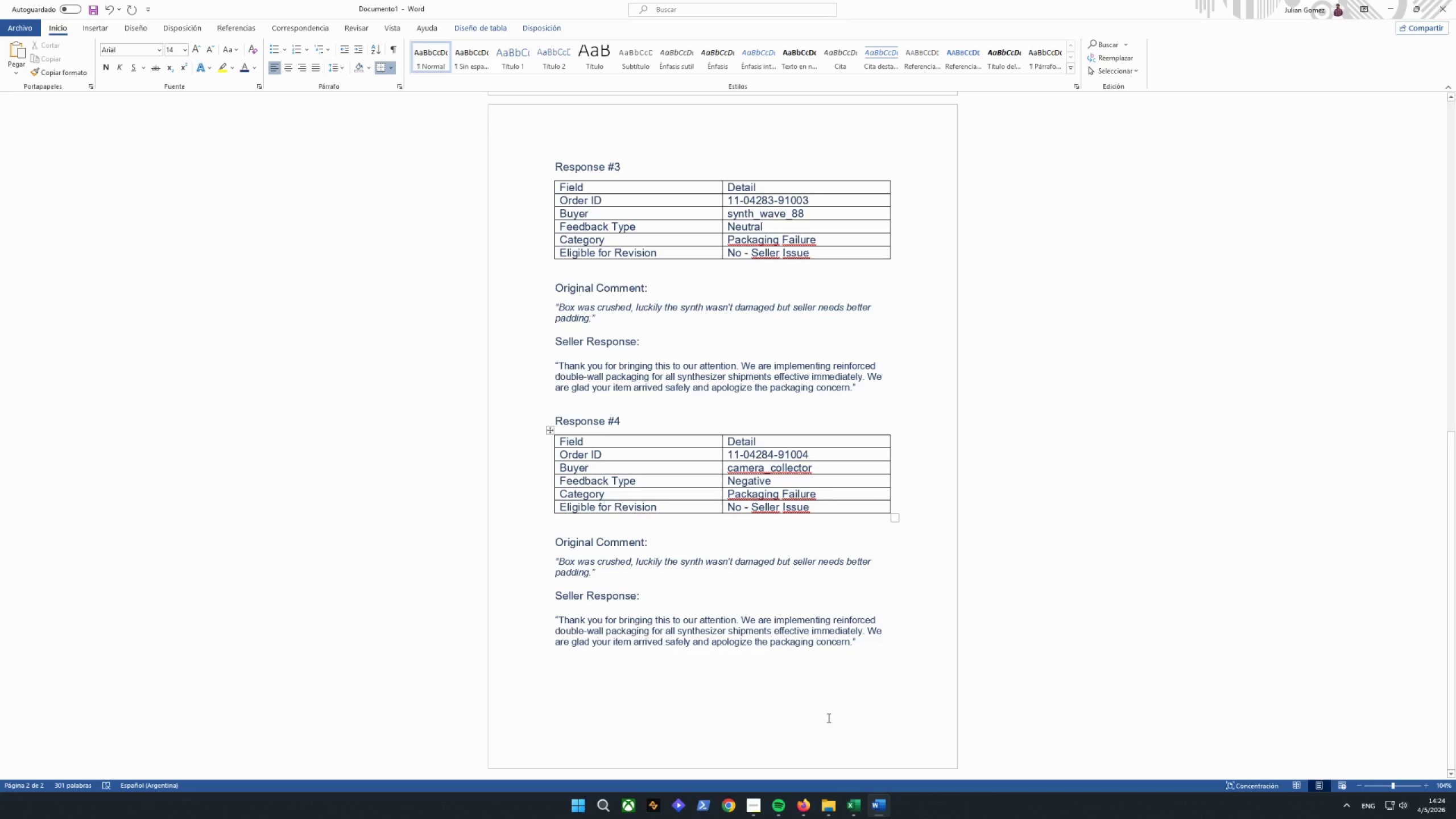 
left_click([879, 808])
 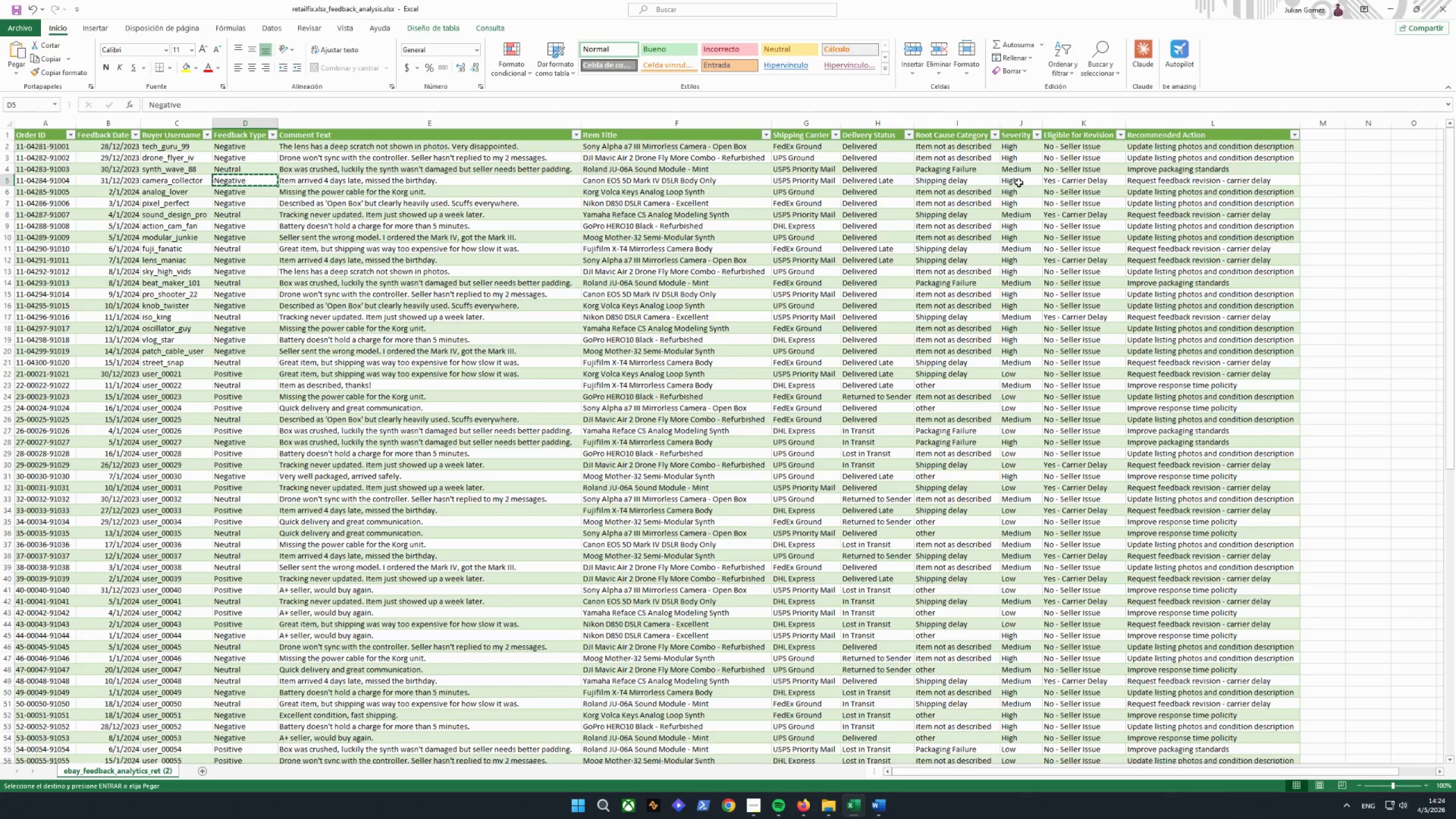 
wait(13.2)
 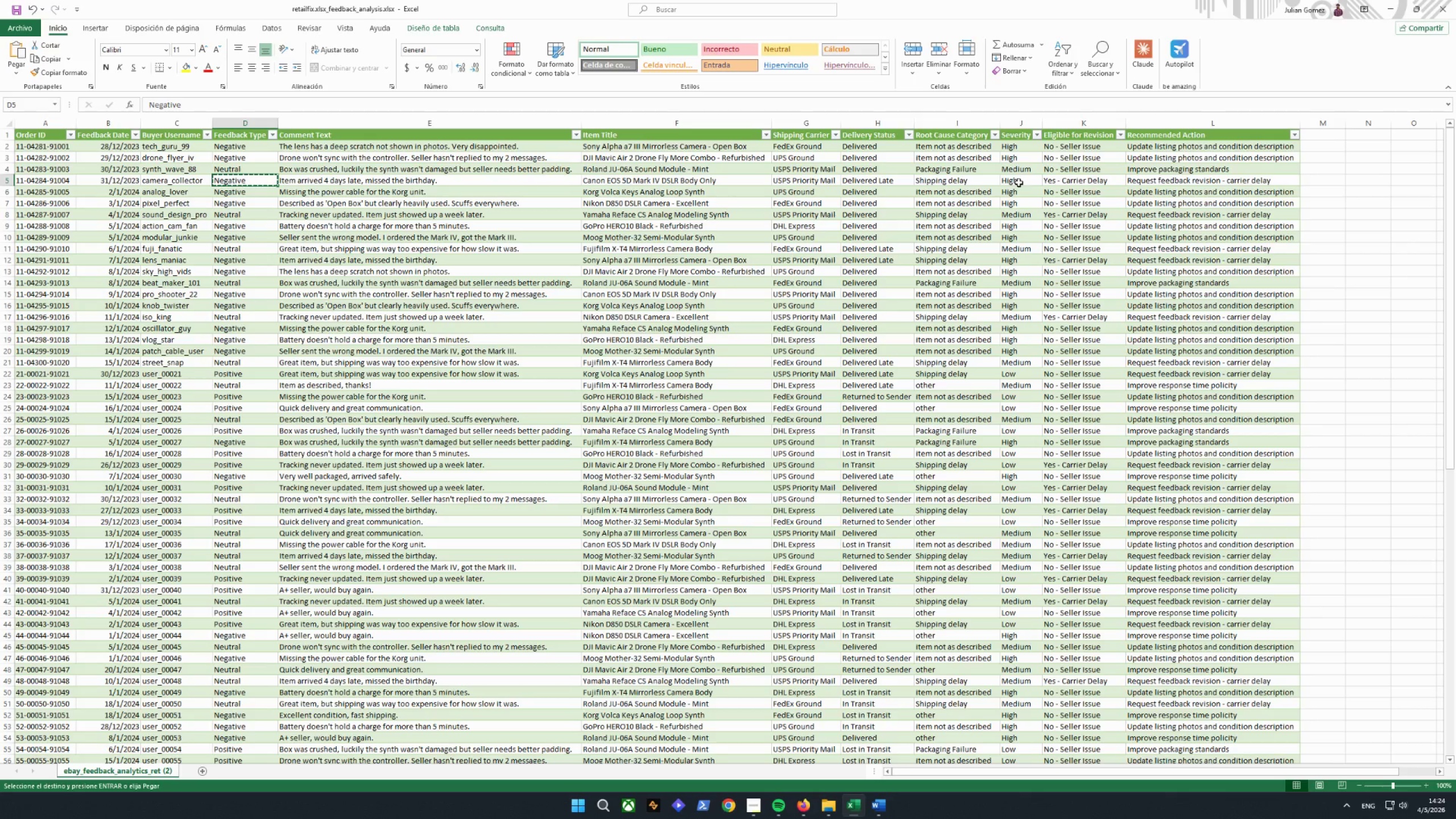 
left_click([886, 798])
 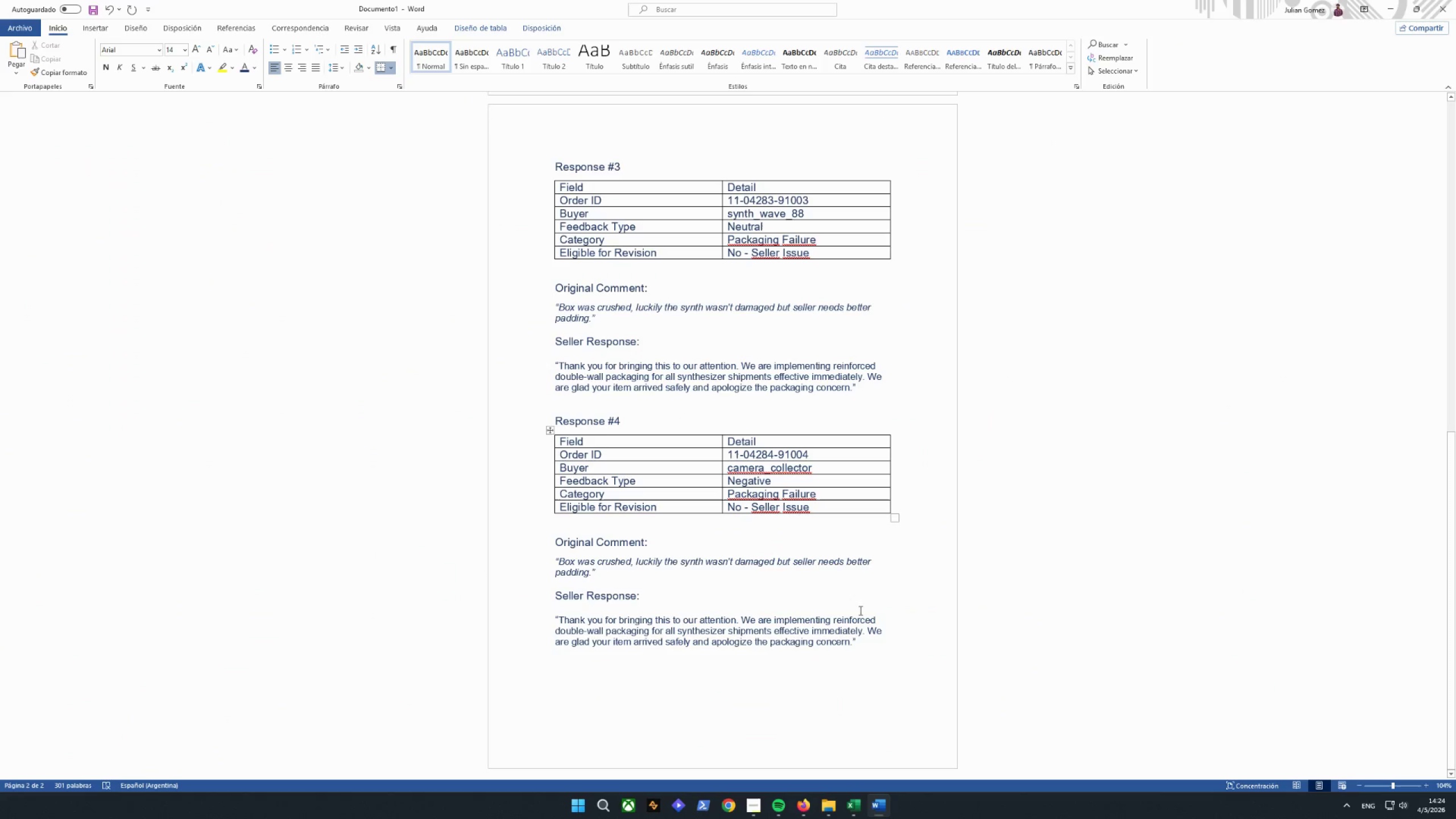 
scroll: coordinate [842, 597], scroll_direction: up, amount: 14.0
 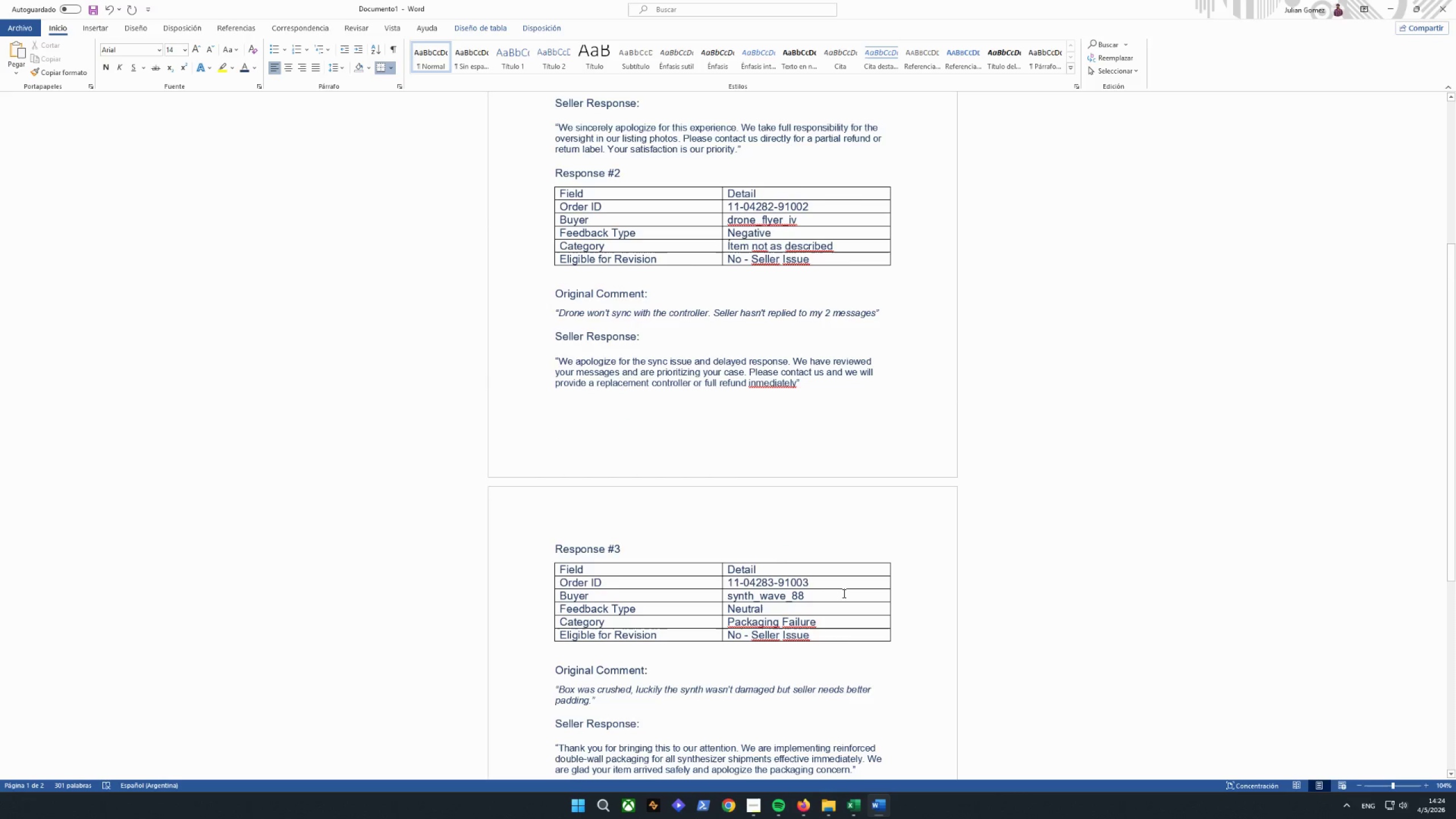 
scroll: coordinate [841, 584], scroll_direction: down, amount: 16.0
 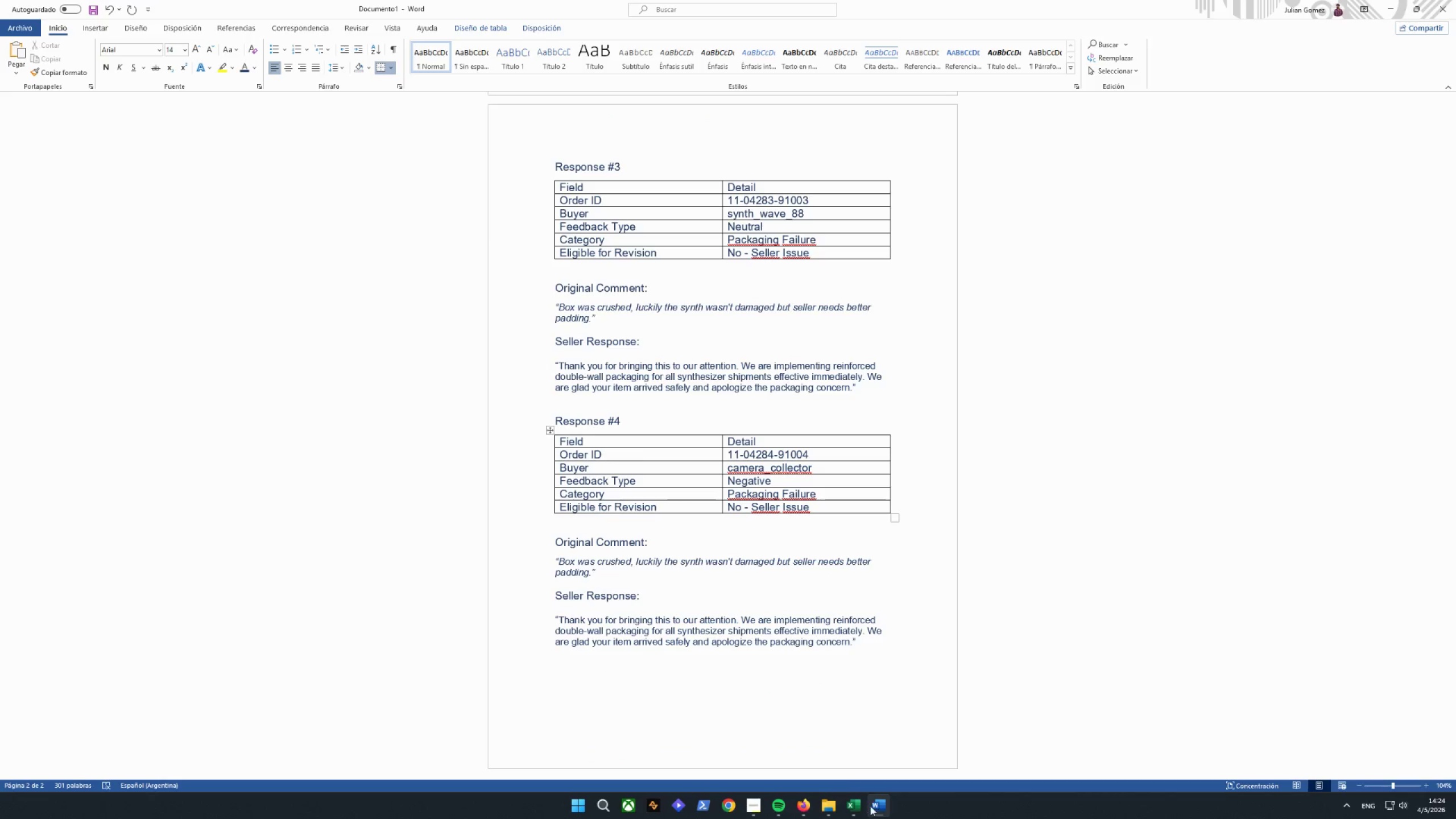 
left_click([864, 805])
 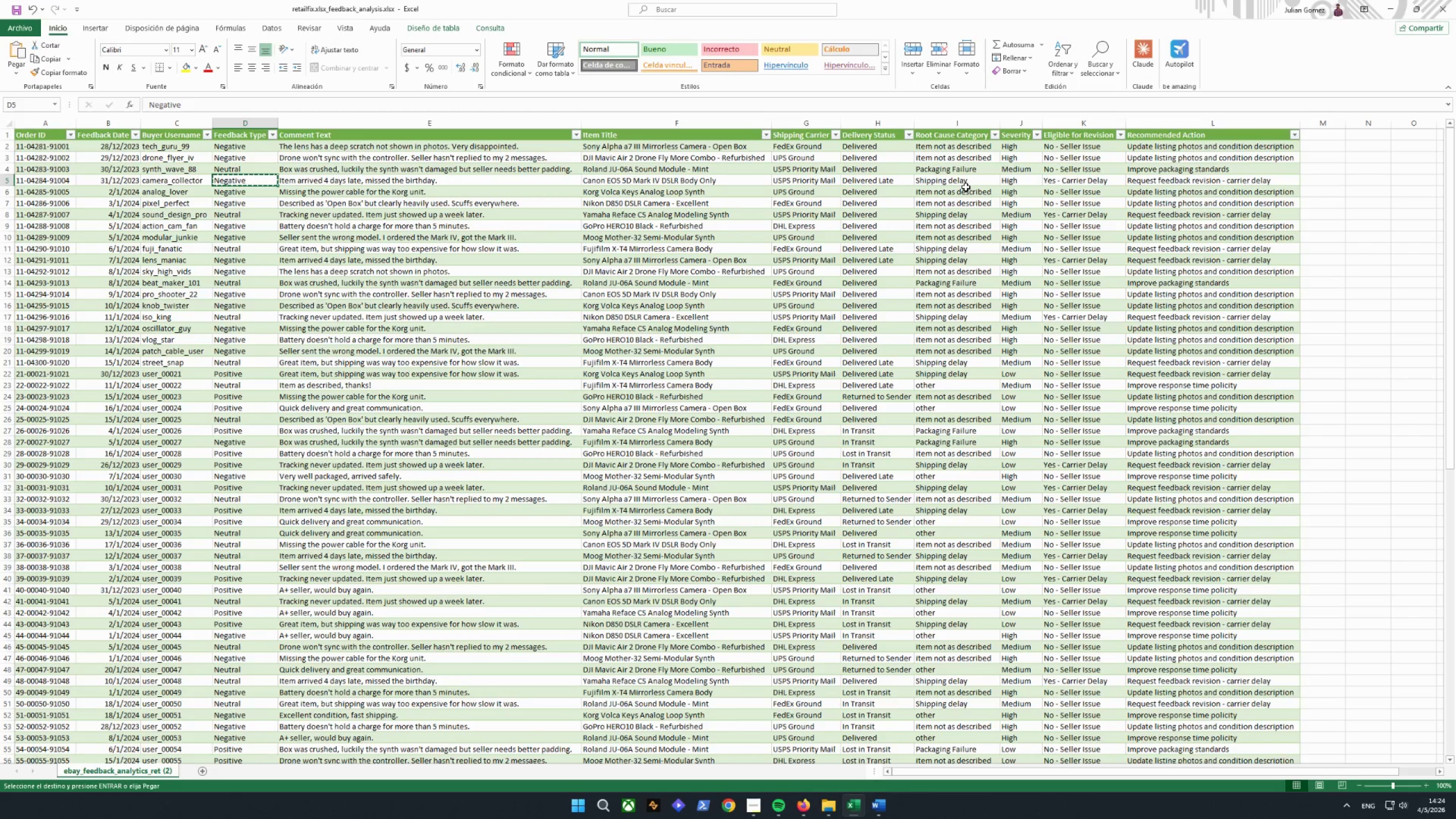 
right_click([964, 182])
 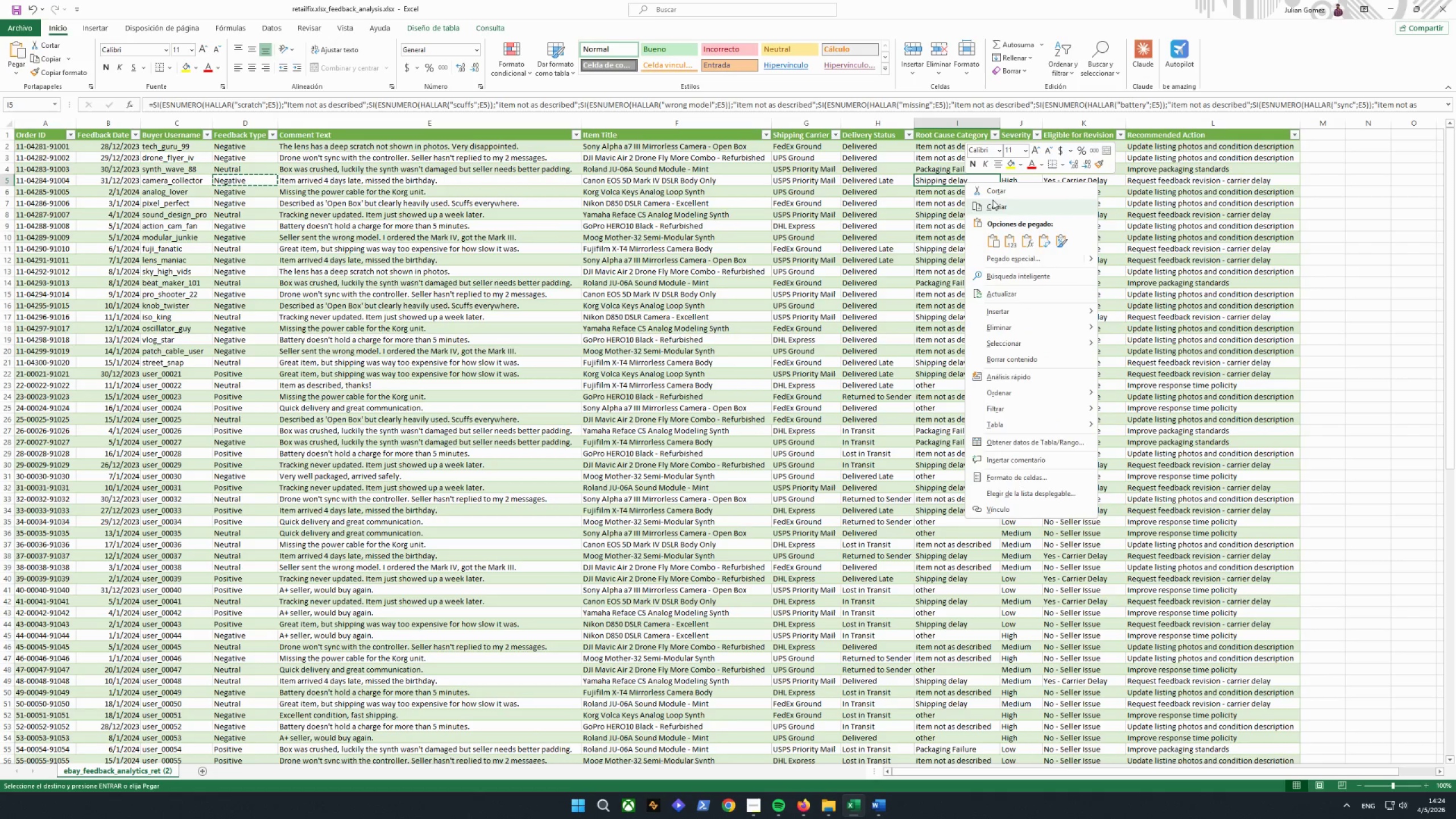 
left_click([995, 205])
 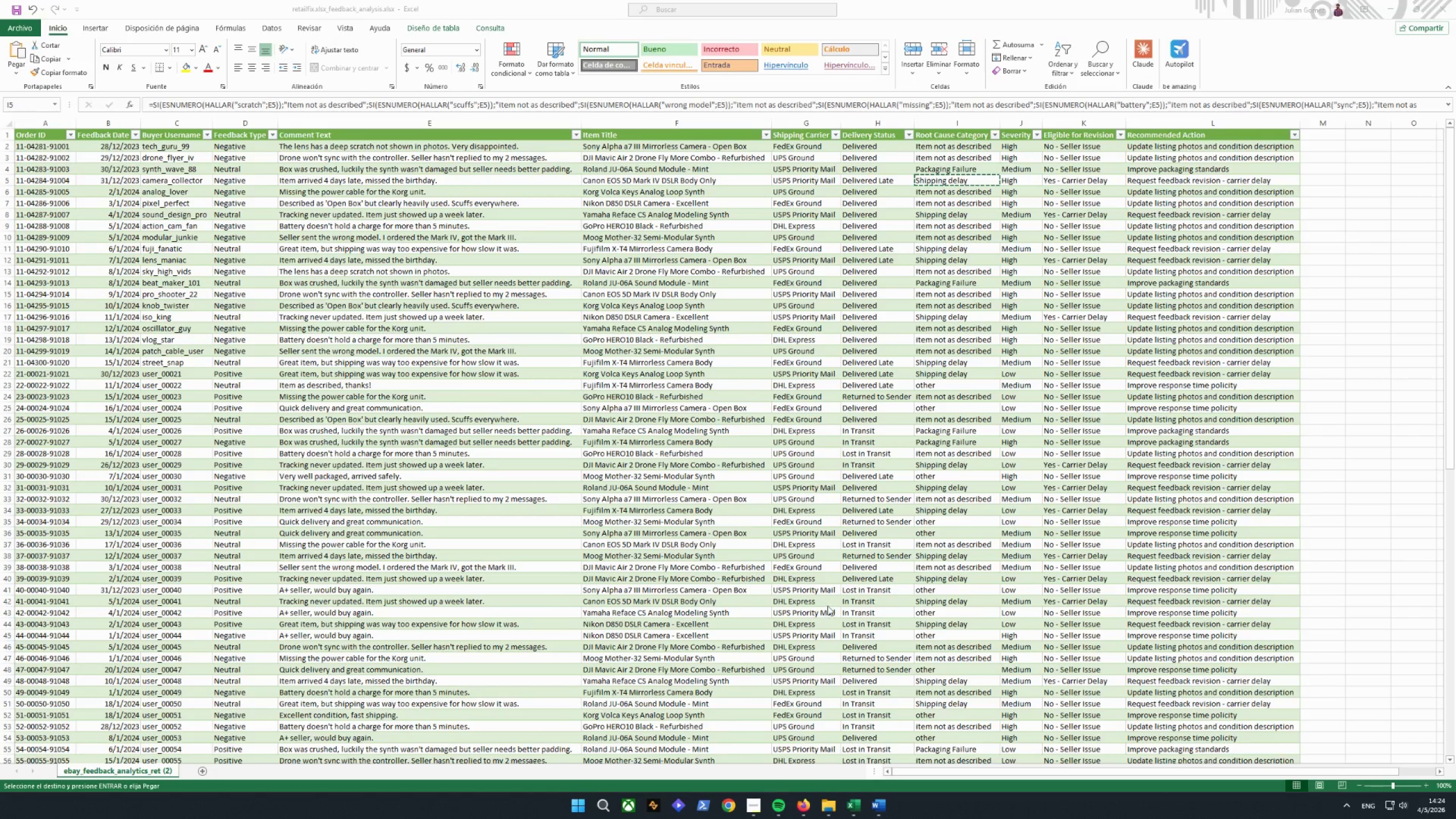 
left_click([886, 804])
 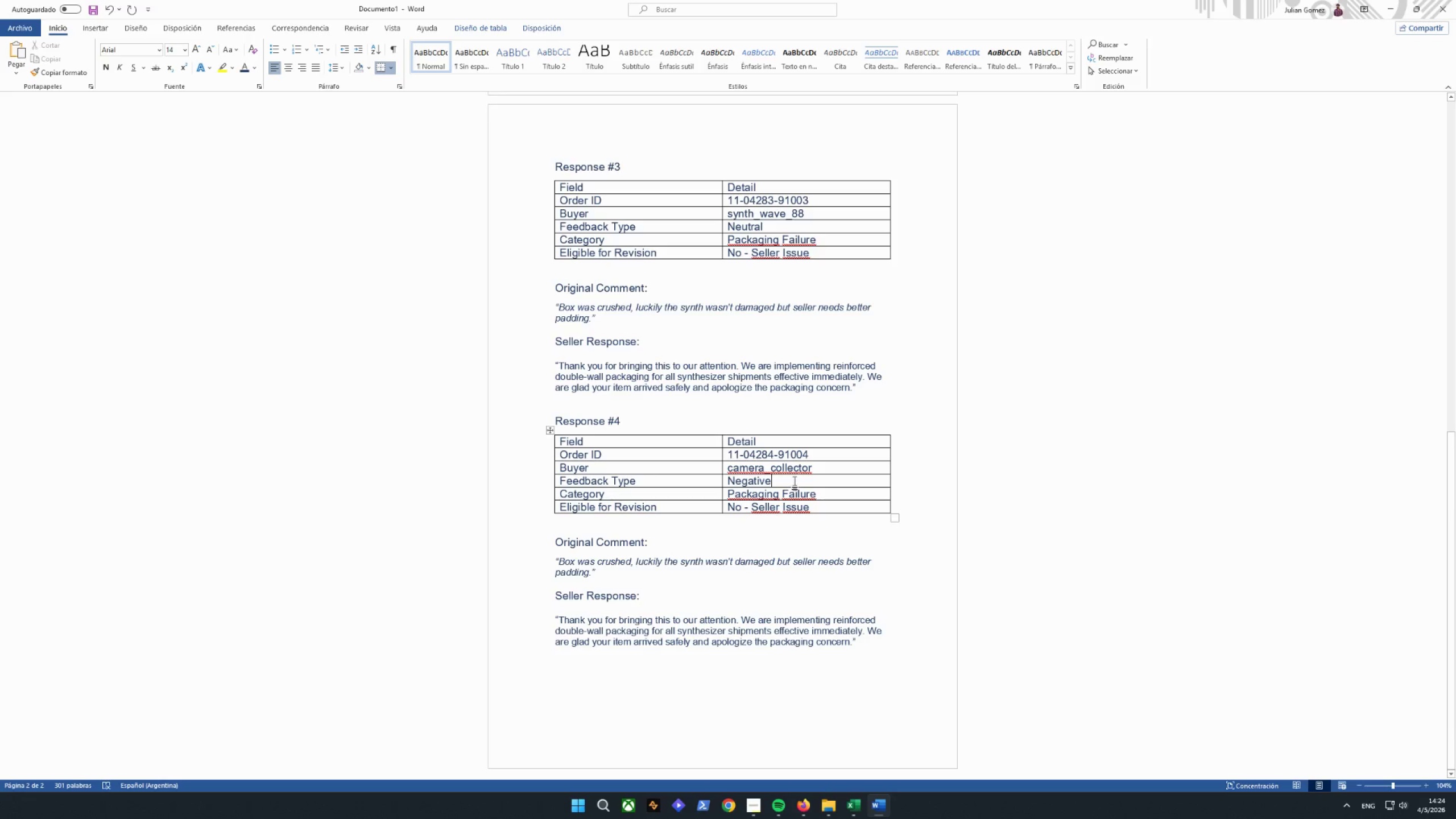 
left_click_drag(start_coordinate=[835, 490], to_coordinate=[750, 492])
 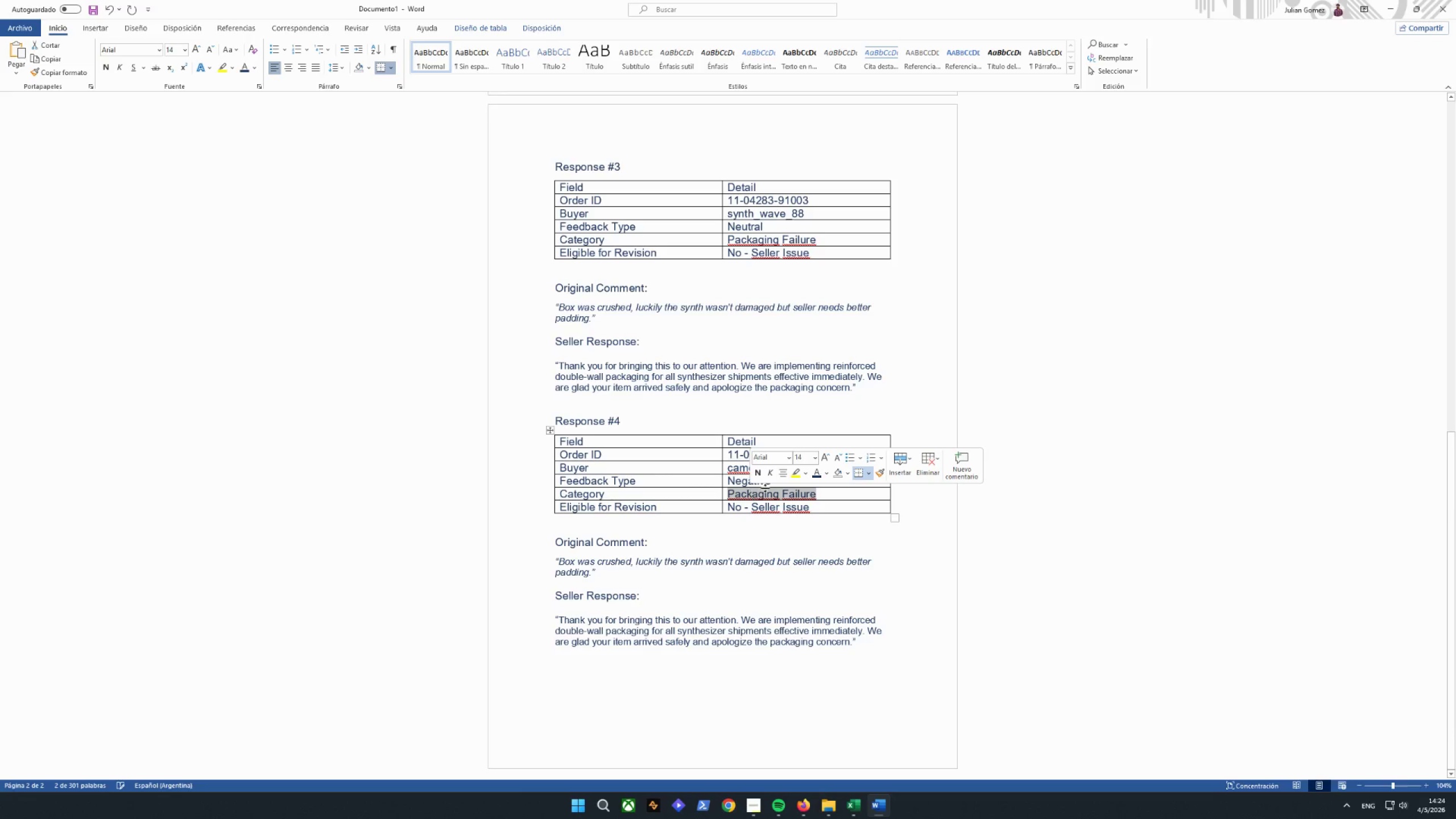 
key(Backspace)
 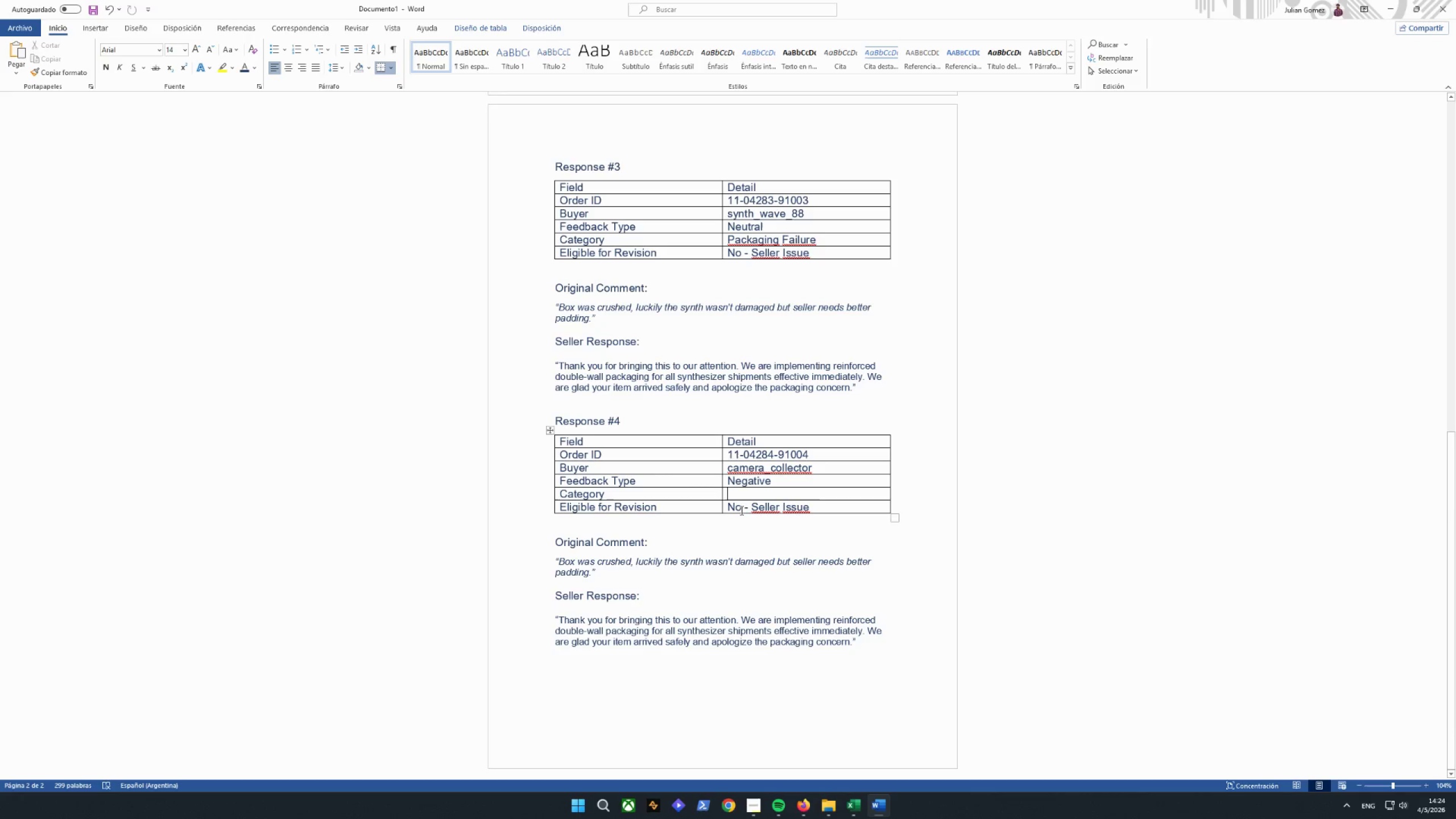 
right_click([752, 497])
 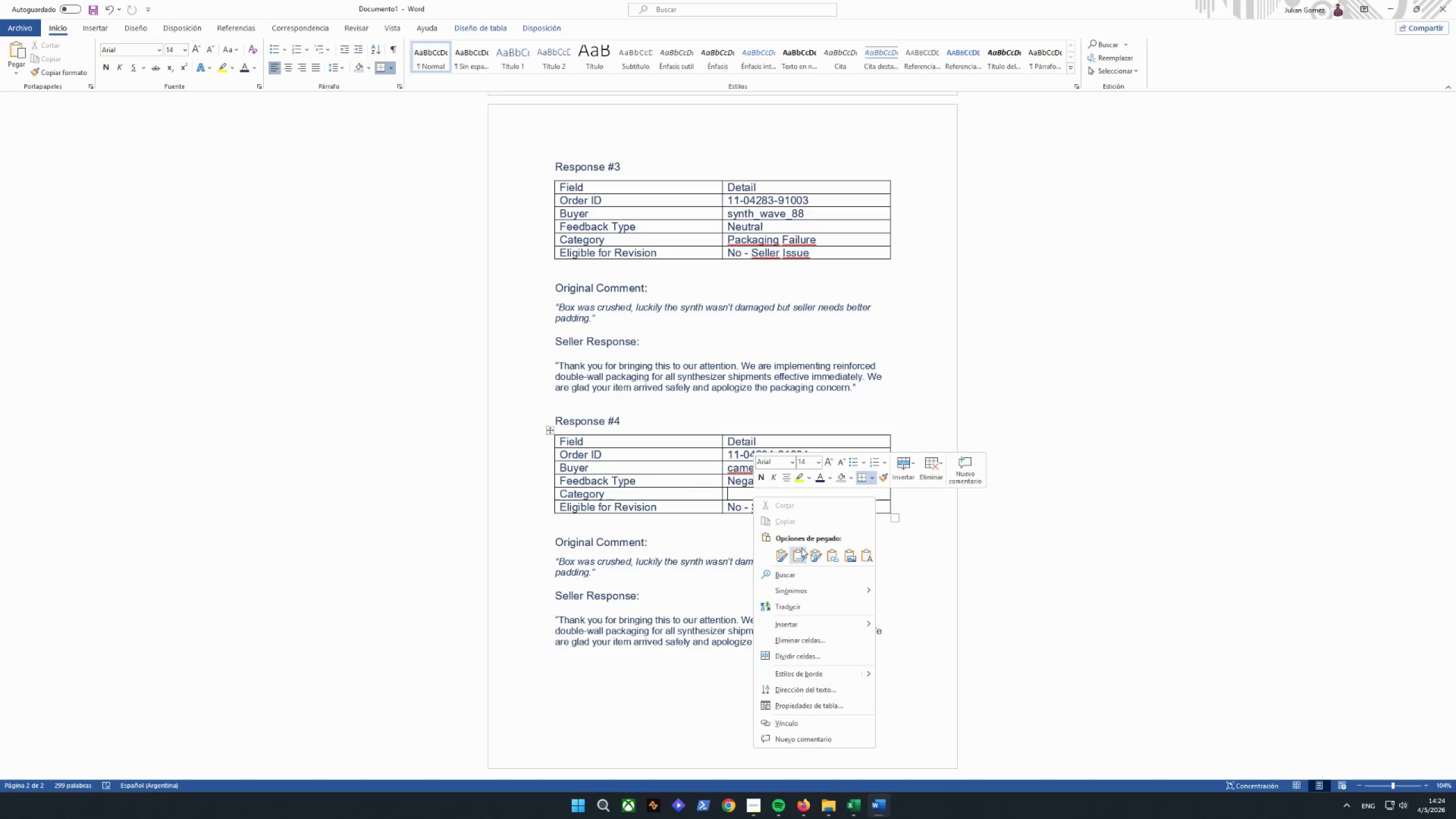 
left_click([804, 551])
 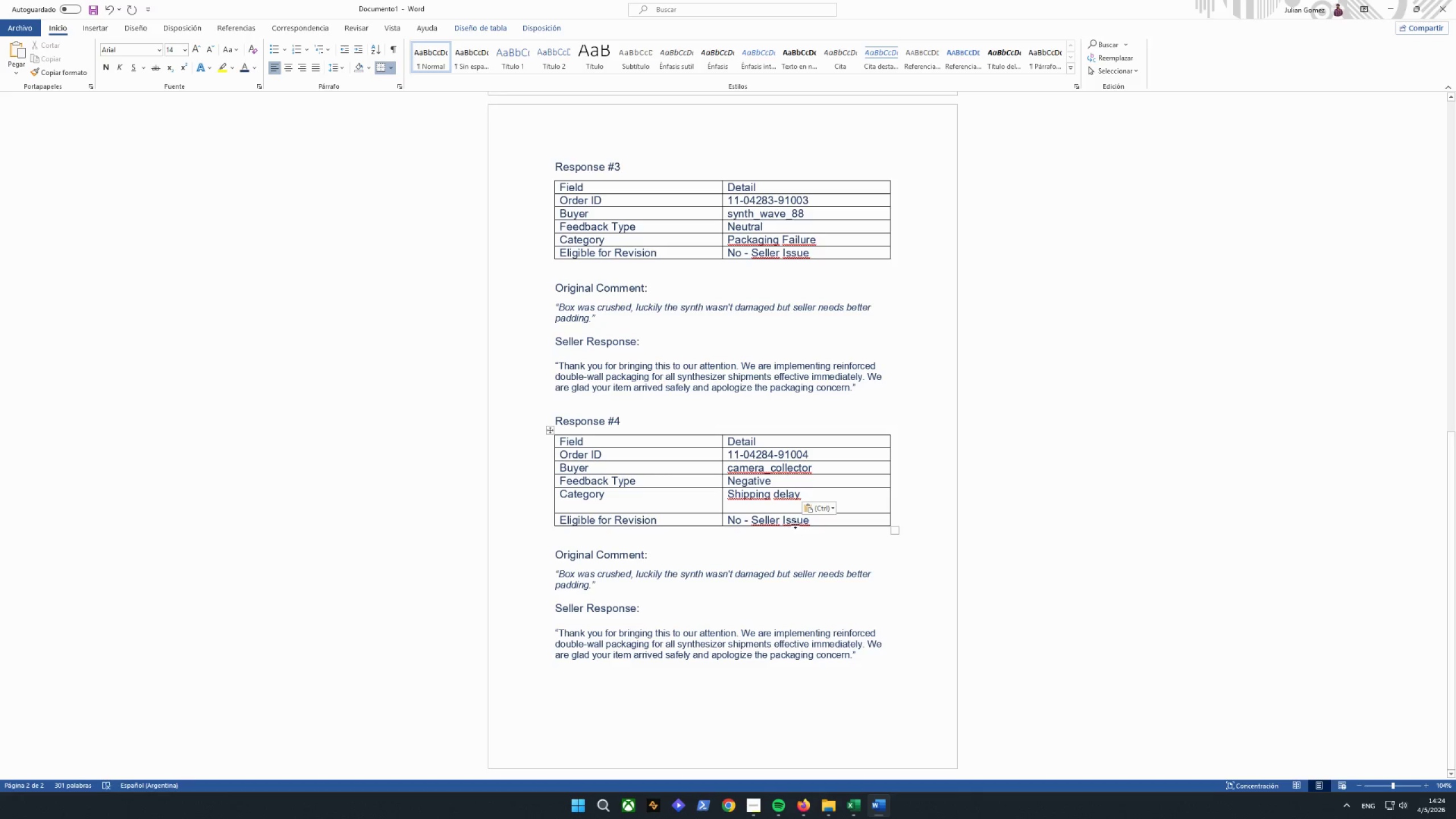 
key(Backspace)
 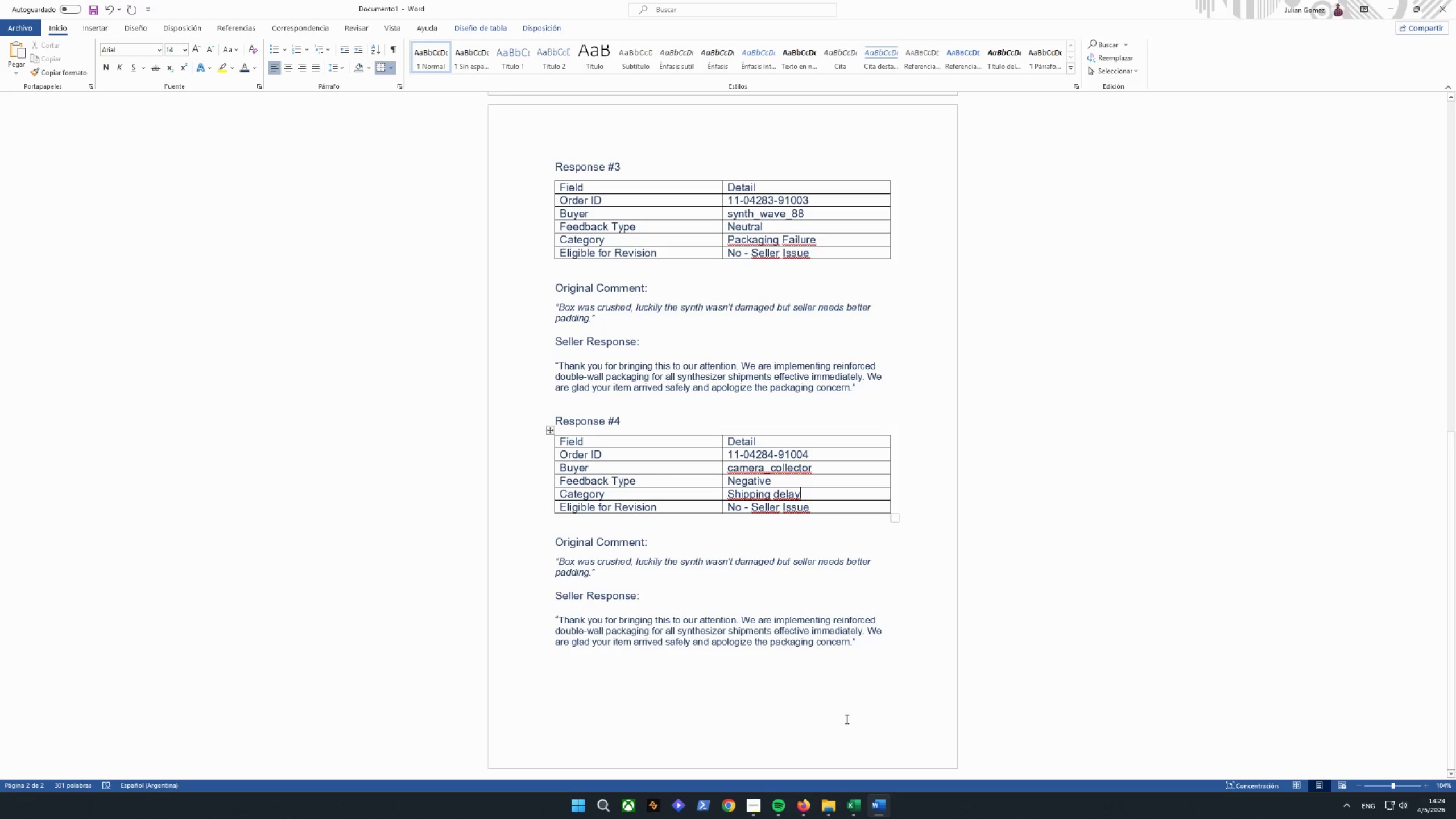 
left_click([881, 803])
 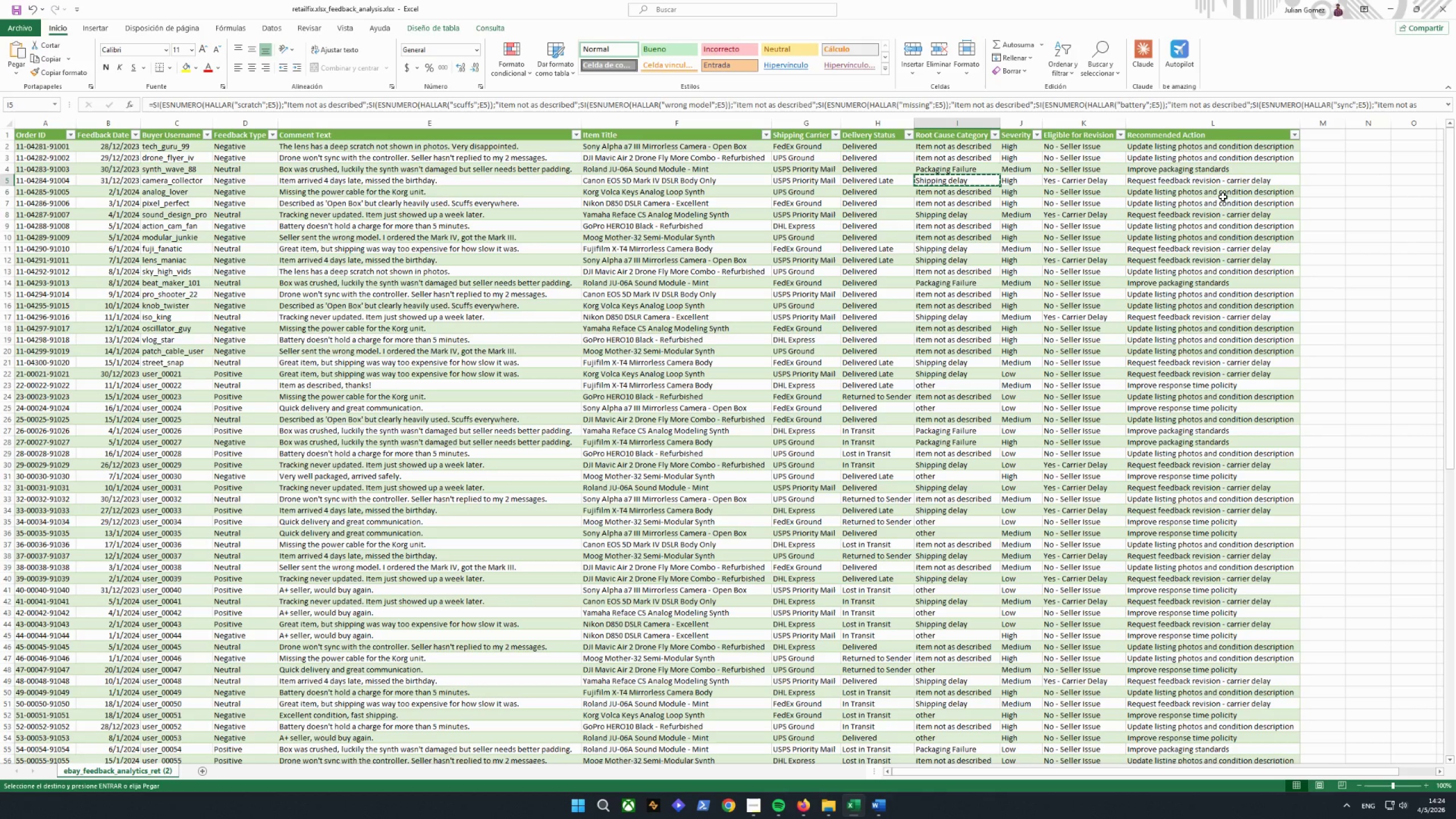 
left_click([1208, 184])
 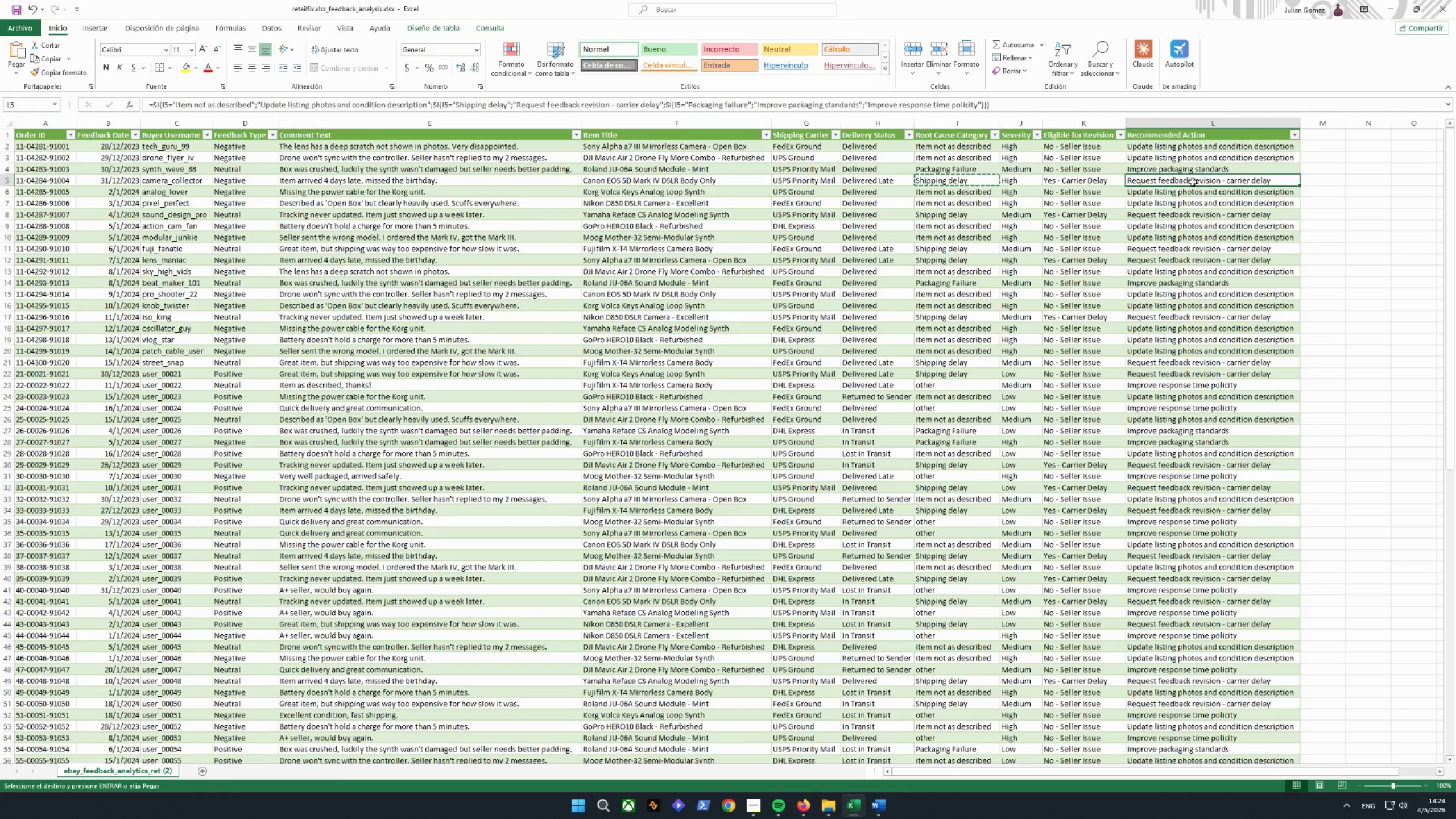 
left_click([1097, 180])
 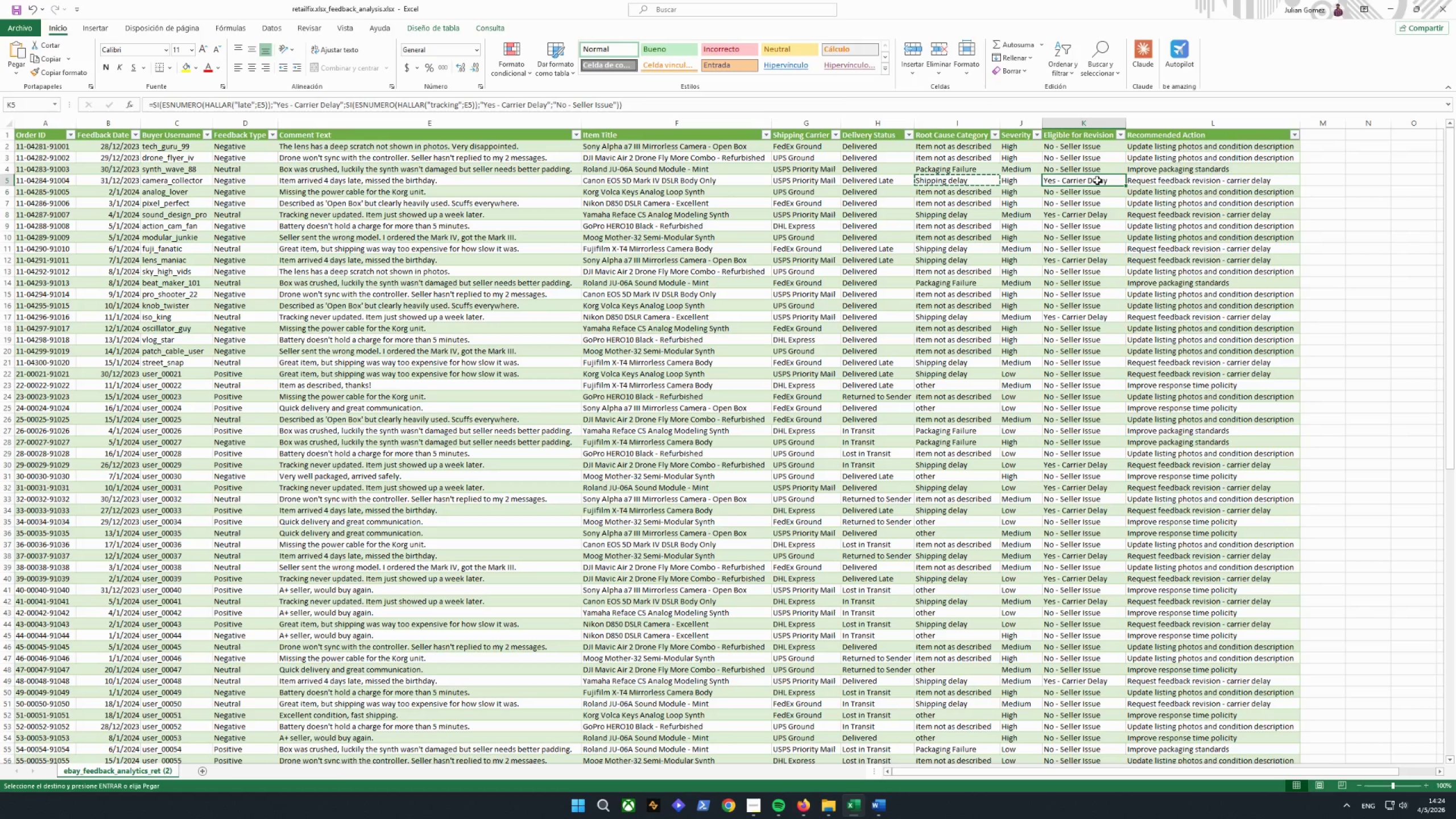 
right_click([1097, 180])
 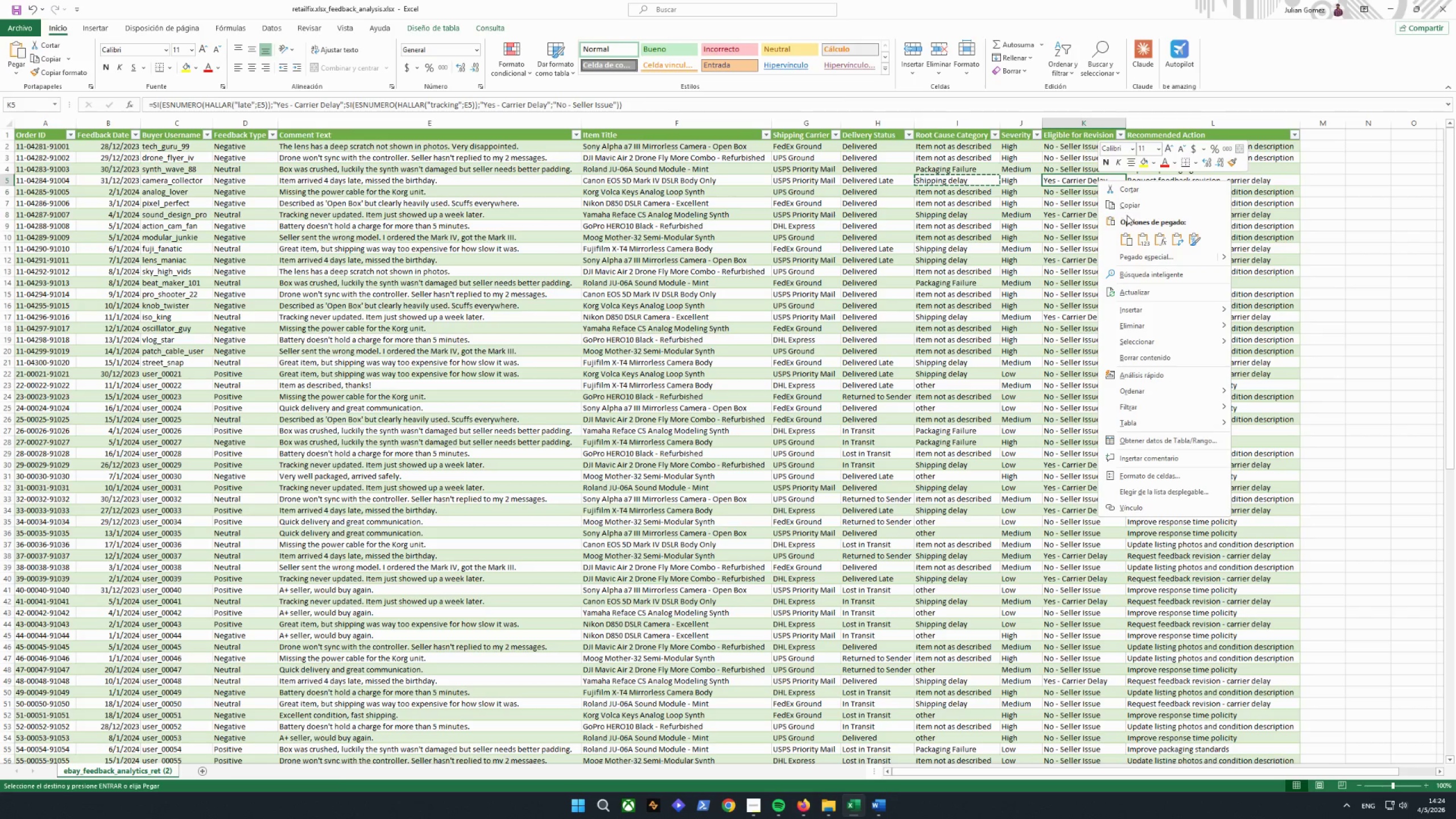 
left_click([1128, 204])
 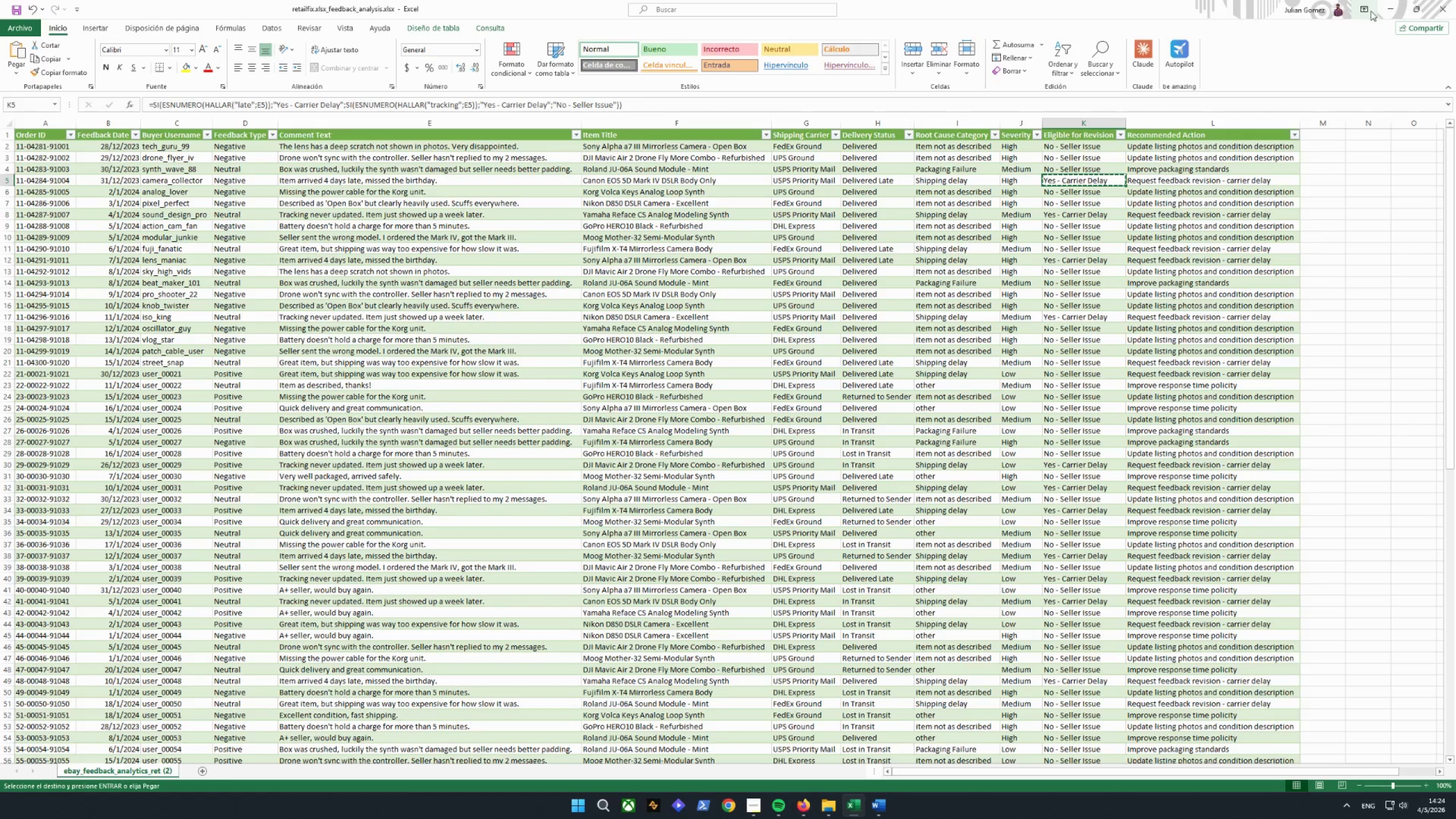 
left_click([1381, 3])
 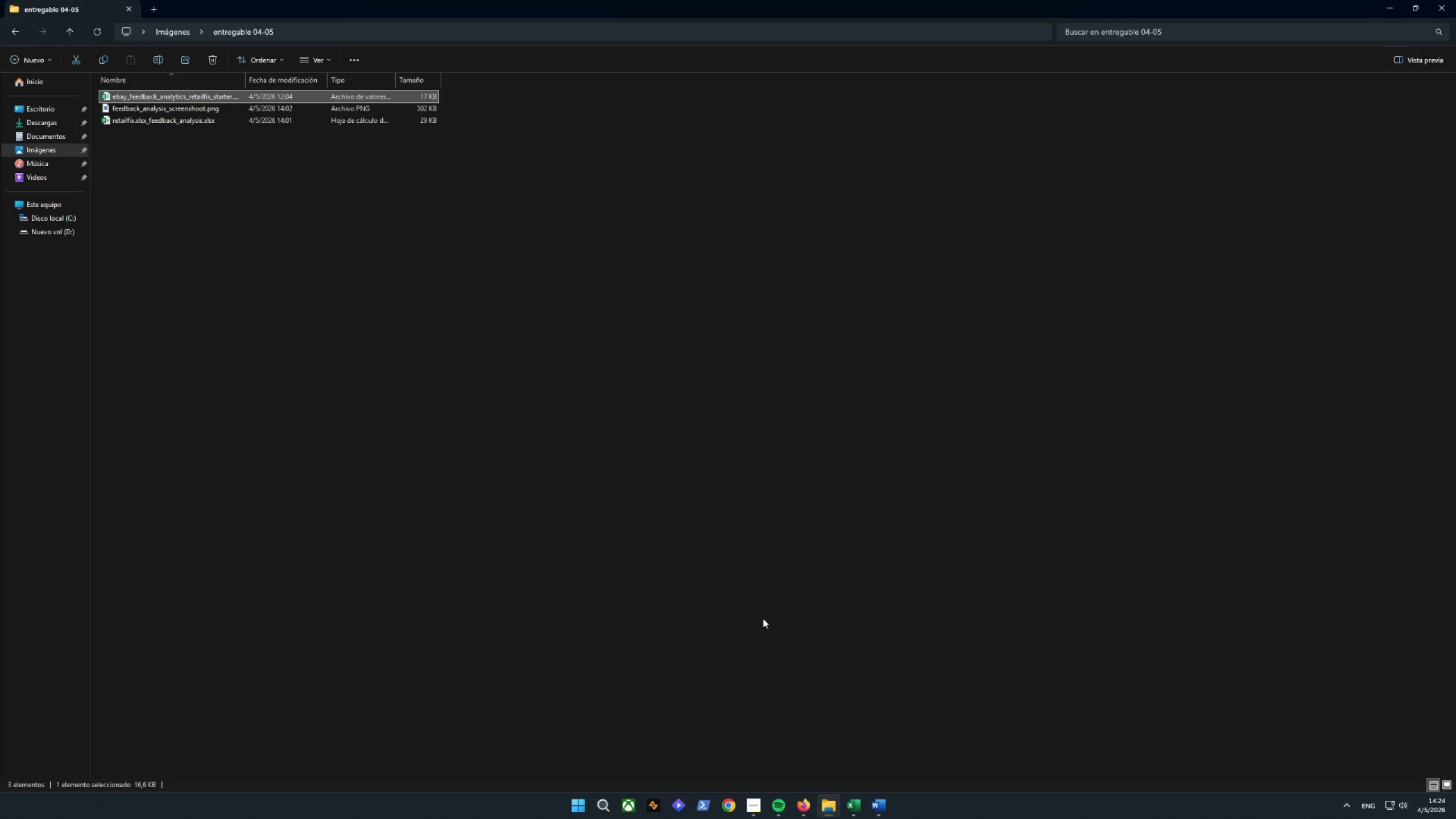 
left_click([880, 813])
 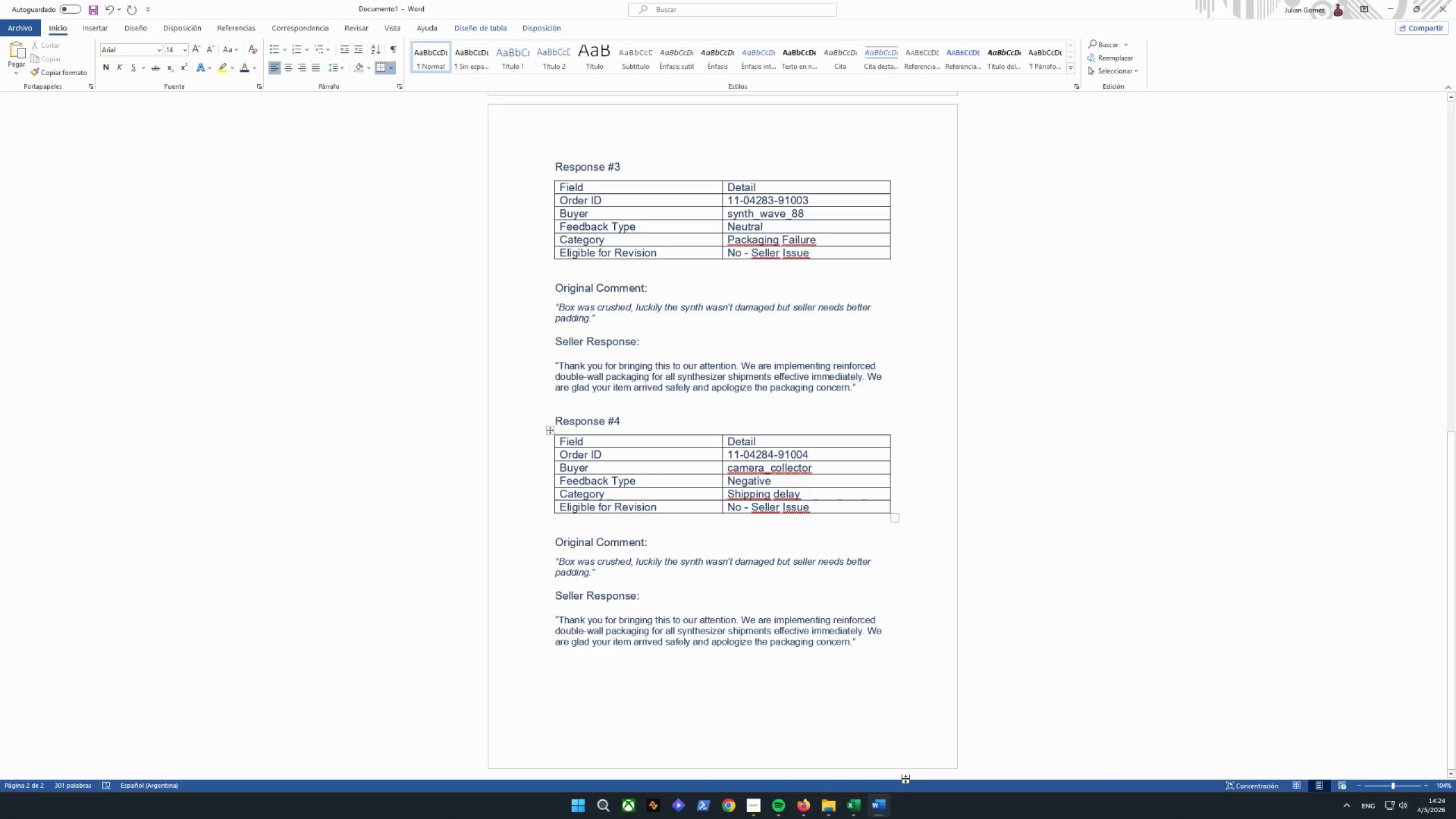 
left_click([859, 806])
 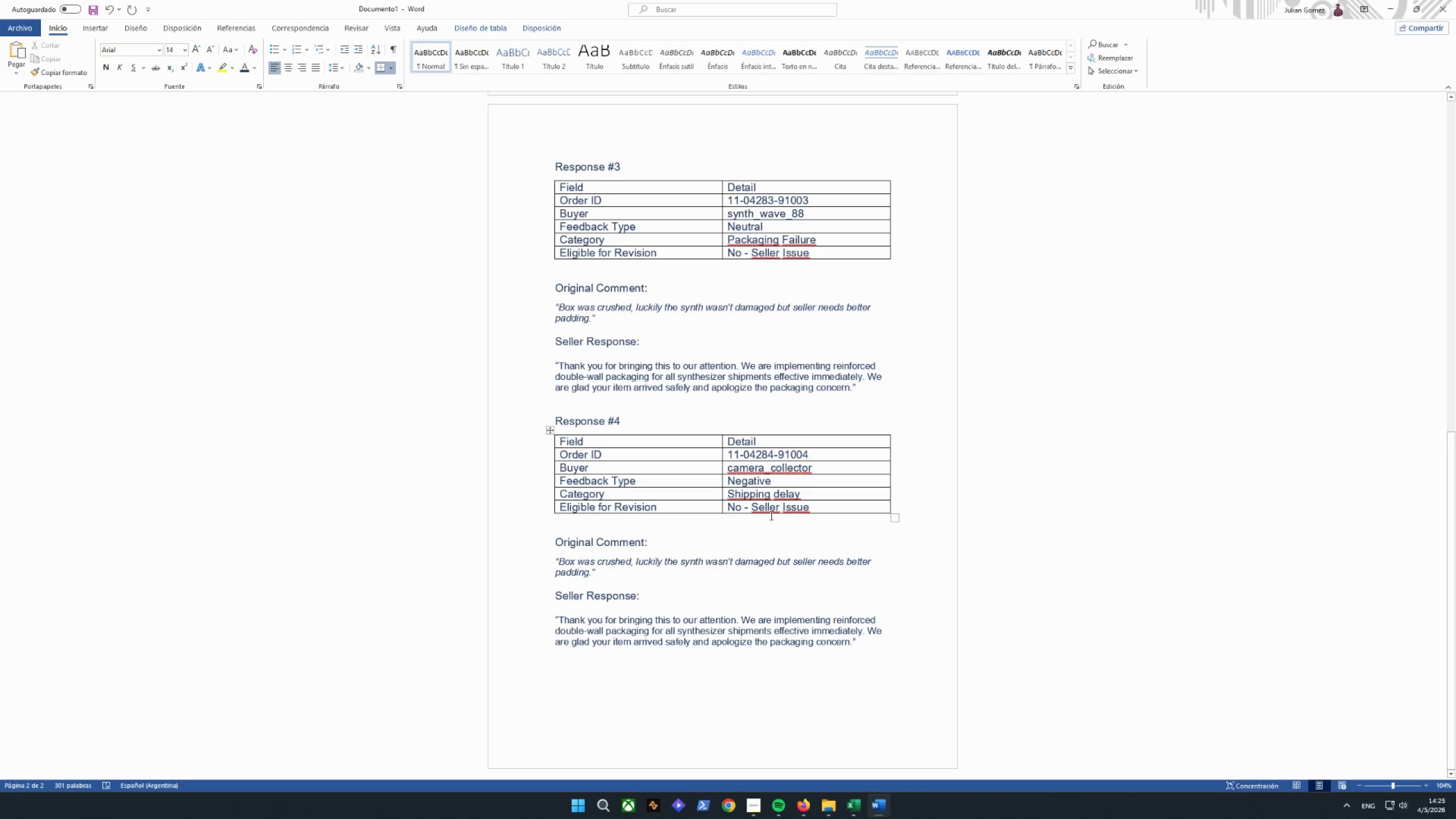 
left_click([826, 509])
 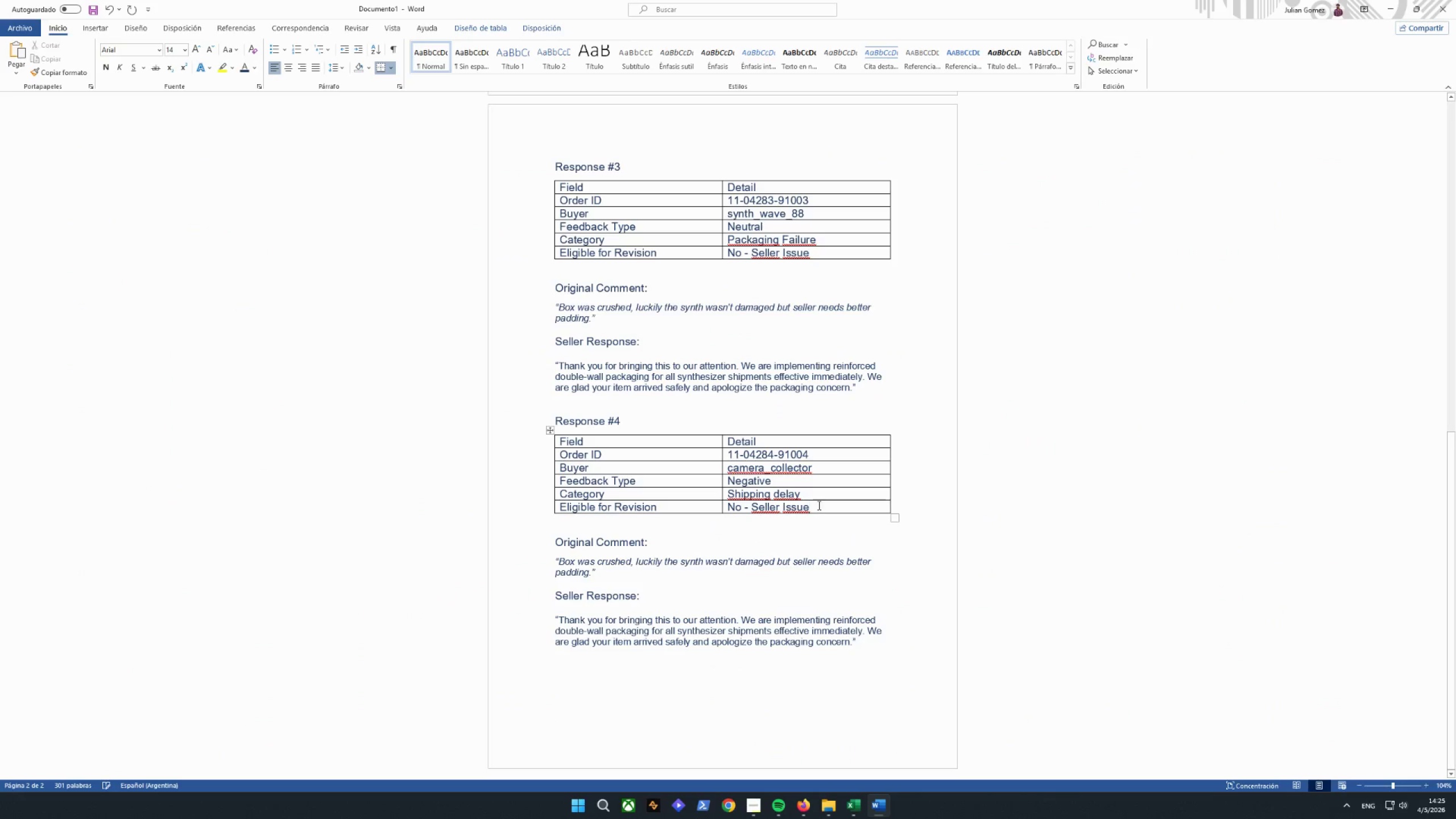 
left_click_drag(start_coordinate=[814, 507], to_coordinate=[737, 510])
 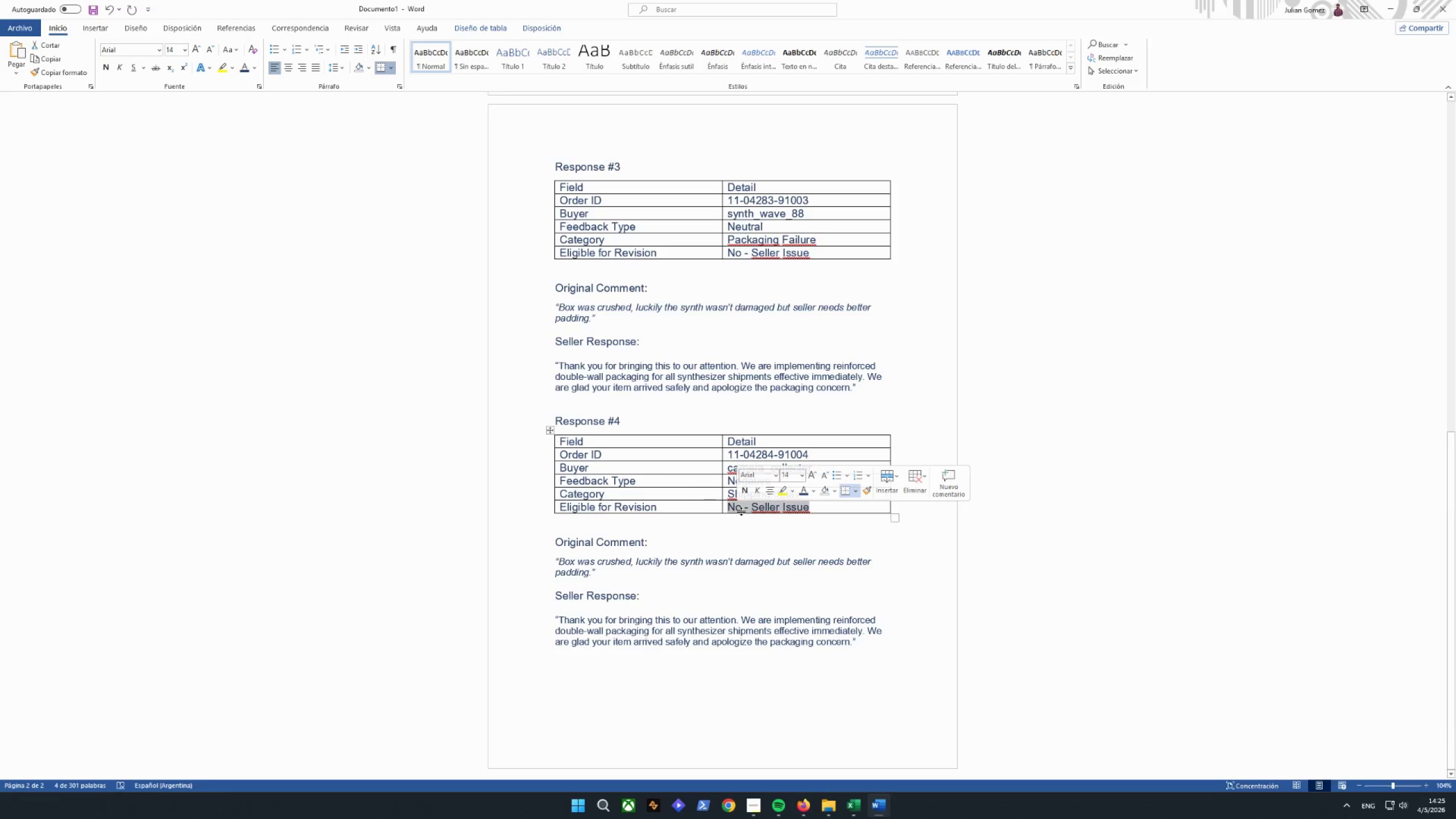 
key(Backspace)
 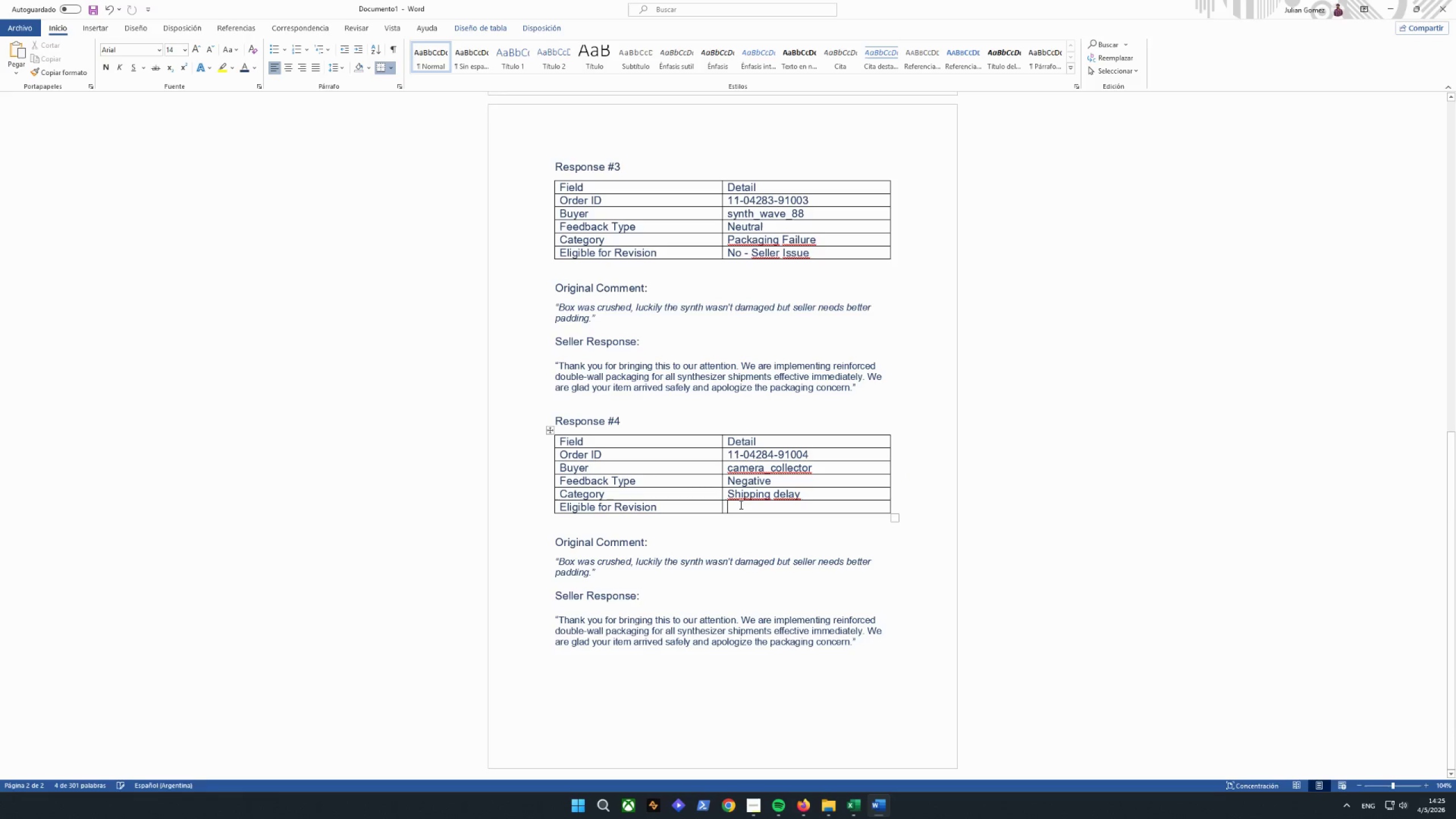 
right_click([740, 504])
 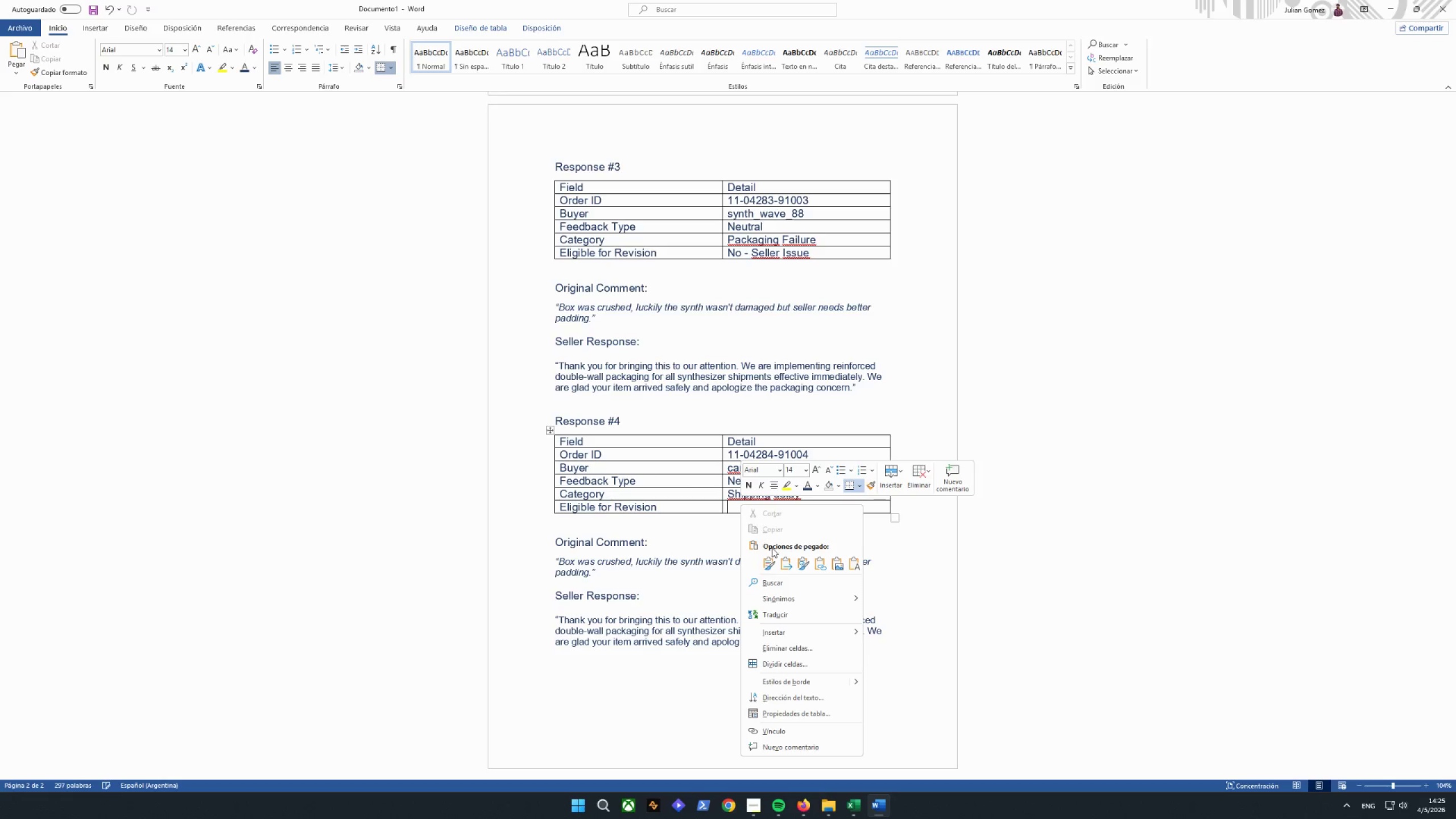 
left_click([784, 561])
 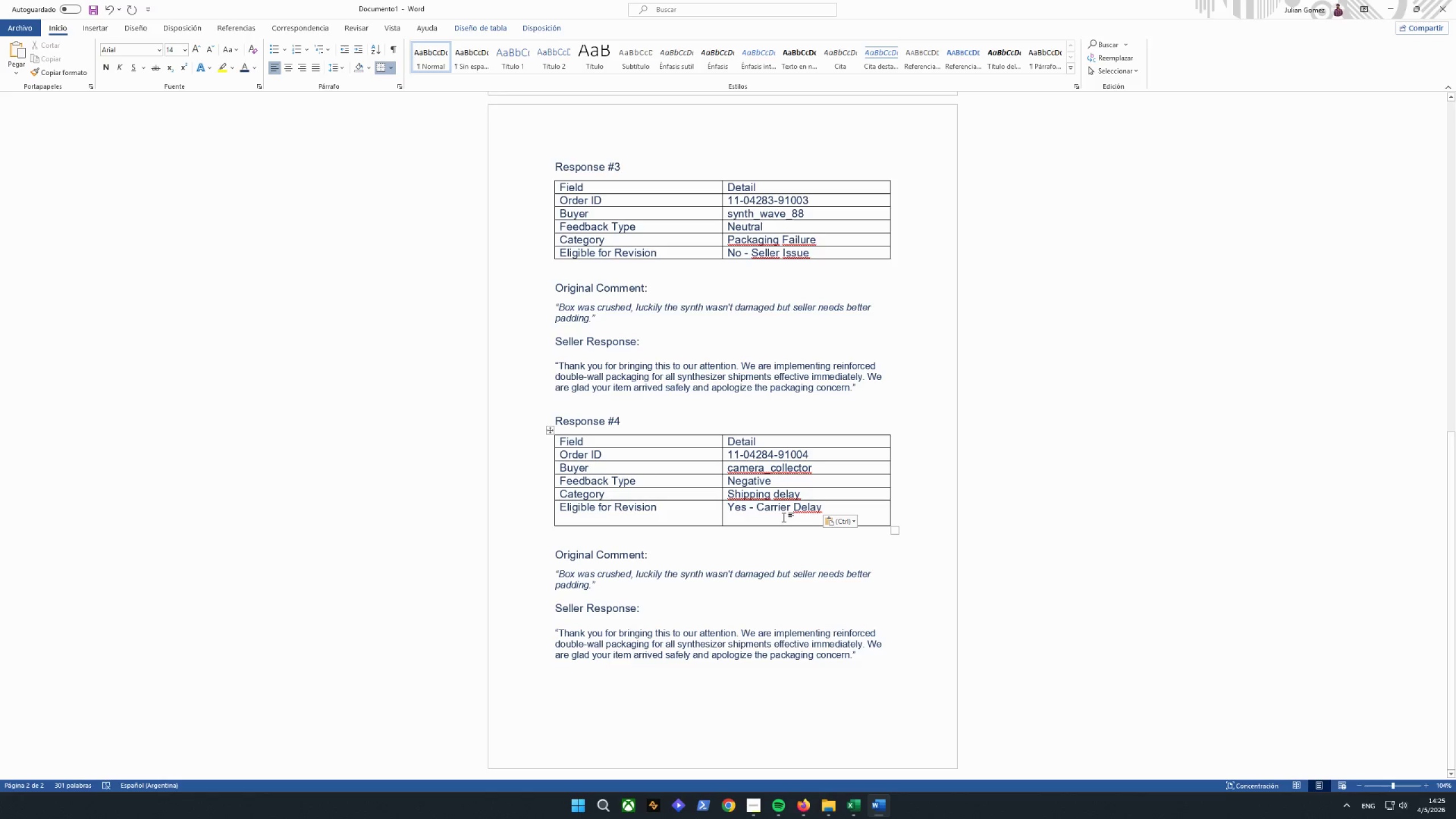 
key(Backspace)
 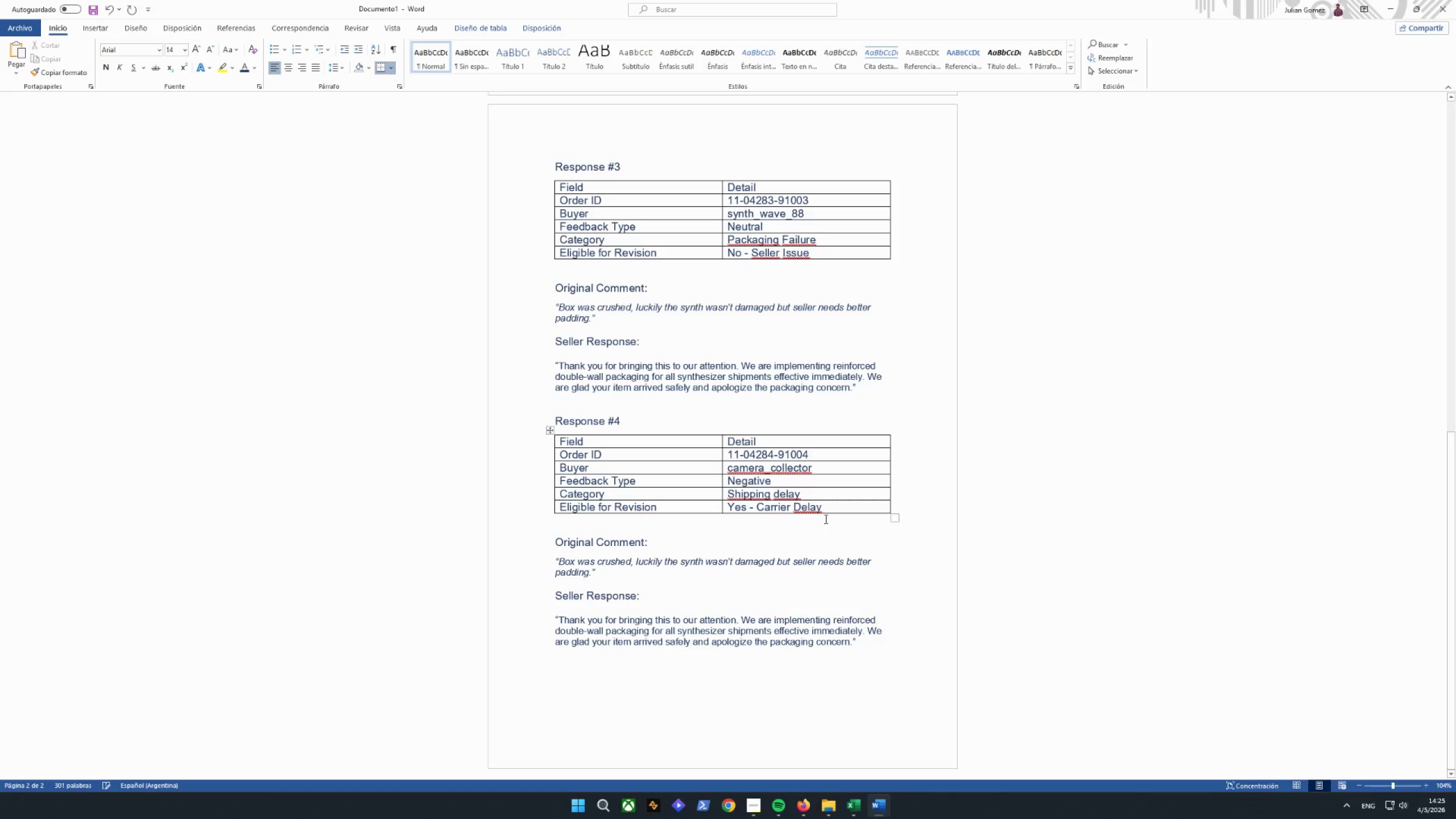 
right_click([808, 507])
 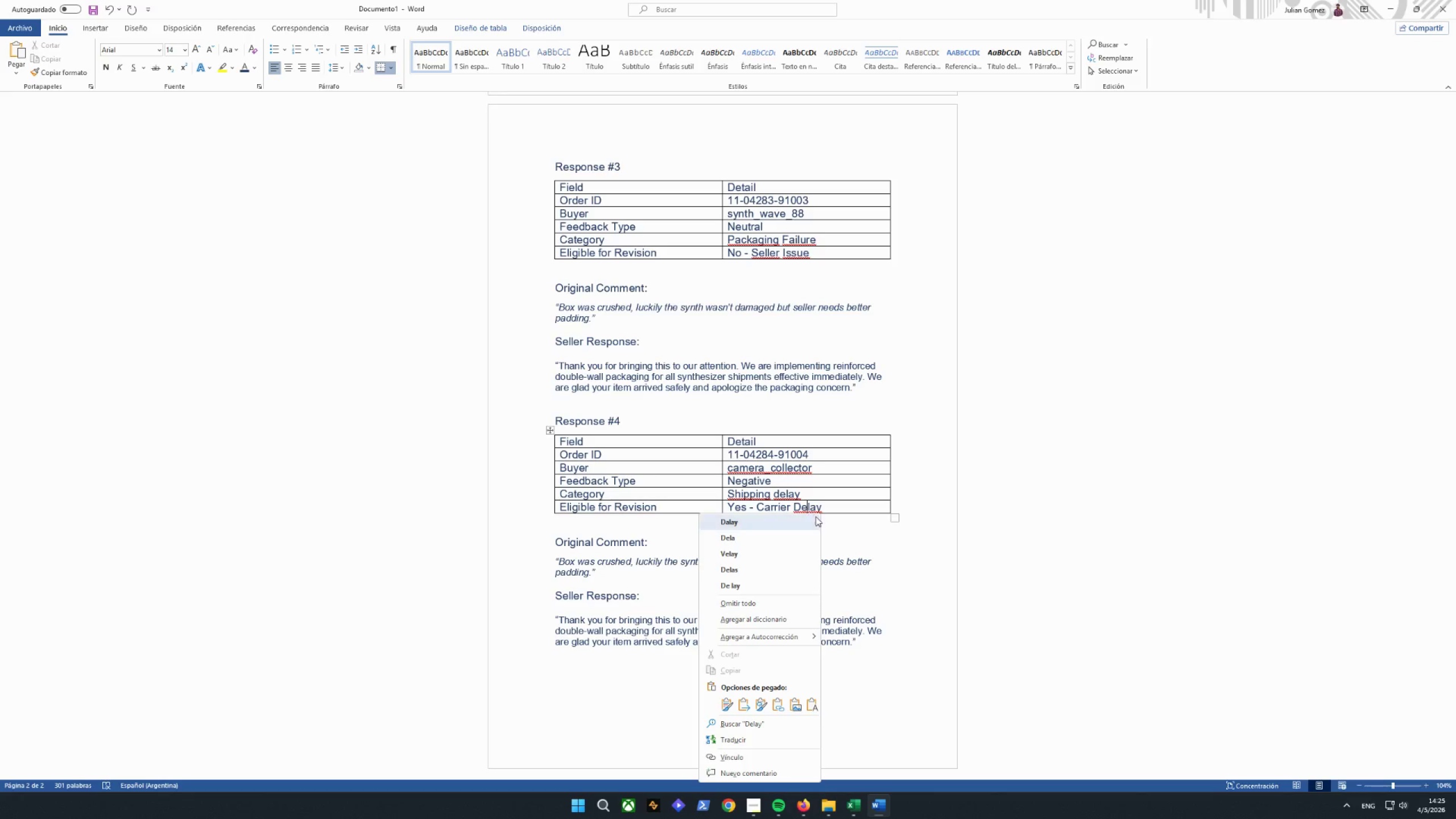 
left_click([880, 569])
 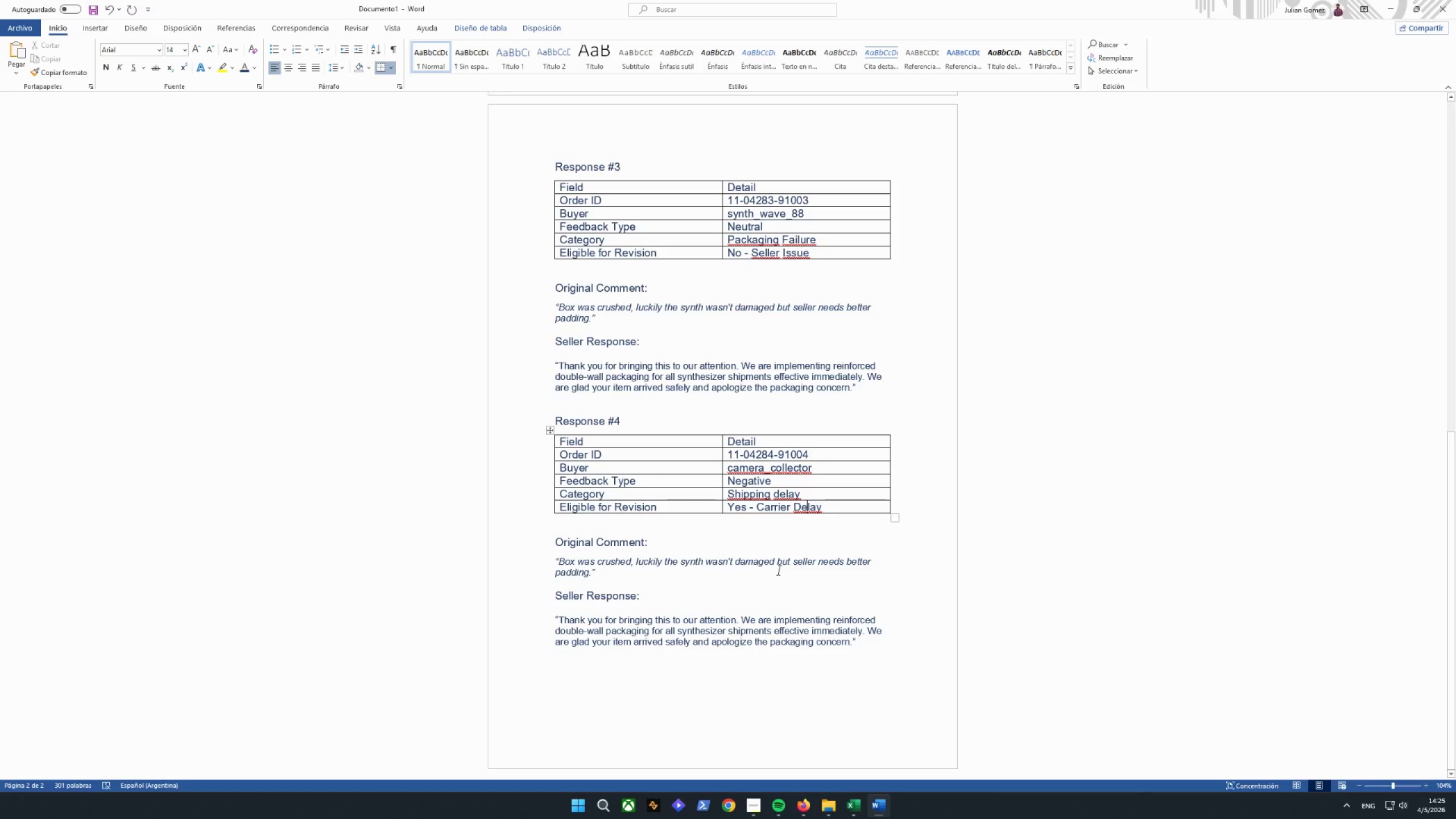 
right_click([743, 493])
 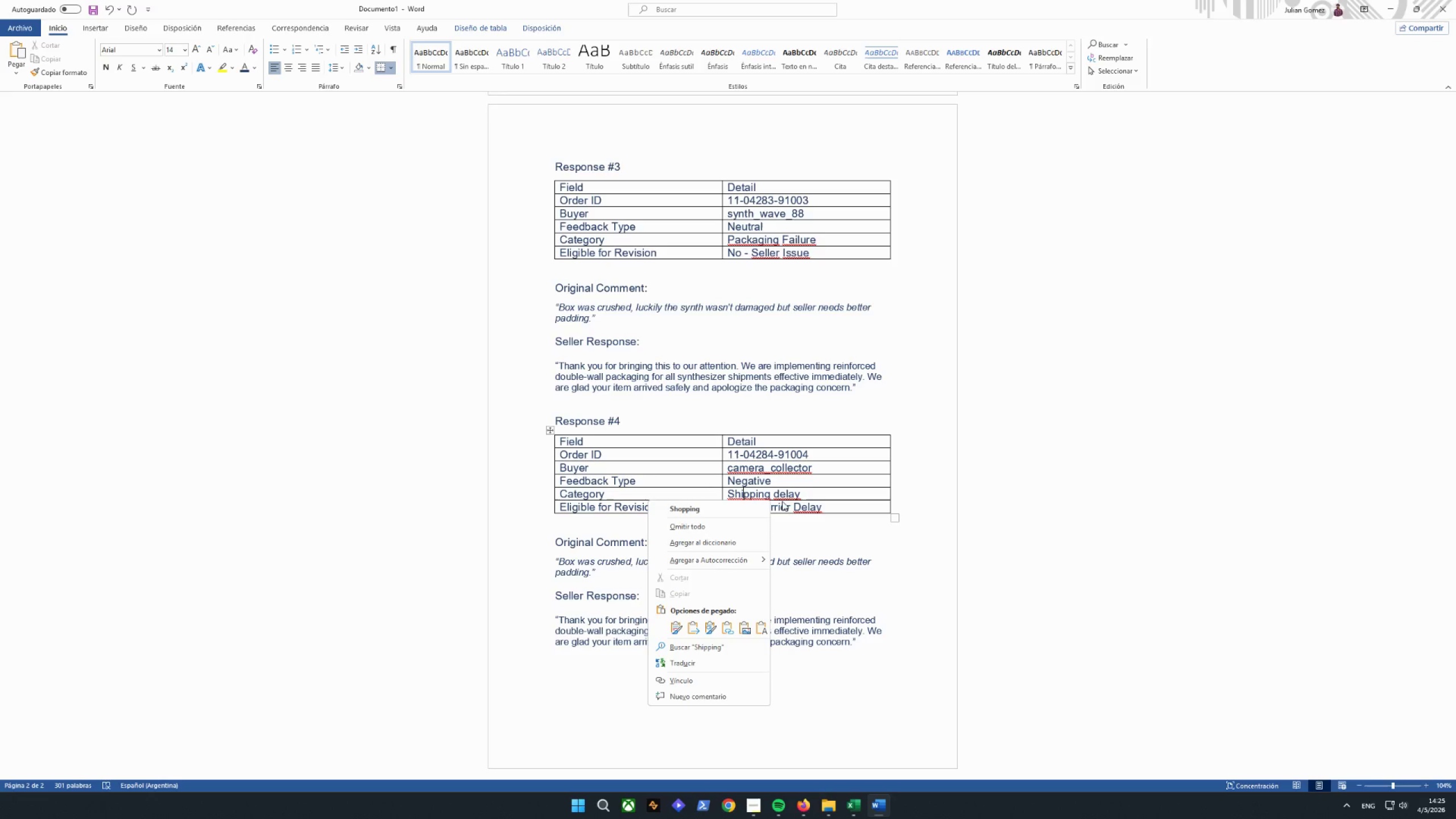 
right_click([786, 494])
 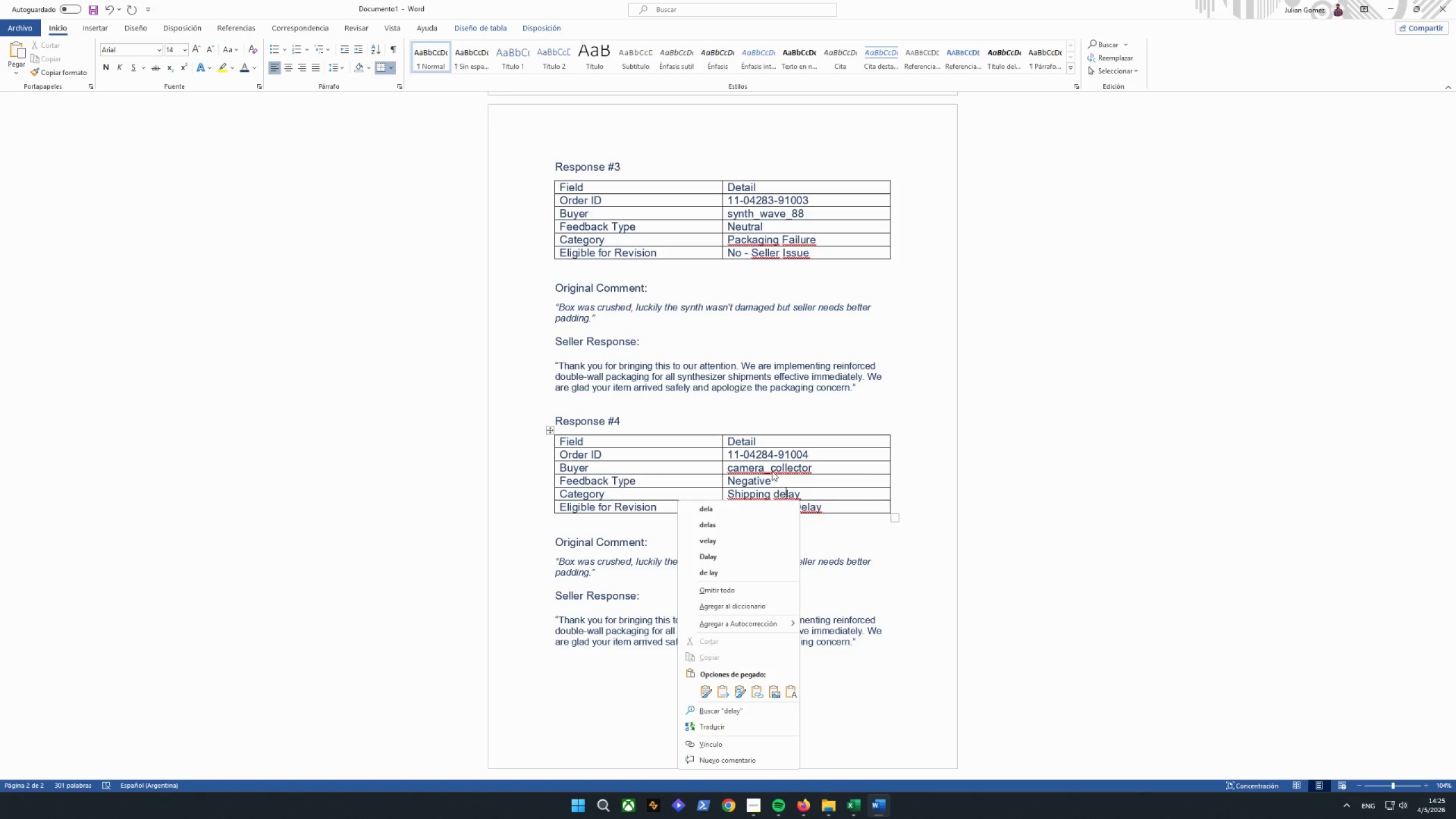 
right_click([754, 468])
 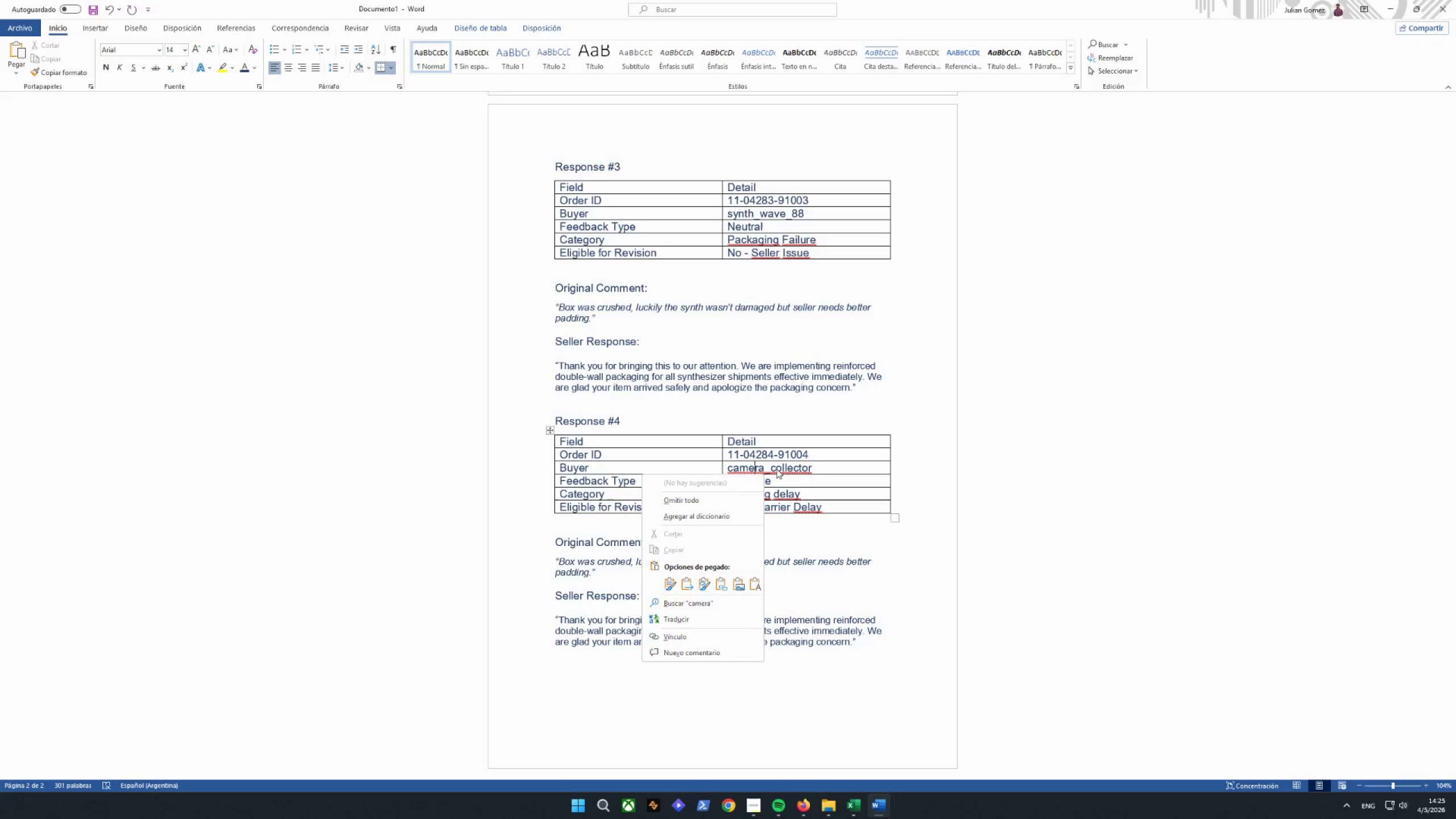 
right_click([800, 466])
 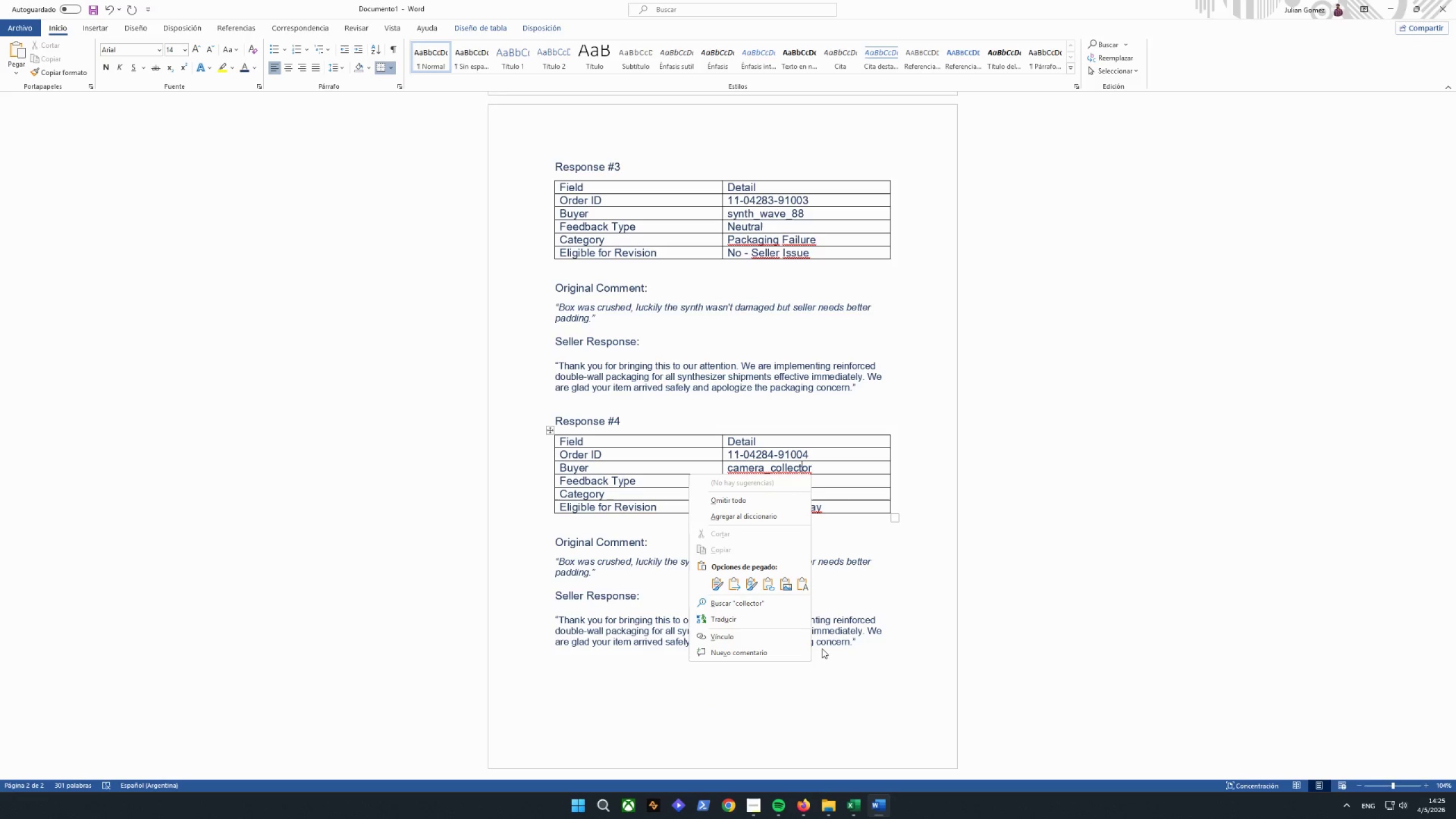 
left_click_drag(start_coordinate=[899, 669], to_coordinate=[893, 669])
 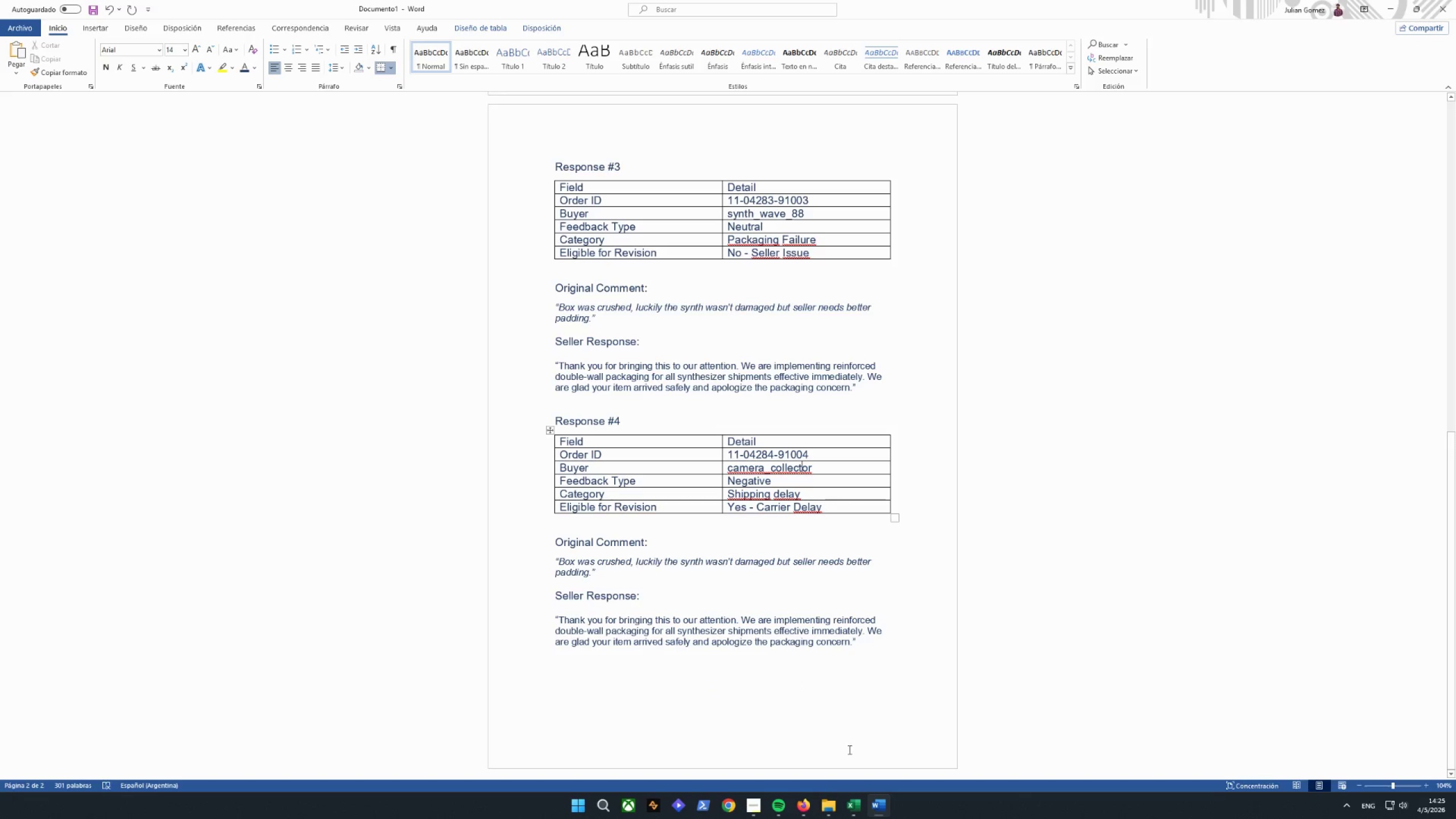 
left_click([855, 795])
 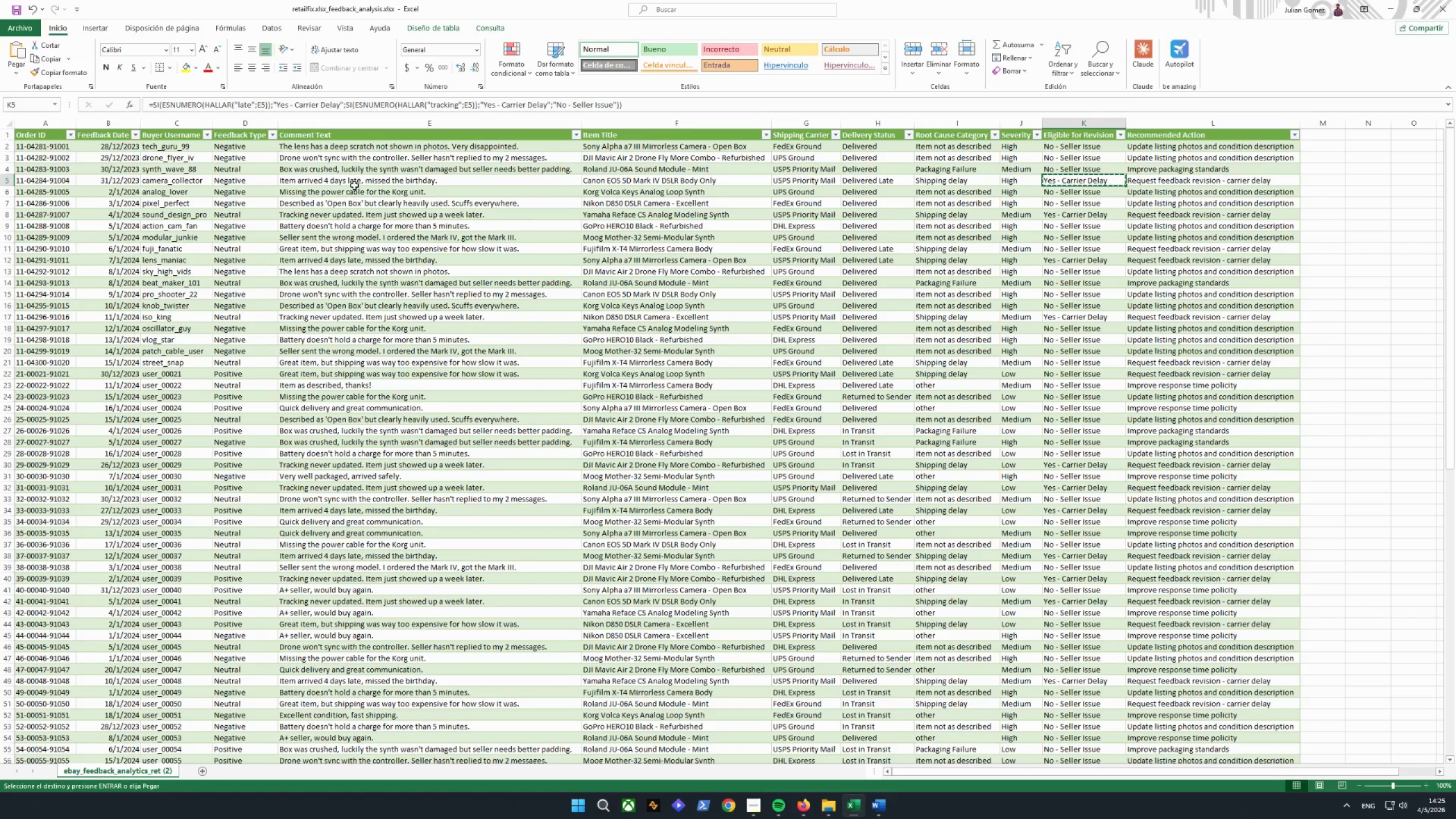 
left_click([304, 181])
 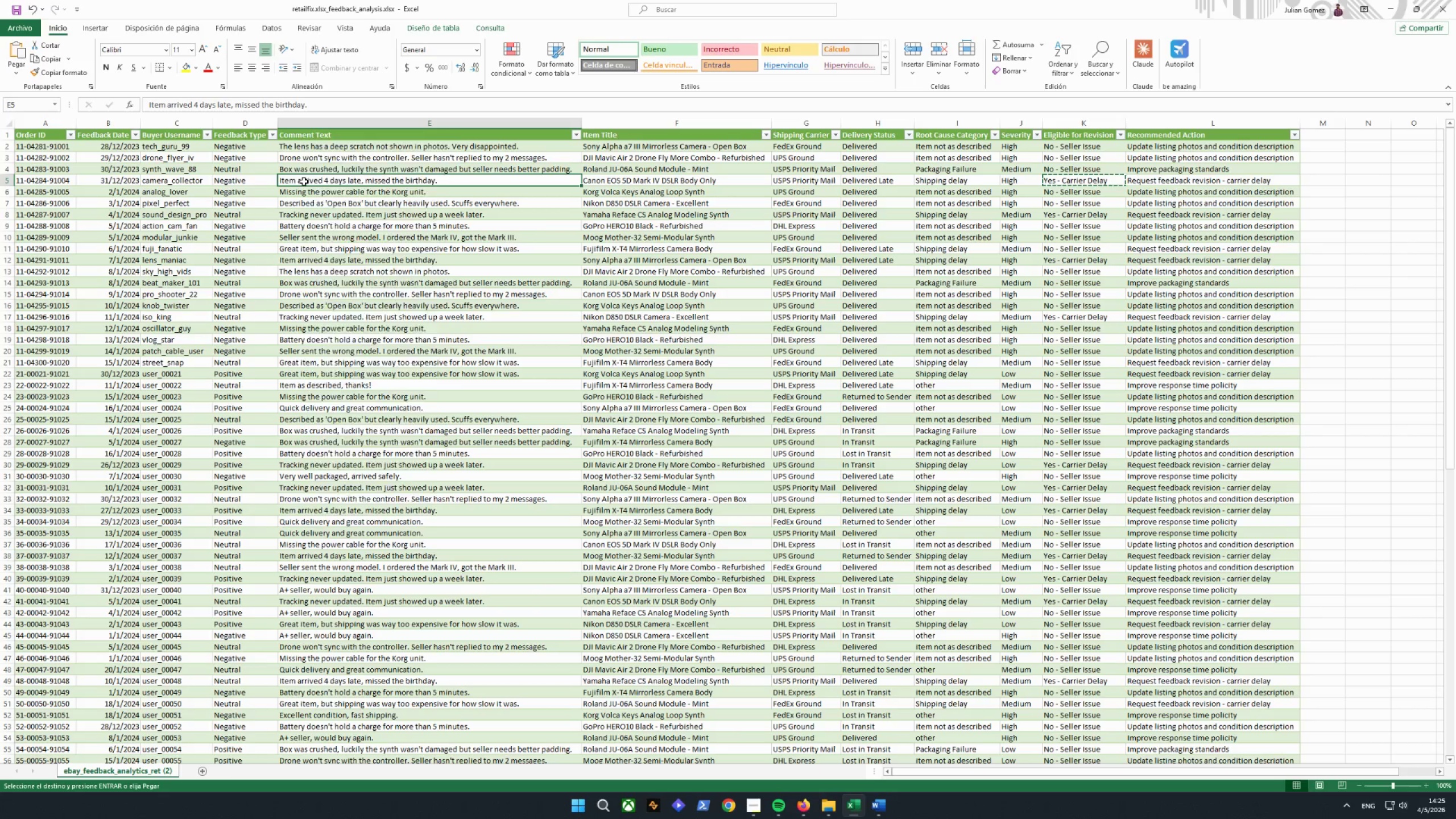 
right_click([304, 181])
 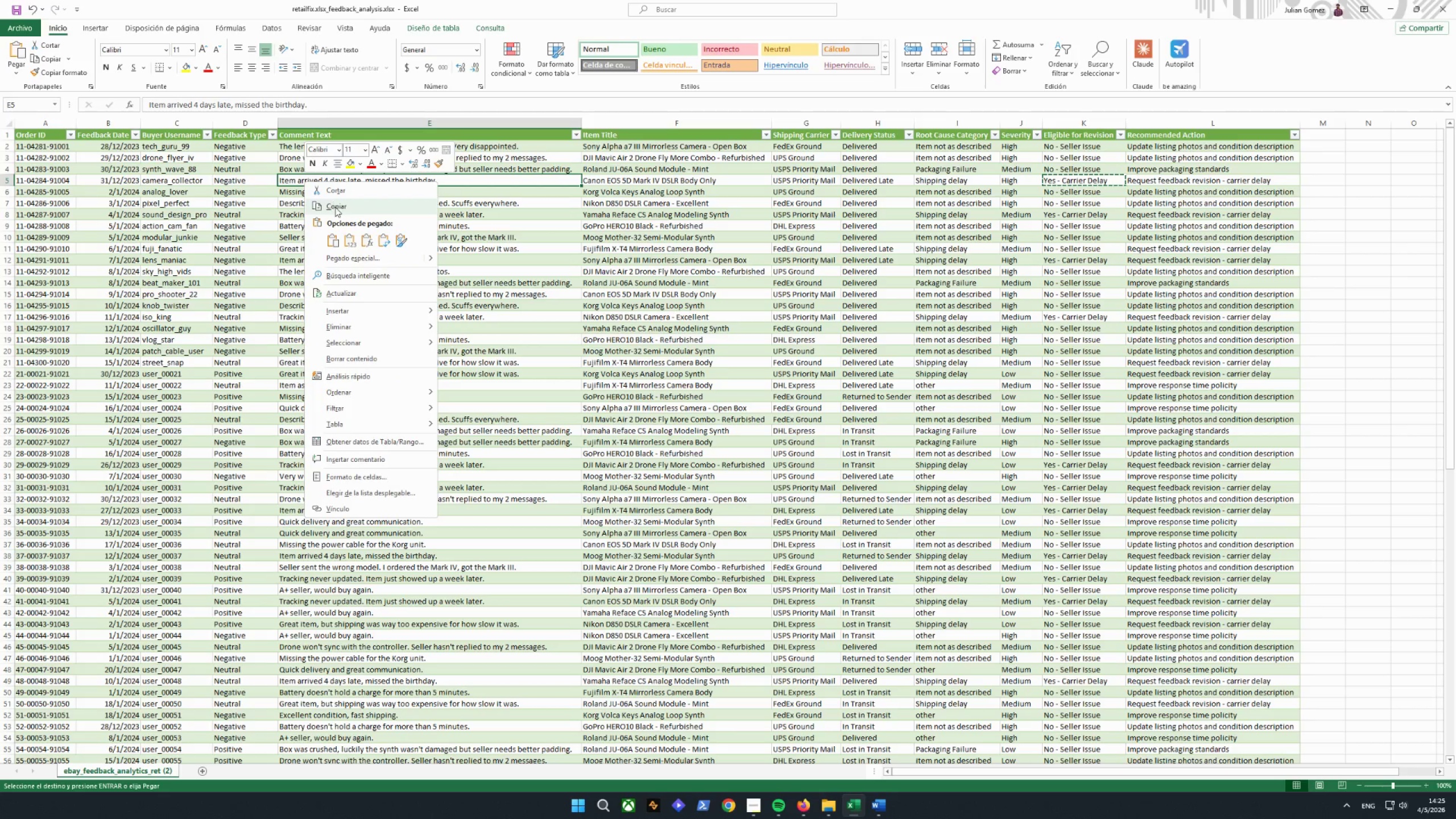 
left_click([335, 211])
 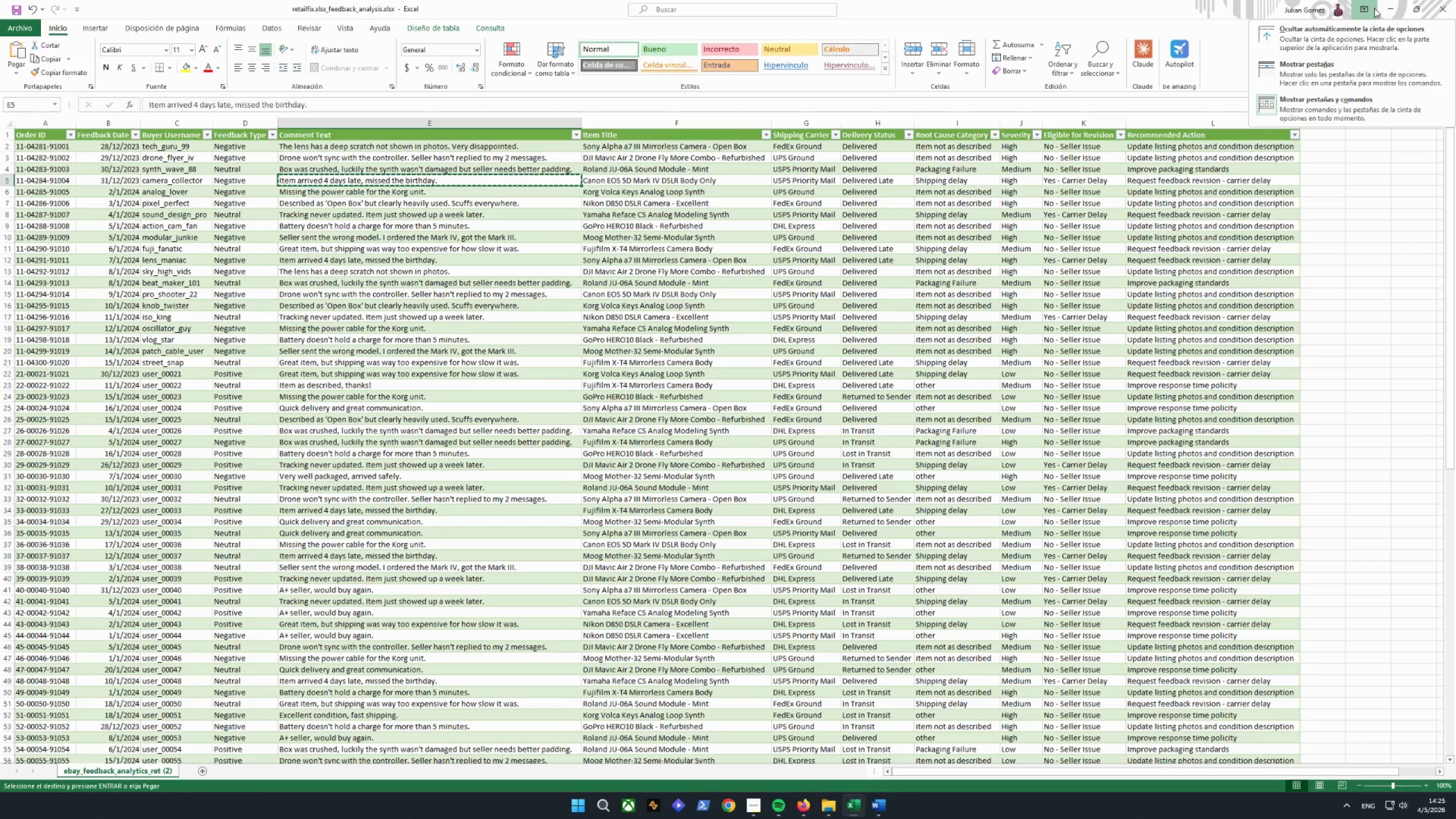 
left_click([1388, 11])
 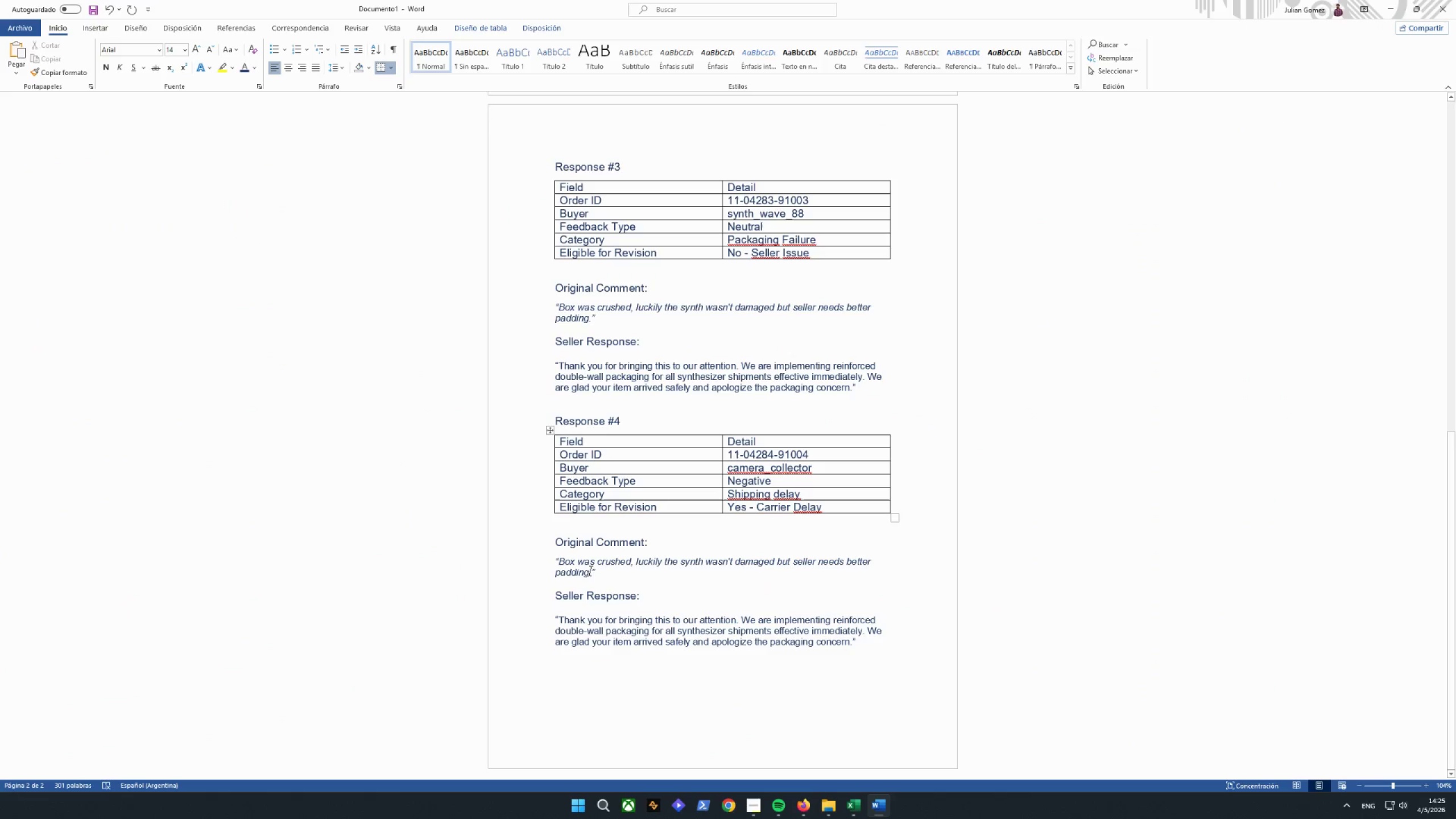 
left_click_drag(start_coordinate=[593, 575], to_coordinate=[566, 565])
 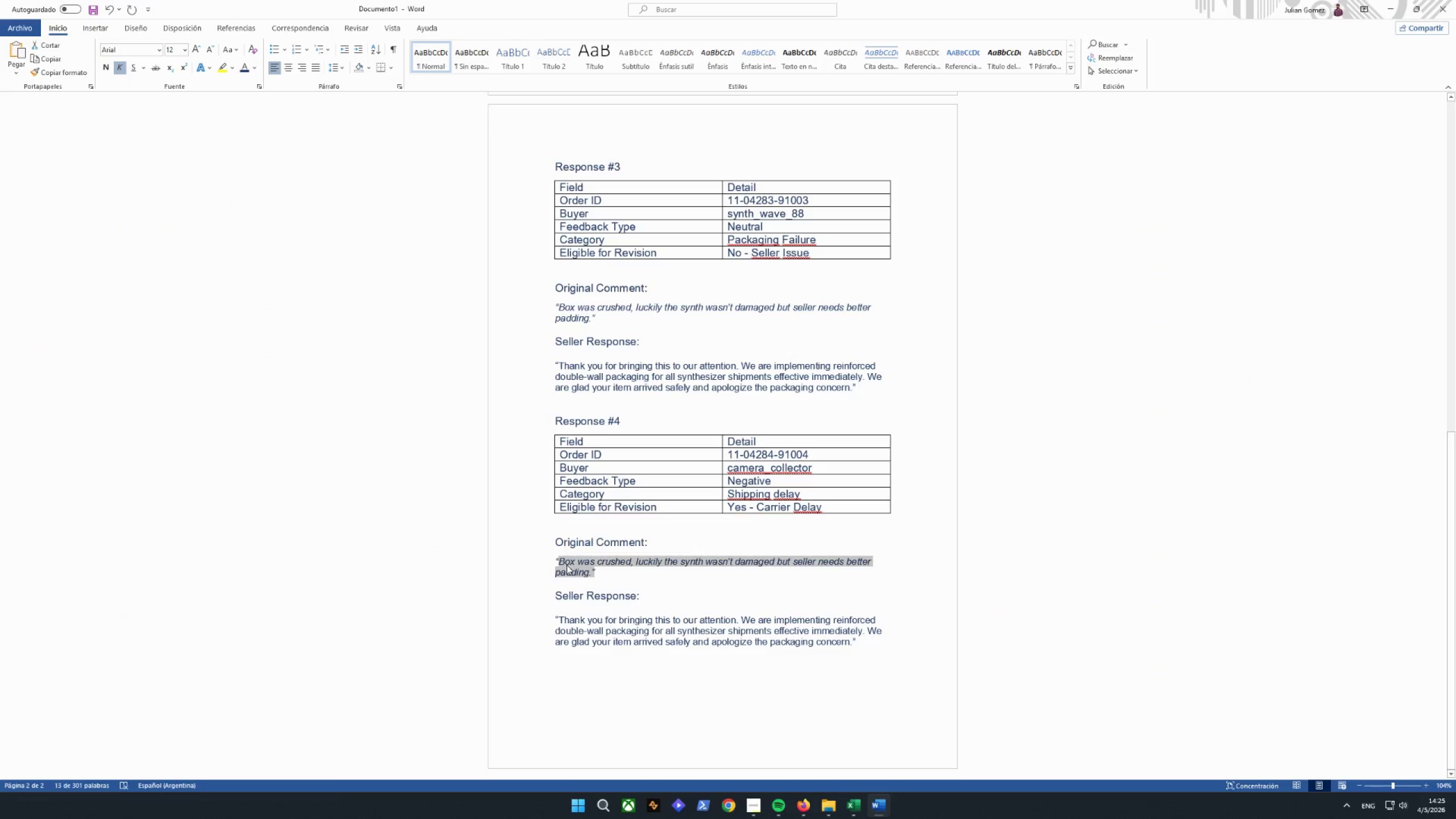 
right_click([566, 565])
 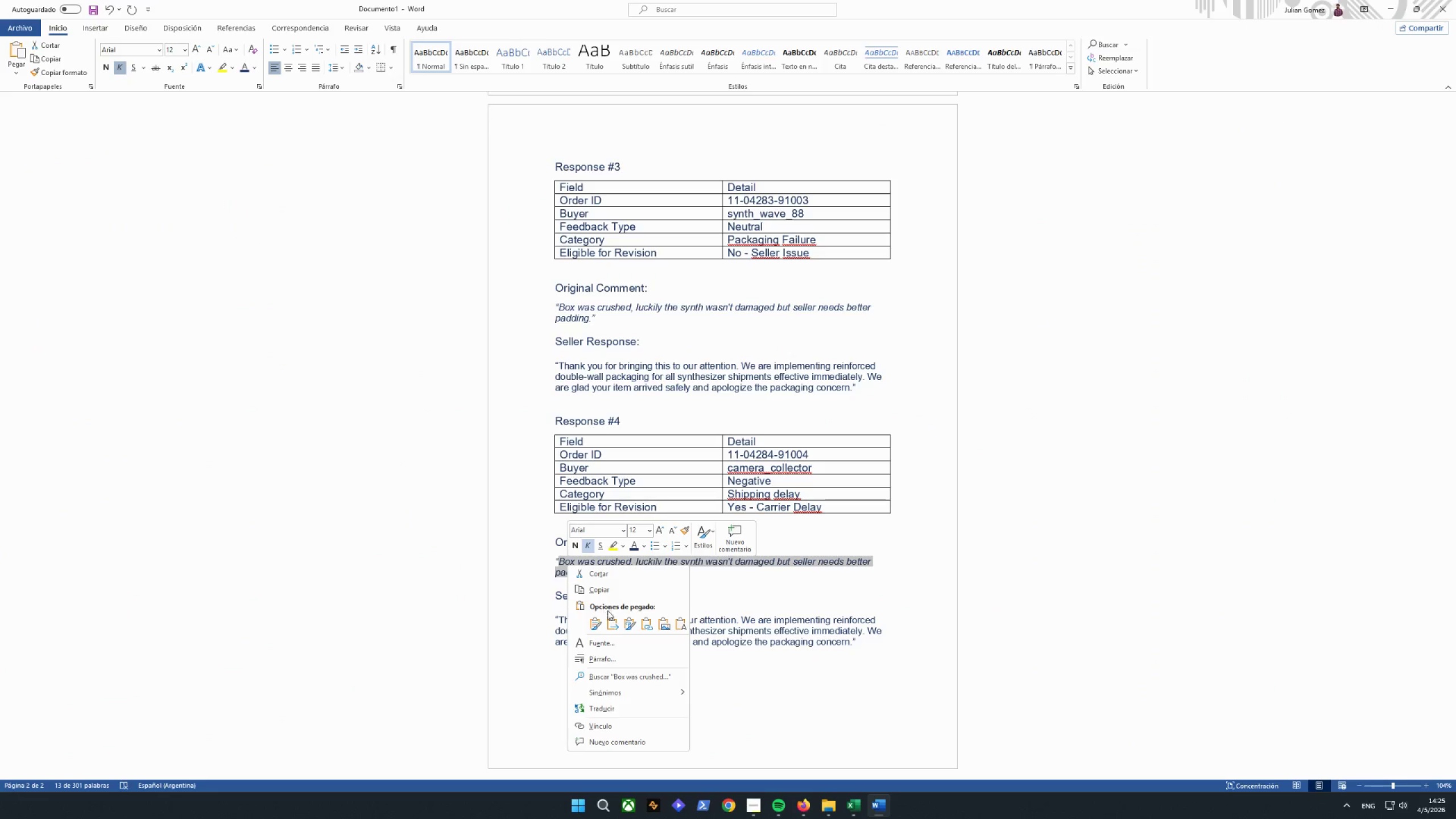 
left_click([614, 623])
 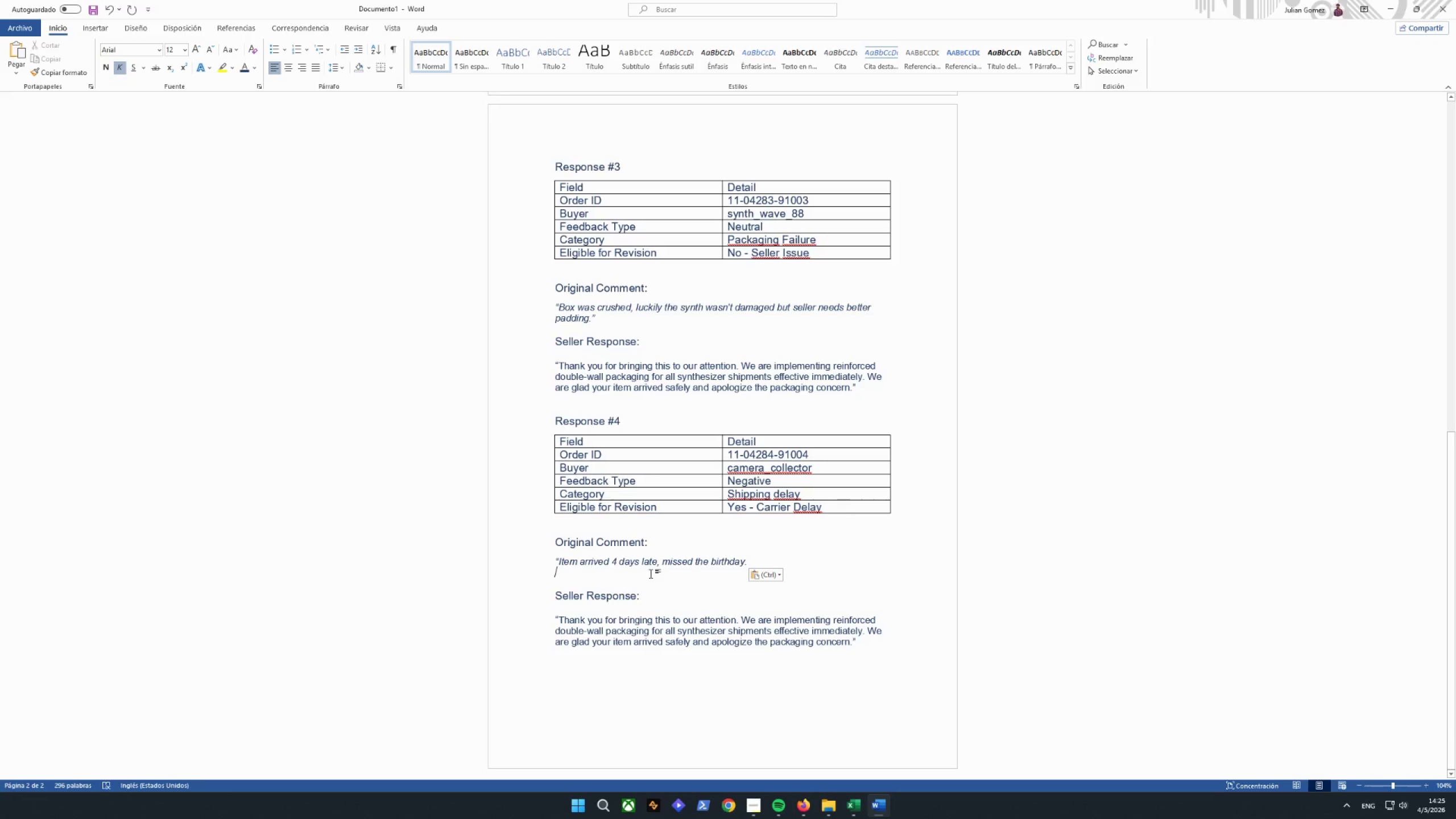 
key(Backspace)
 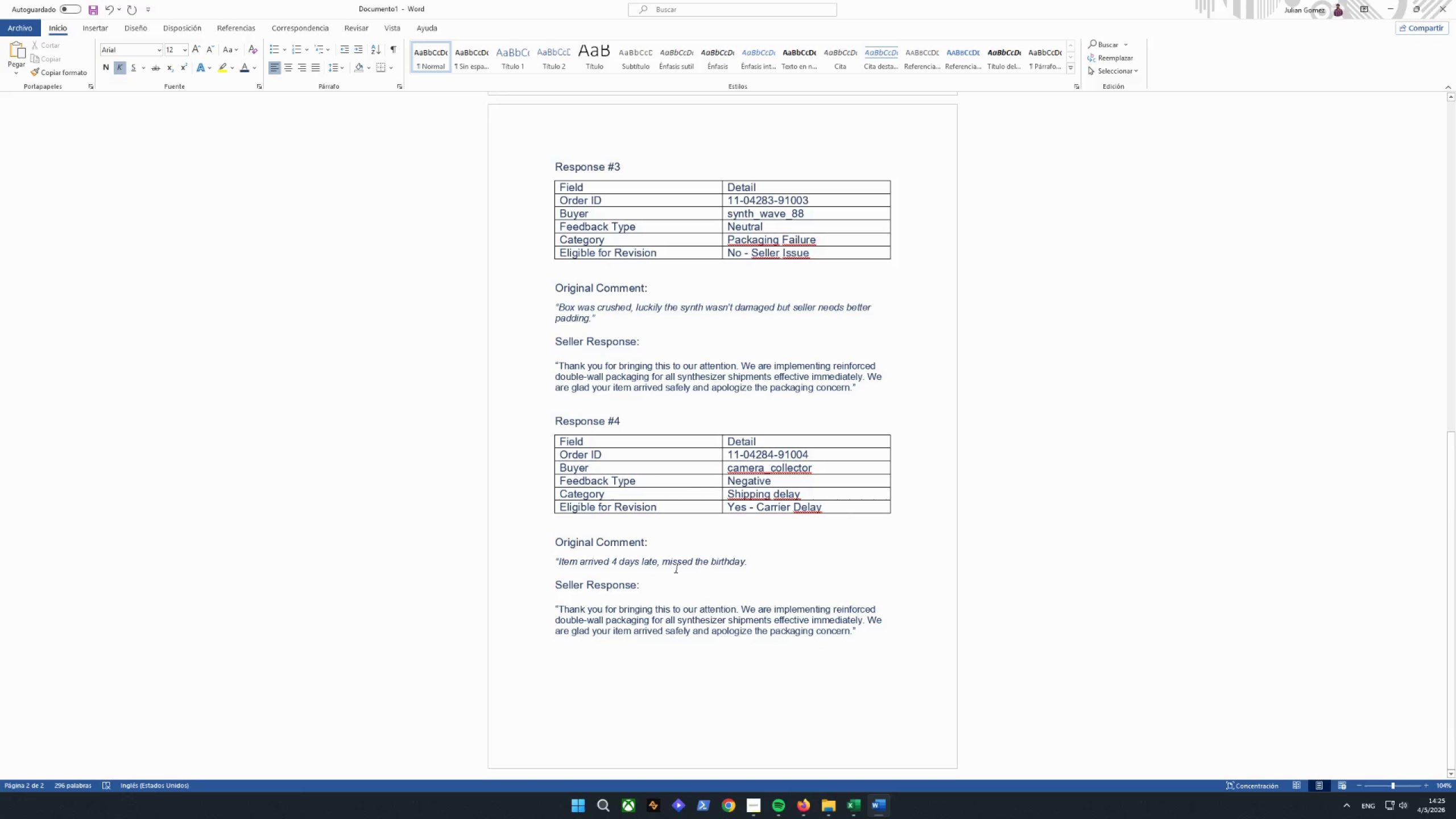 
key(Shift+ShiftRight)
 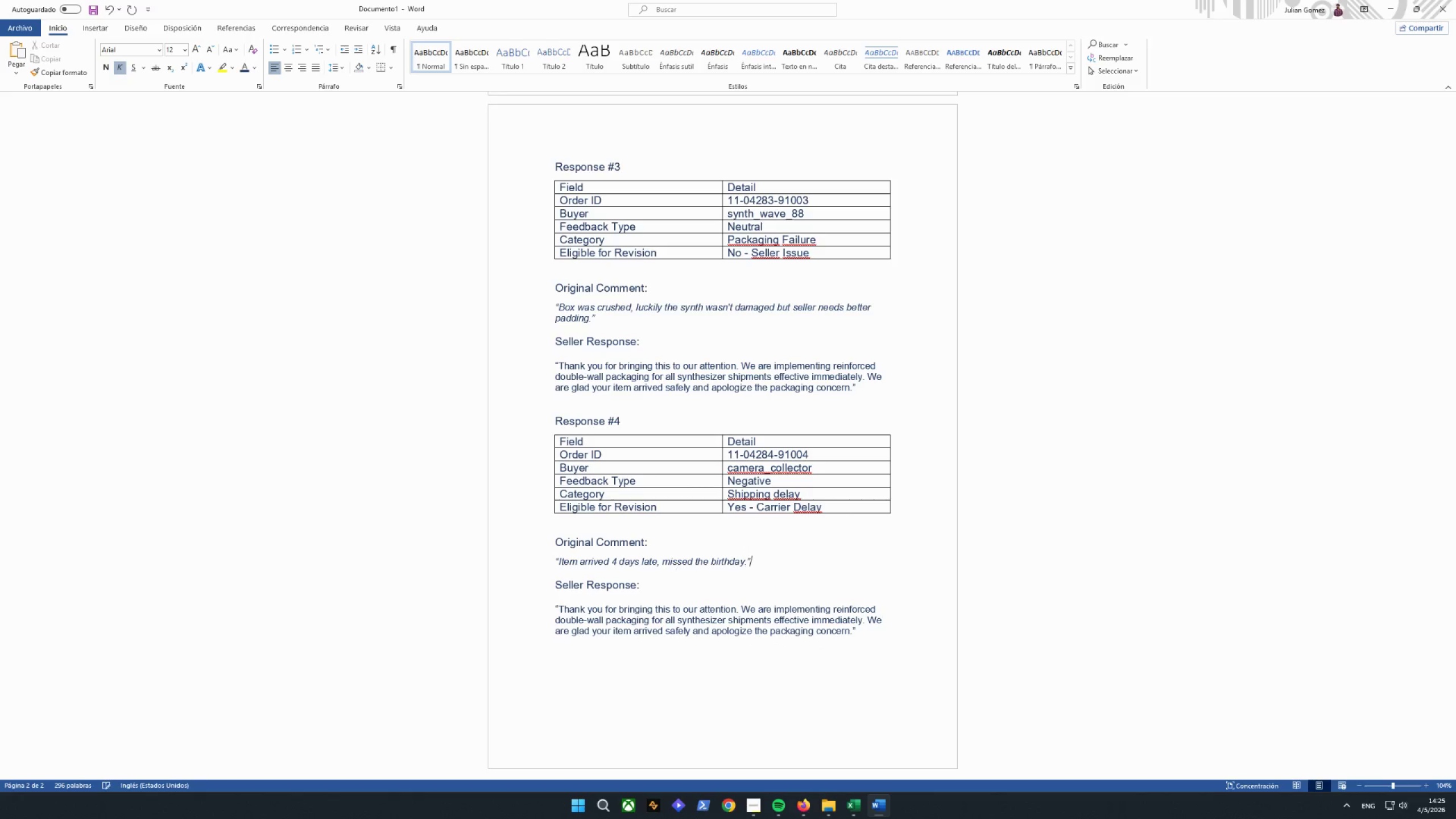 
key(Shift+Quote)
 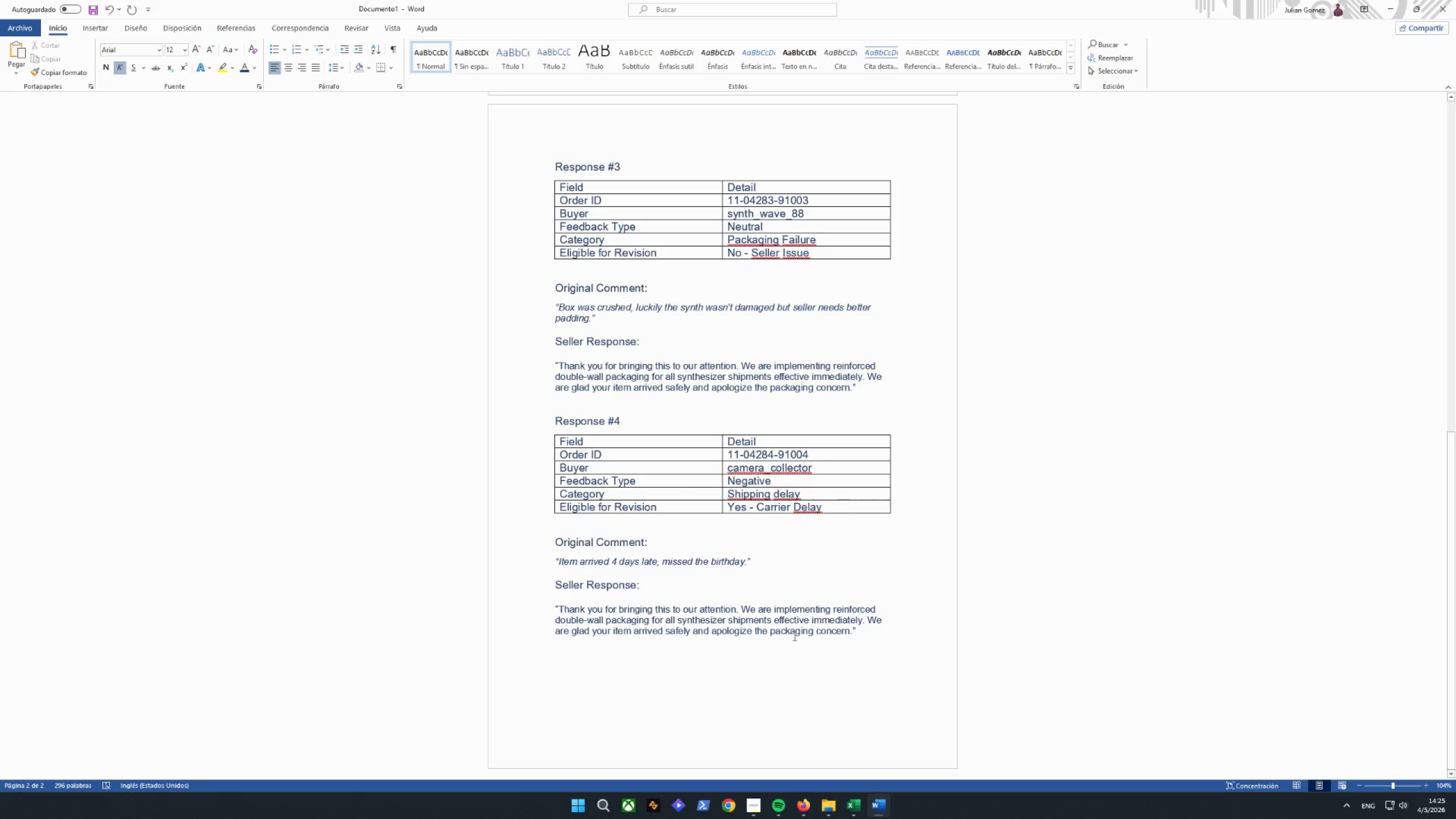 
left_click_drag(start_coordinate=[859, 631], to_coordinate=[572, 609])
 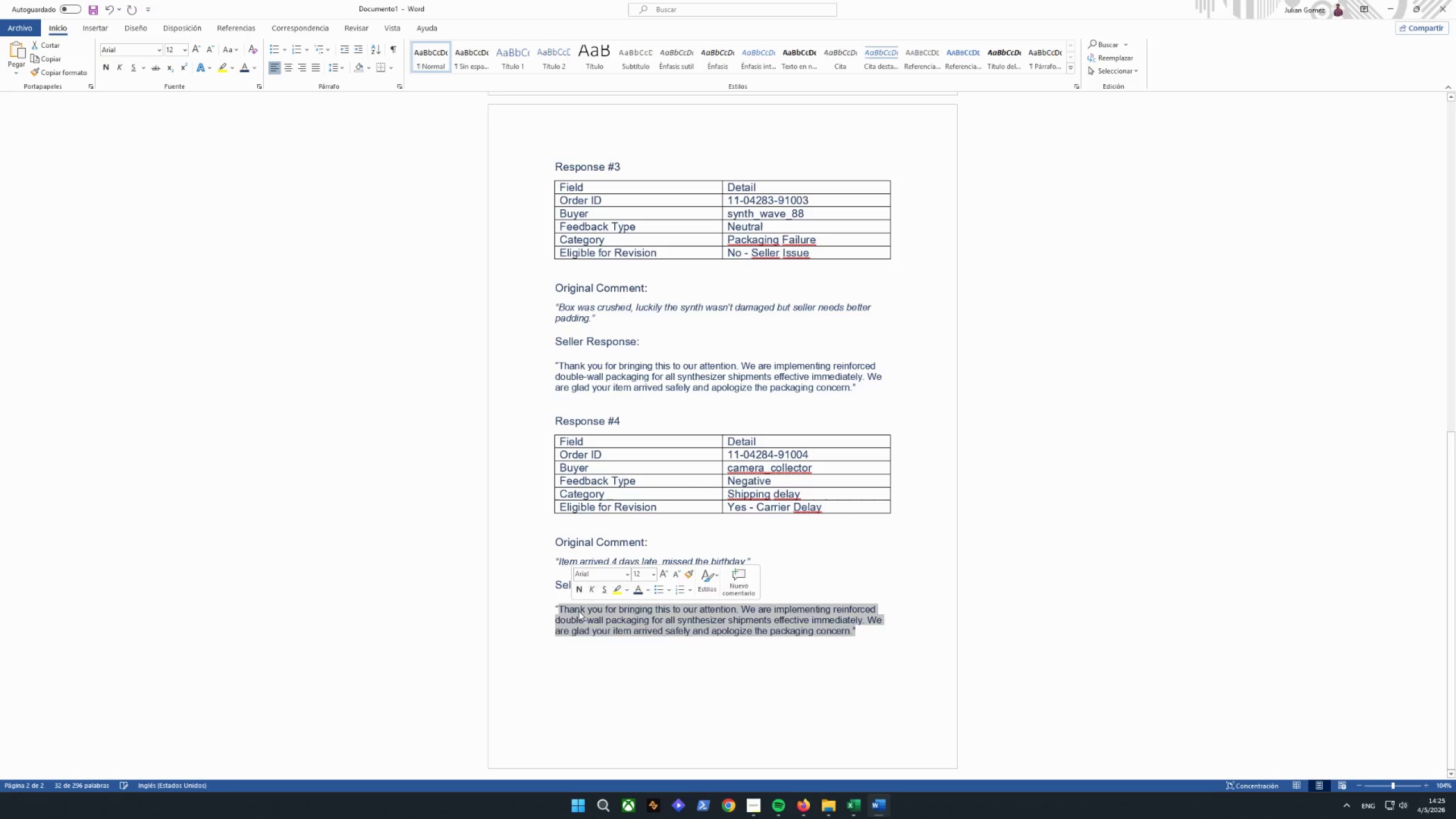 
key(Backspace)
 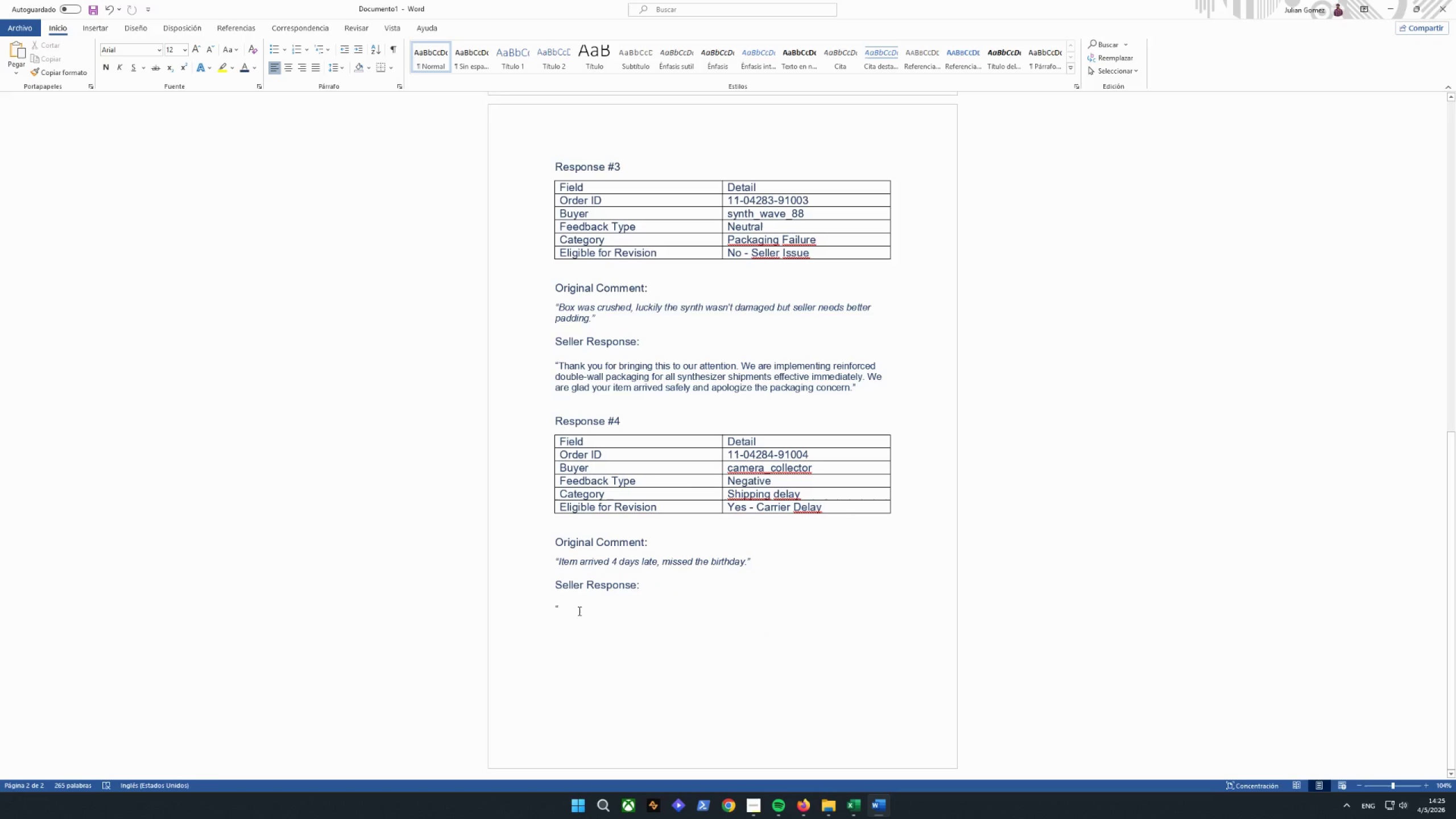 
key(Space)
 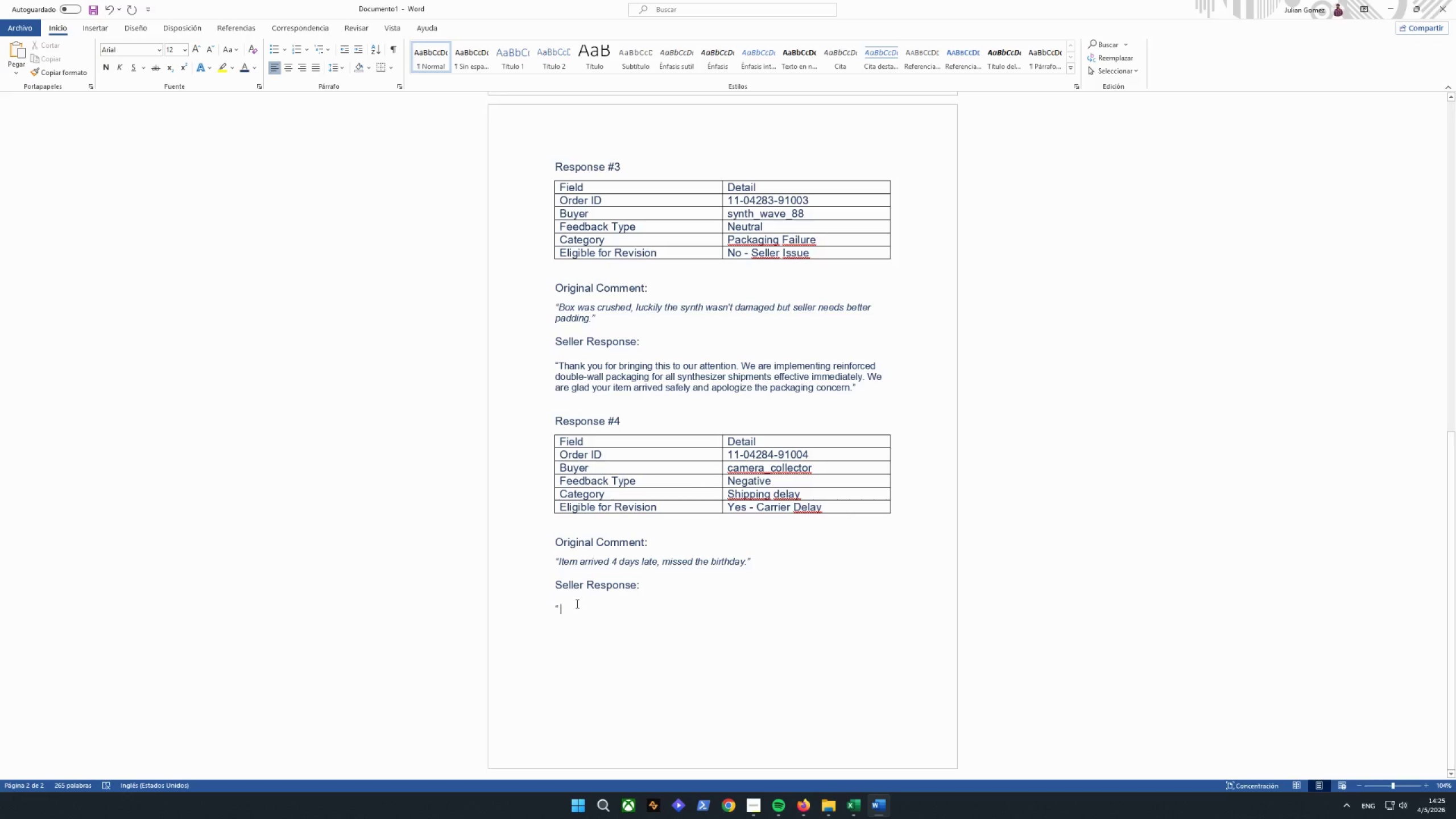 
wait(15.12)
 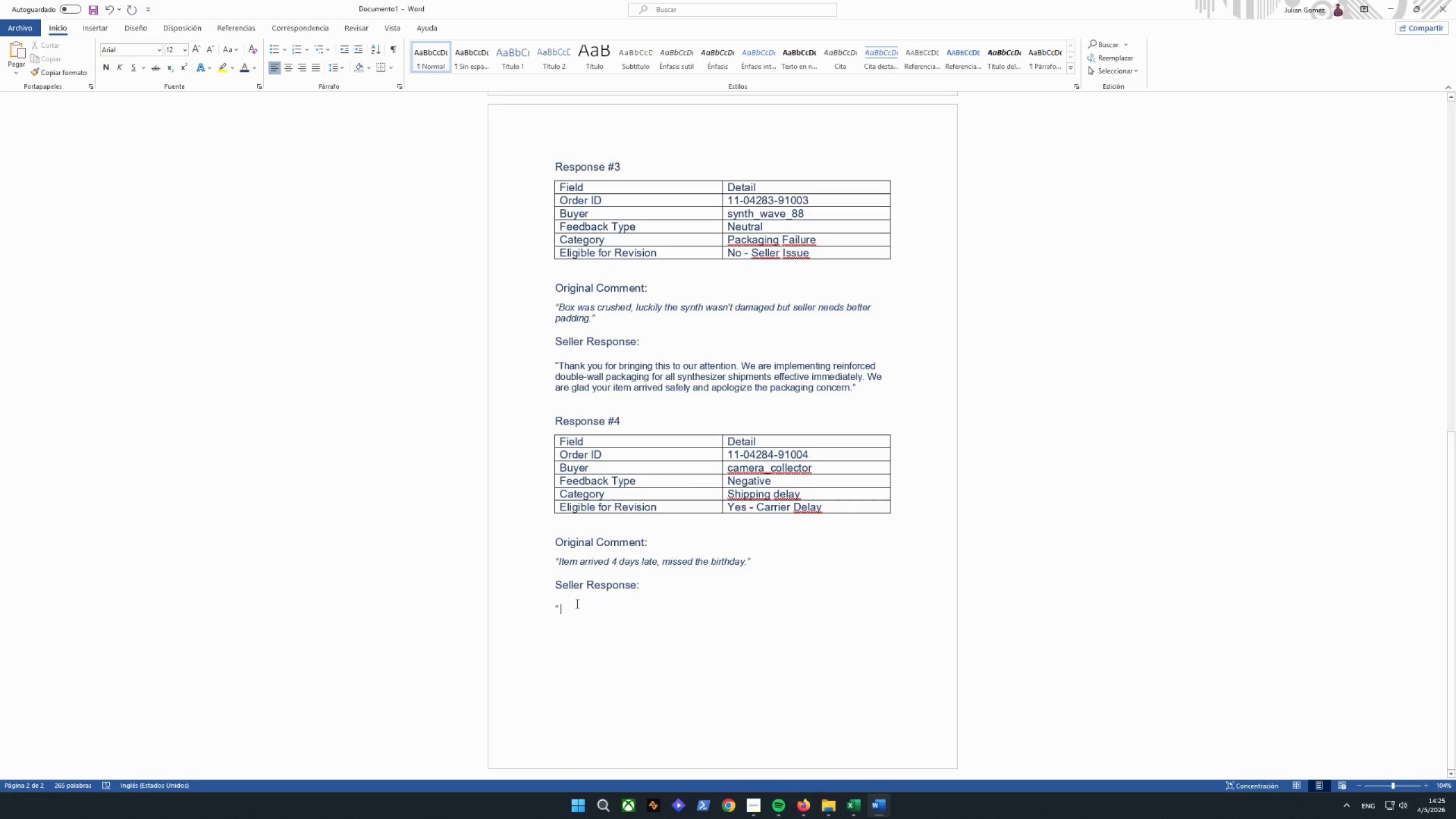 
key(Backspace)
type(WE)
key(Backspace)
type(e sincerely apologize for h)
key(Backspace)
type(the late deliverty)
key(Backspace)
key(Backspace)
type(t)
key(Backspace)
type(y. Our records sho)
key(Backspace)
key(Backspace)
type(ow the carrer experienced delays beyoy)
key(Backspace)
type(nds our control. We wol)
key(Backspace)
type(u)
key(Backspace)
type(uld lio)
key(Backspace)
key(Backspace)
type(oke)
key(Backspace)
key(Backspace)
key(Backspace)
type(ike a requesto request a feedback revision as this de,l)
key(Backspace)
key(Backspace)
type(lat)
key(Backspace)
type(y )
key(Backspace)
key(Backspace)
type(y was cas)
key(Backspace)
type(us)
key(Backspace)
type(sed bt)
key(Backspace)
type(y the shipping carrier )
key(Backspace)
type(/)
key(Backspace)
type(. Please contact us for a shipping refu)
key(Backspace)
key(Backspace)
type(fund@)
key(Backspace)
type(")
 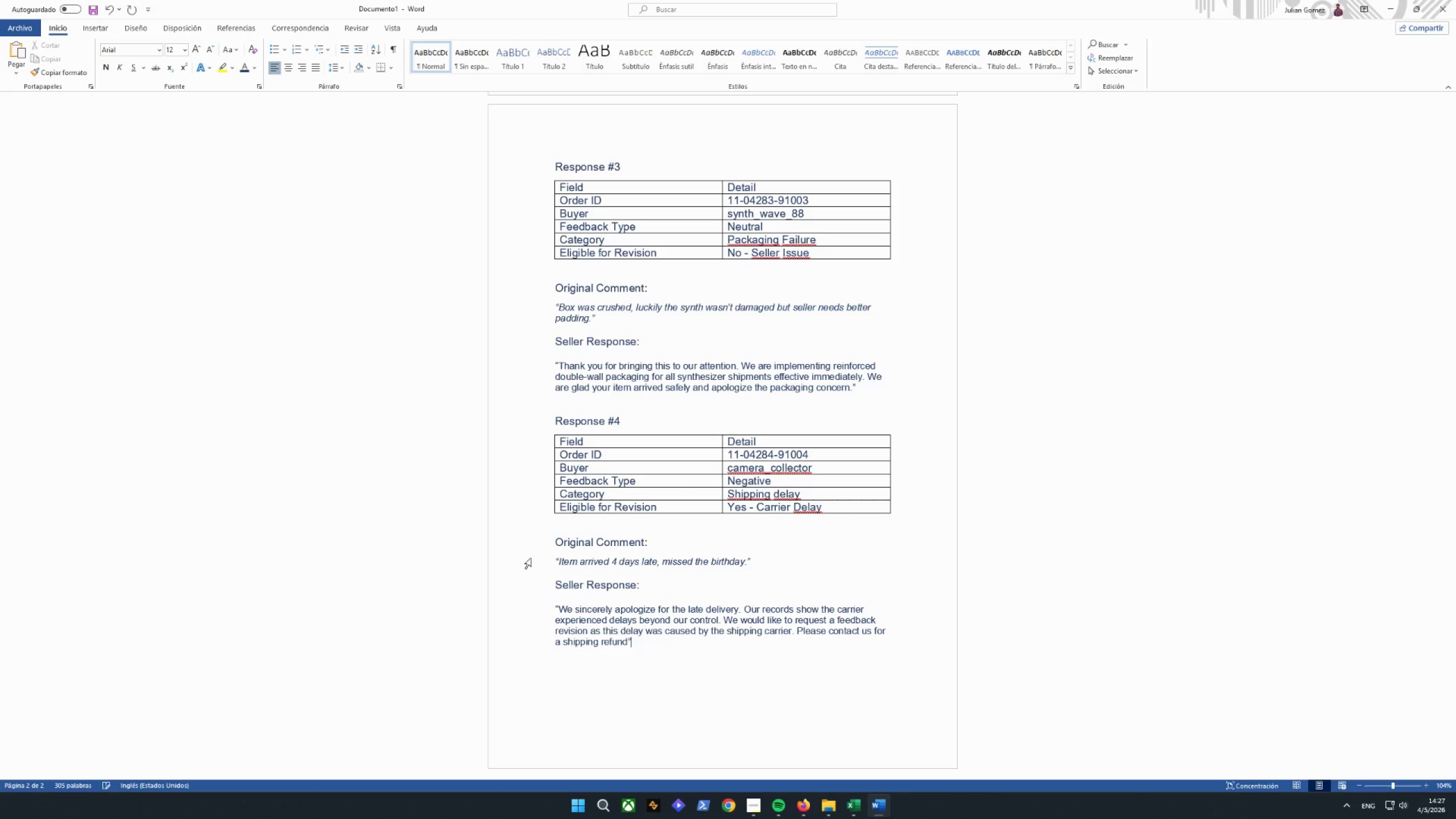 
key(ArrowLeft)
 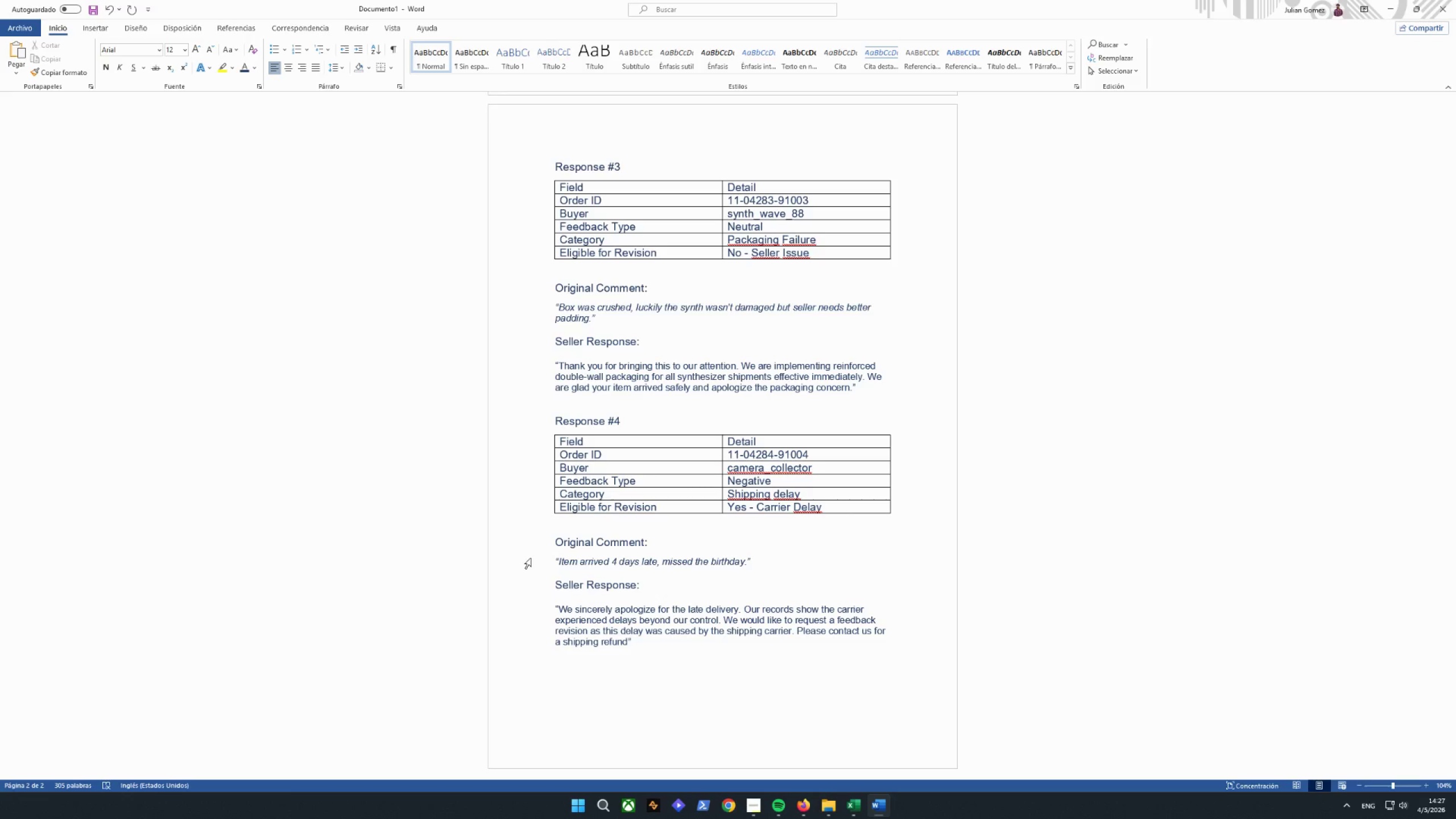 
key(Period)
 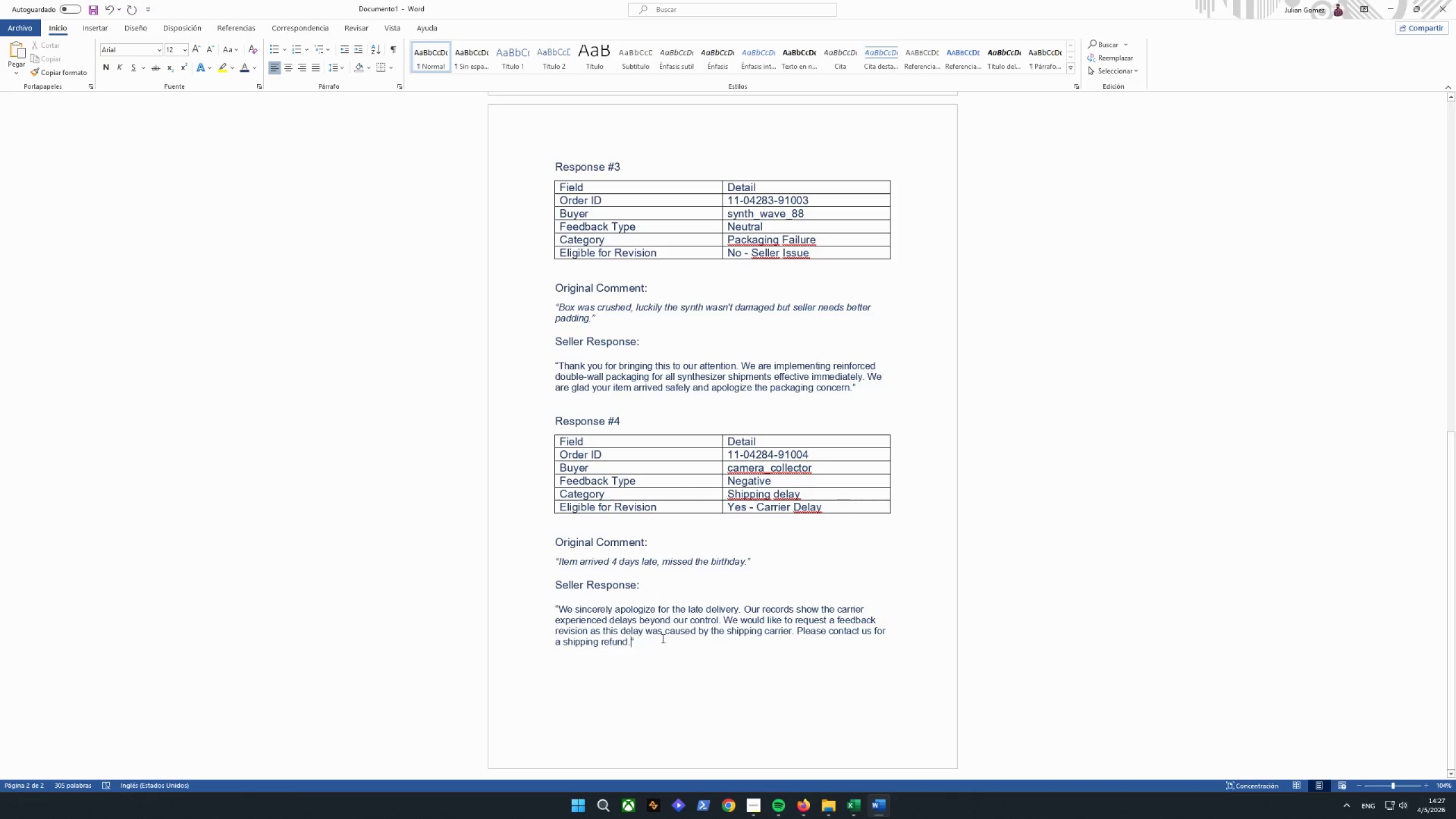 
key(Enter)
 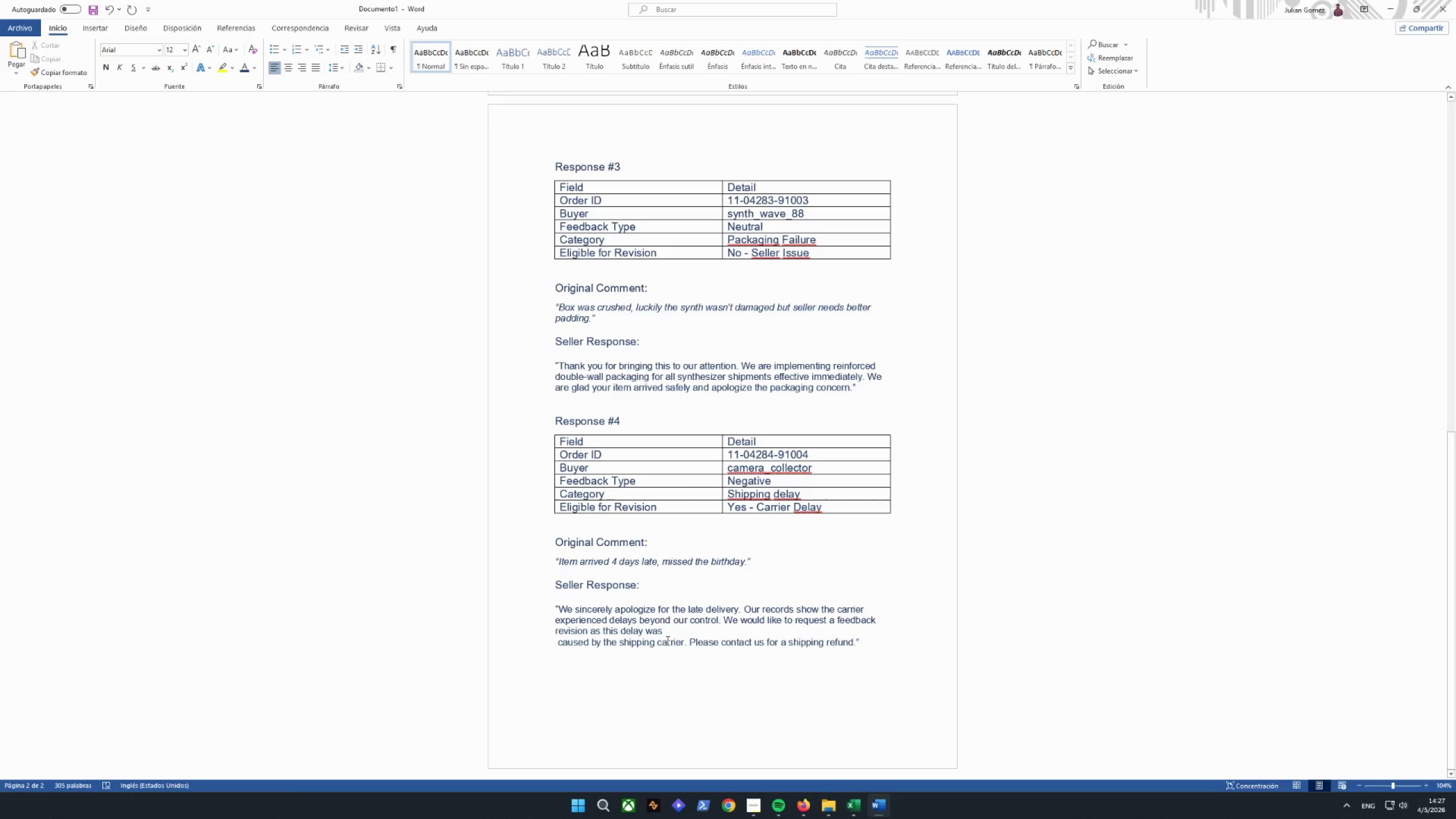 
key(Control+Z)
 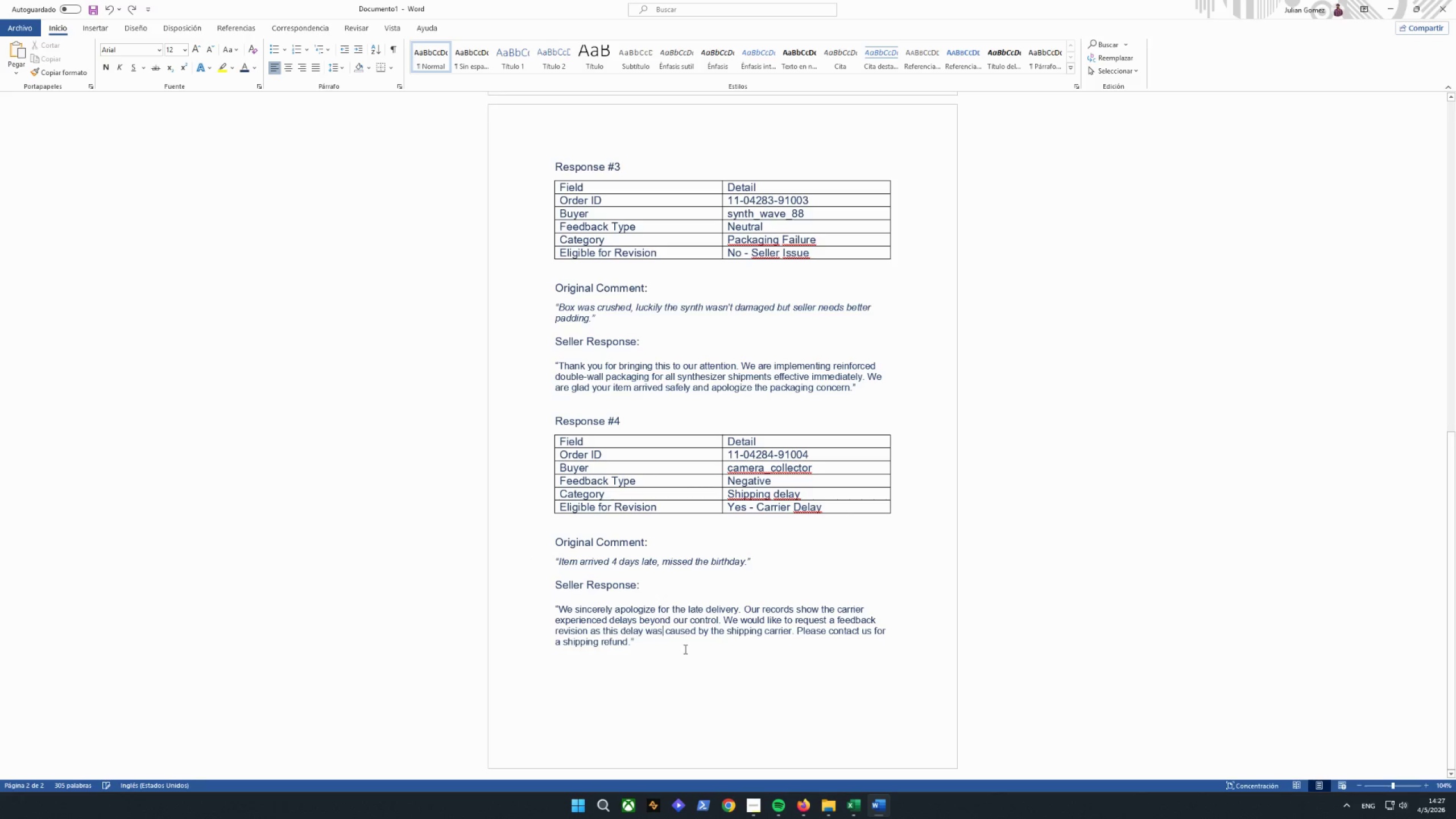 
left_click([683, 644])
 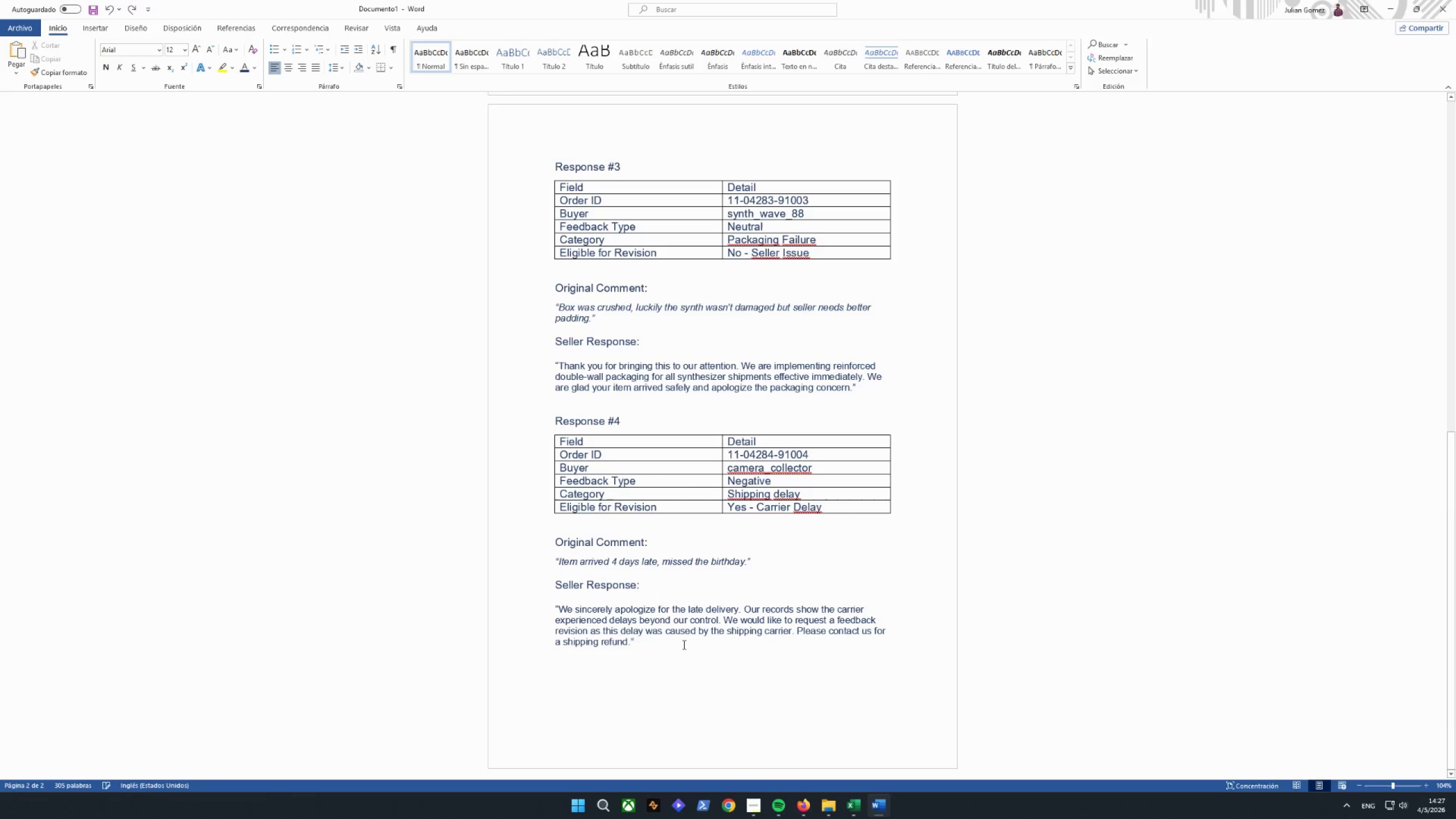 
key(Enter)
 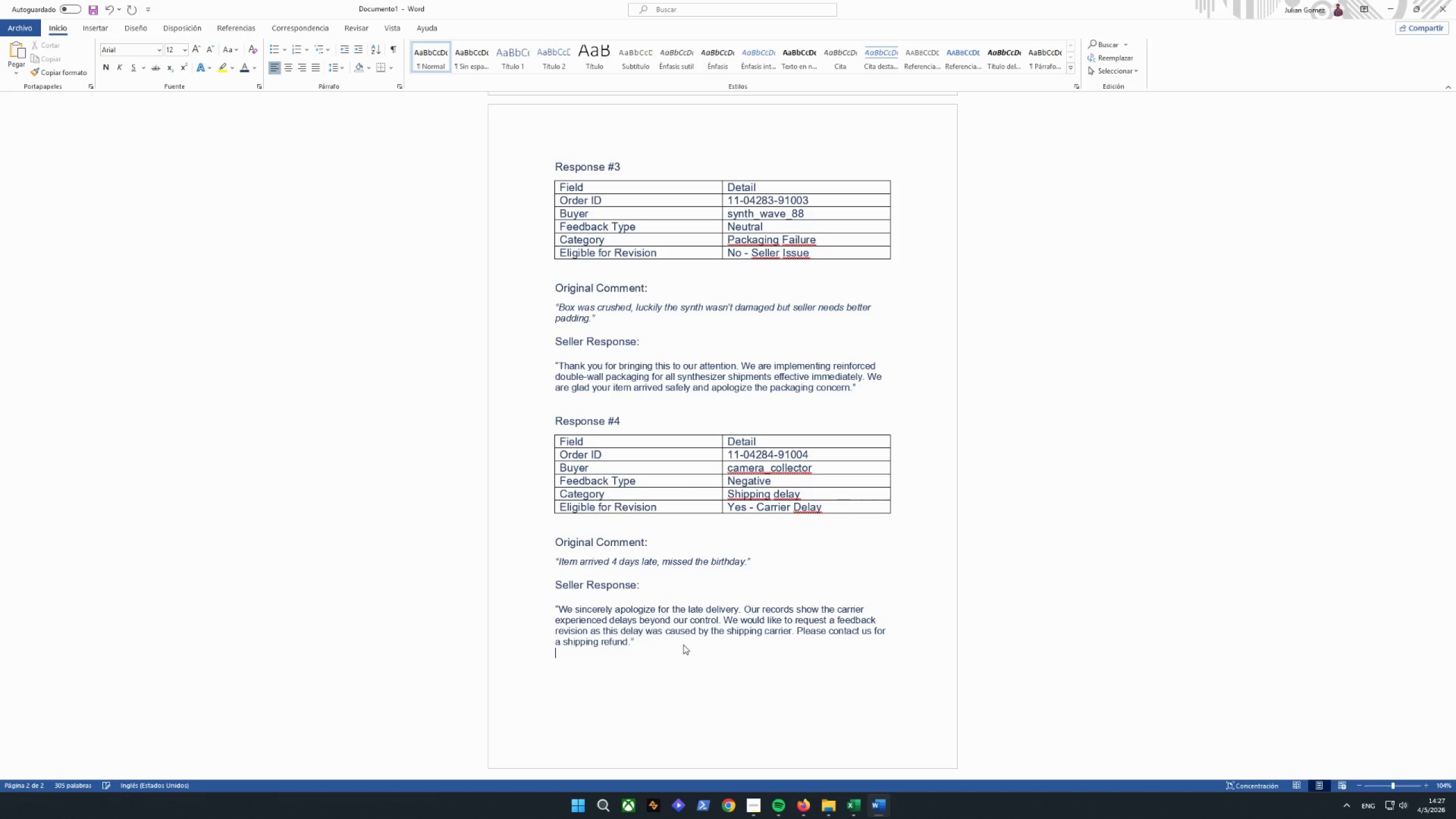 
key(Enter)
 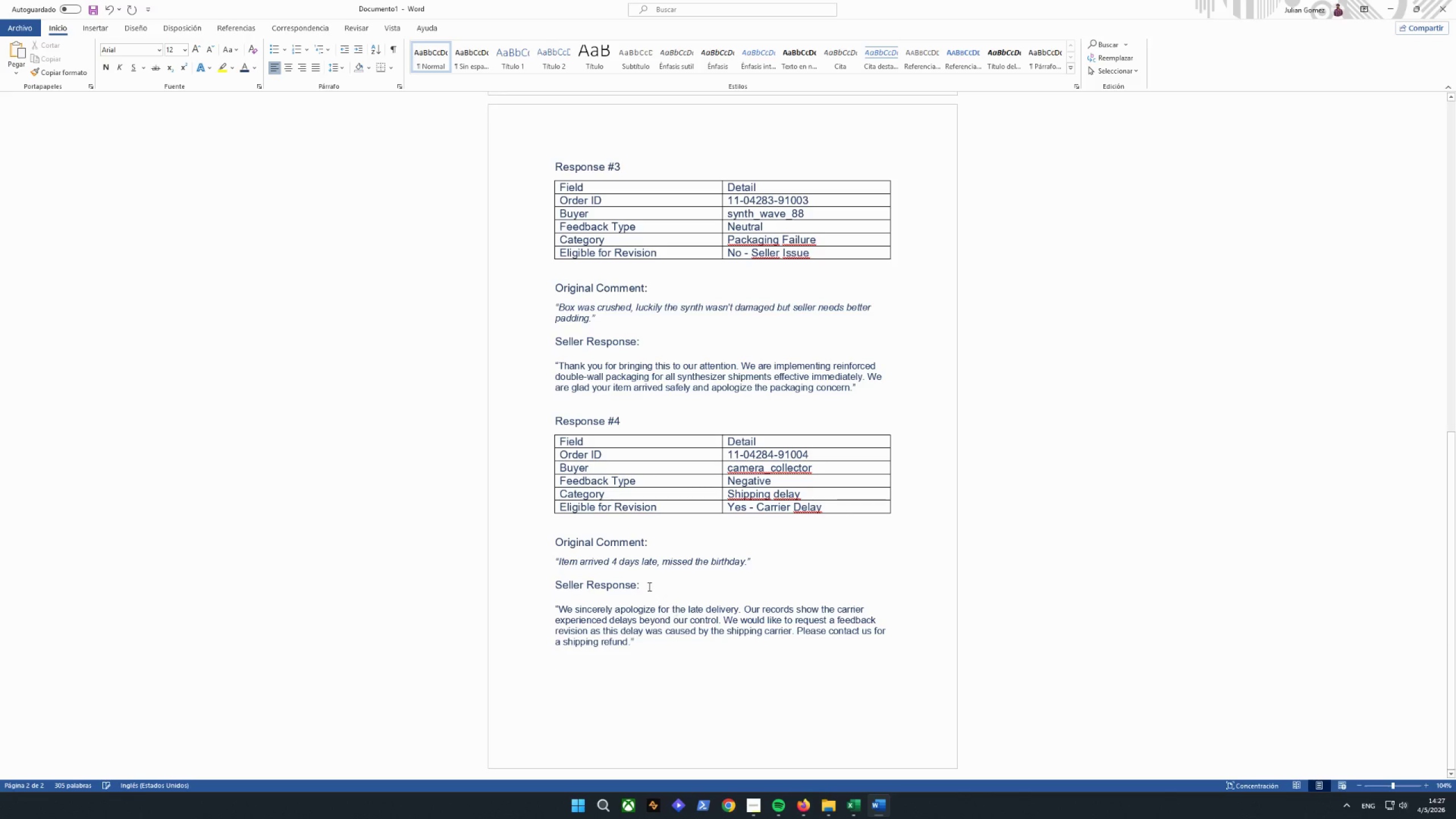 
scroll: coordinate [686, 564], scroll_direction: down, amount: 4.0
 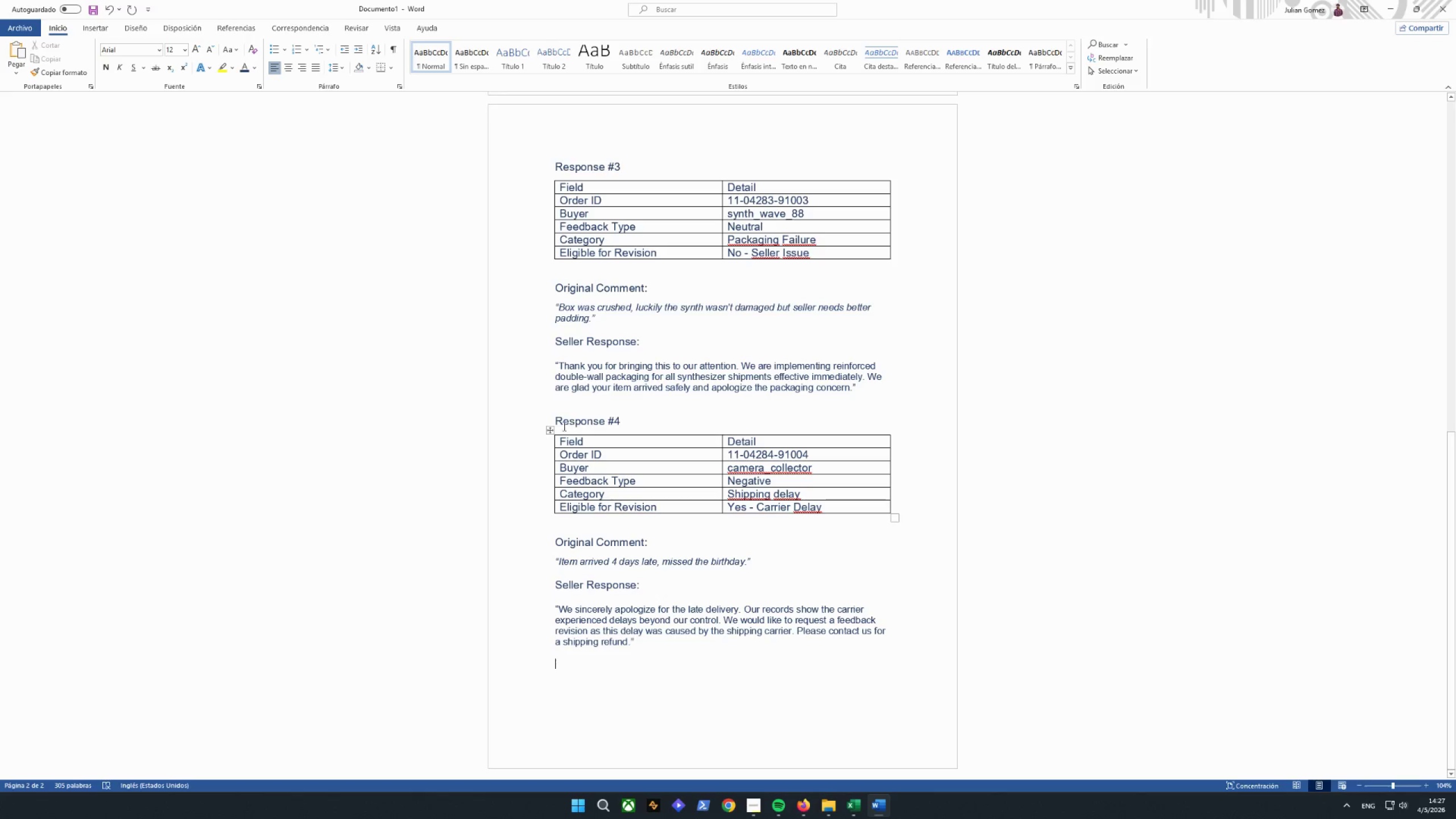 
left_click_drag(start_coordinate=[555, 417], to_coordinate=[710, 638])
 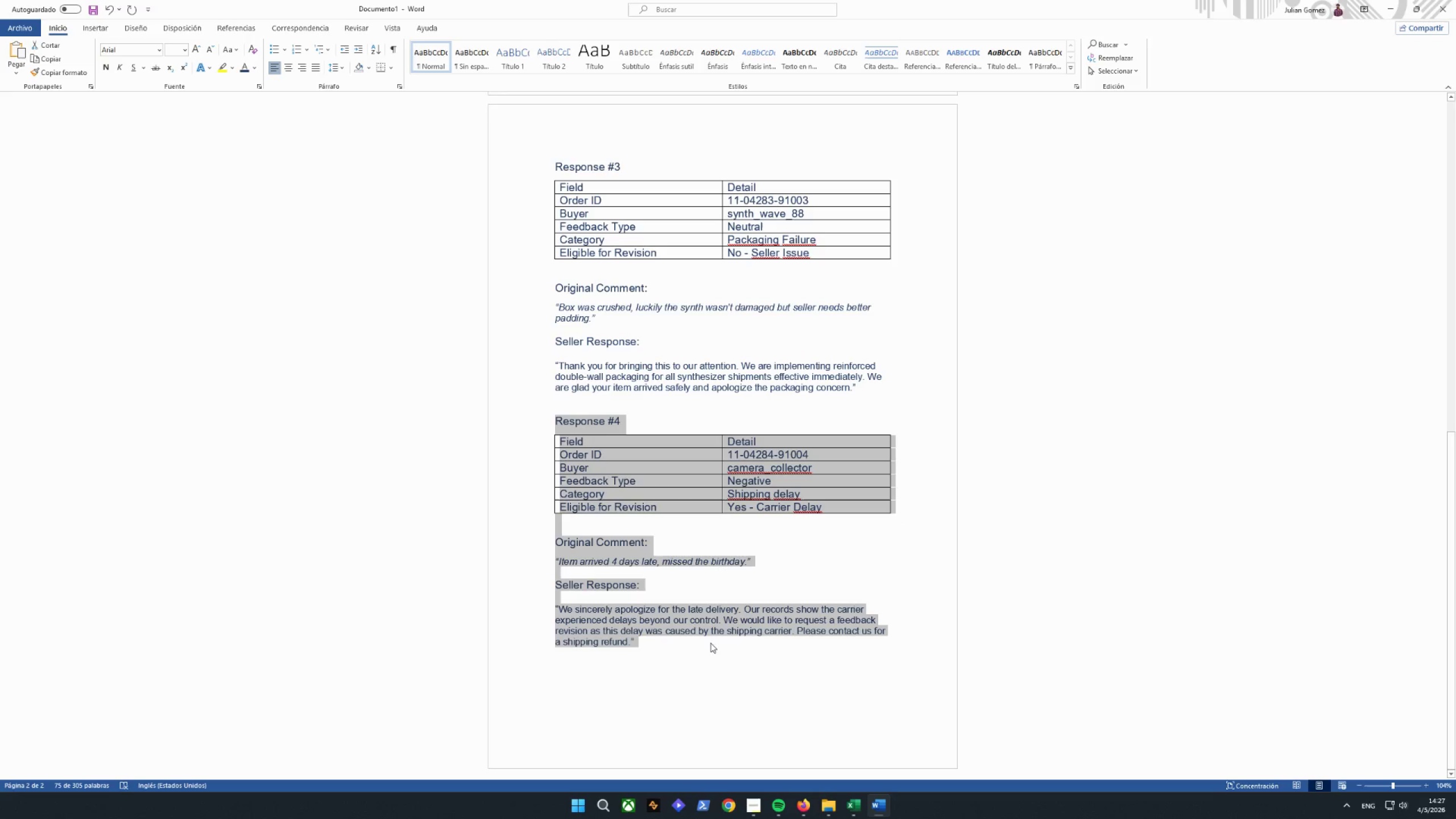 
key(Control+C)
 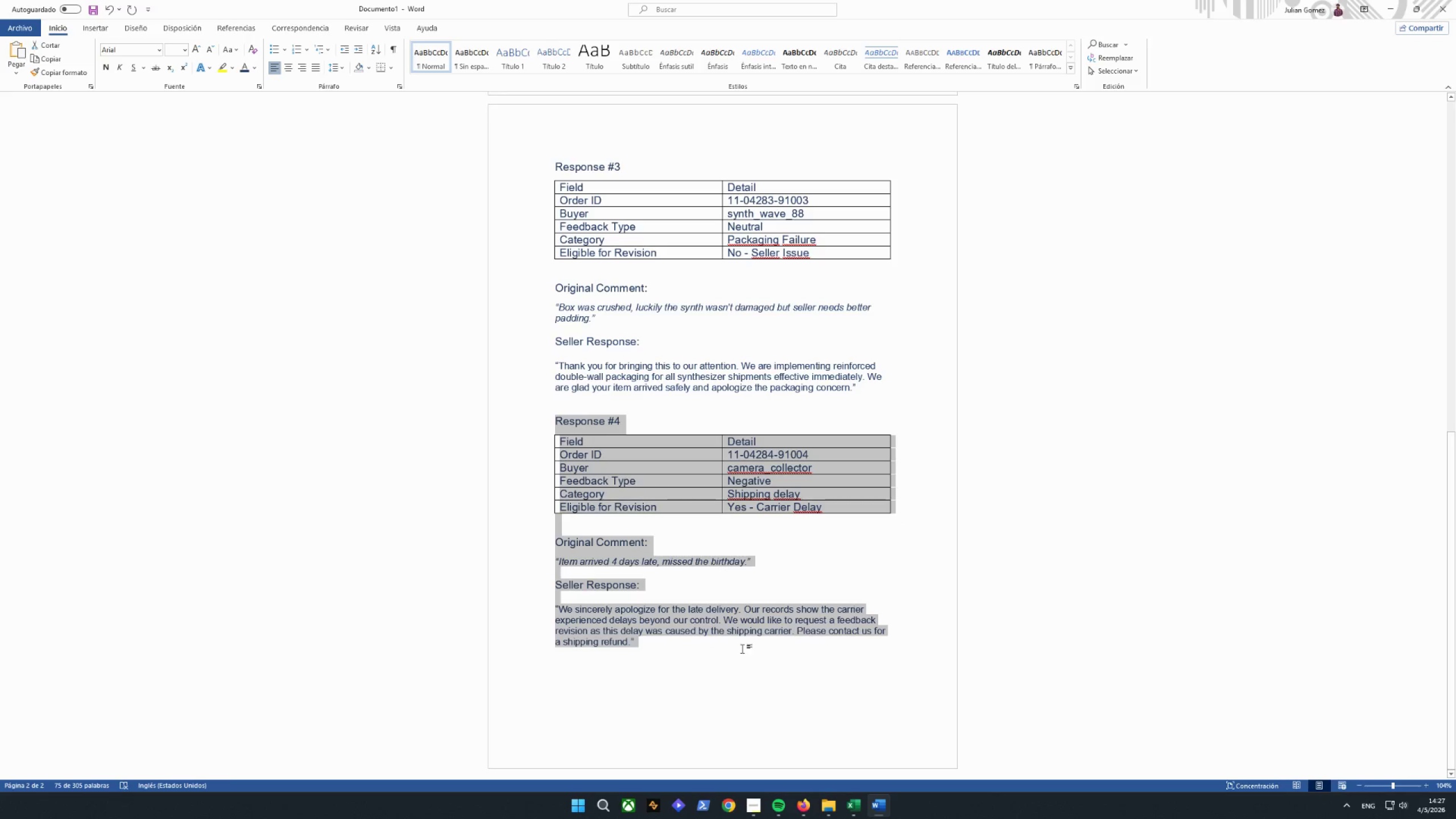 
scroll: coordinate [742, 648], scroll_direction: down, amount: 6.0
 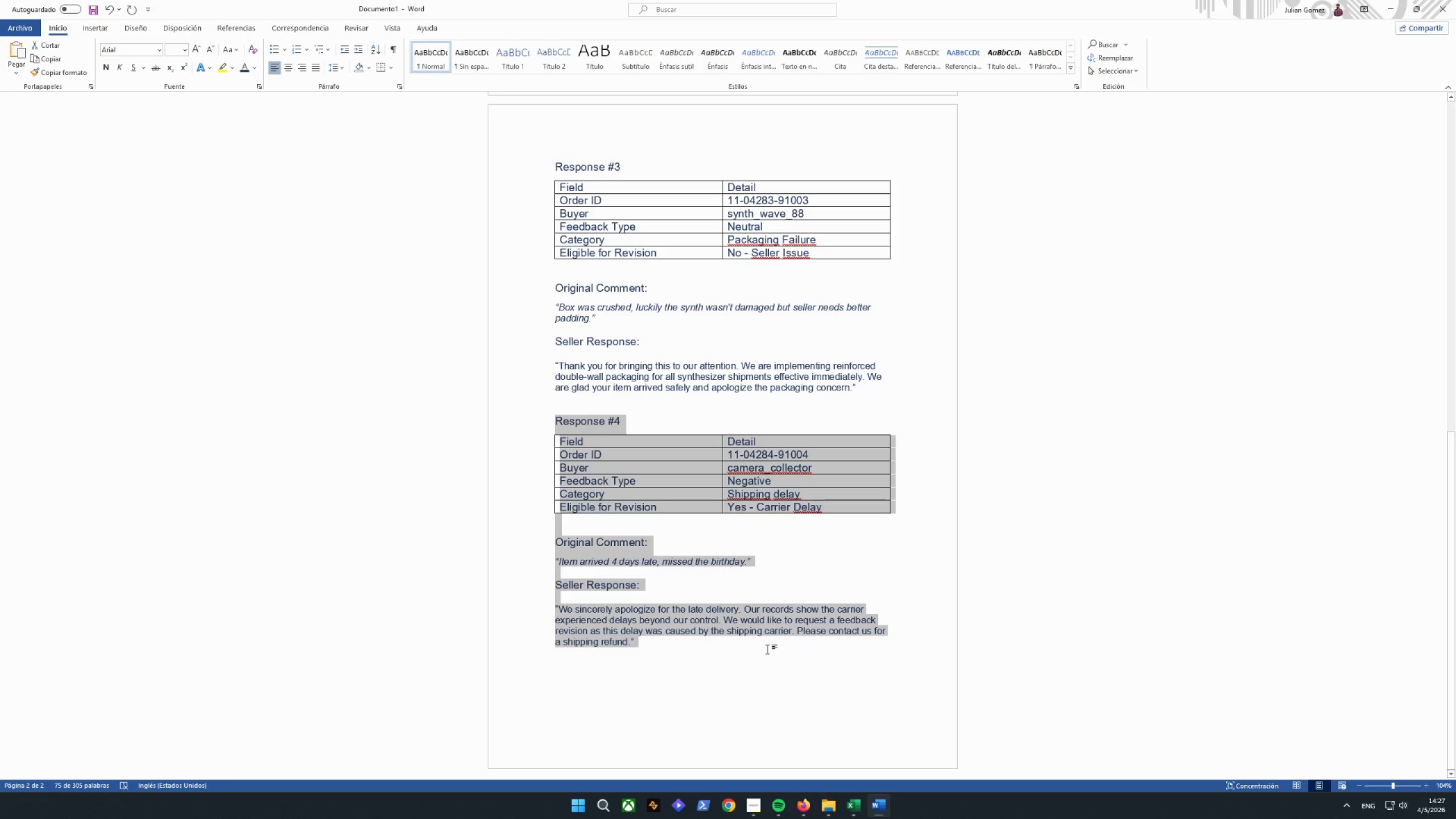 
key(ArrowRight)
 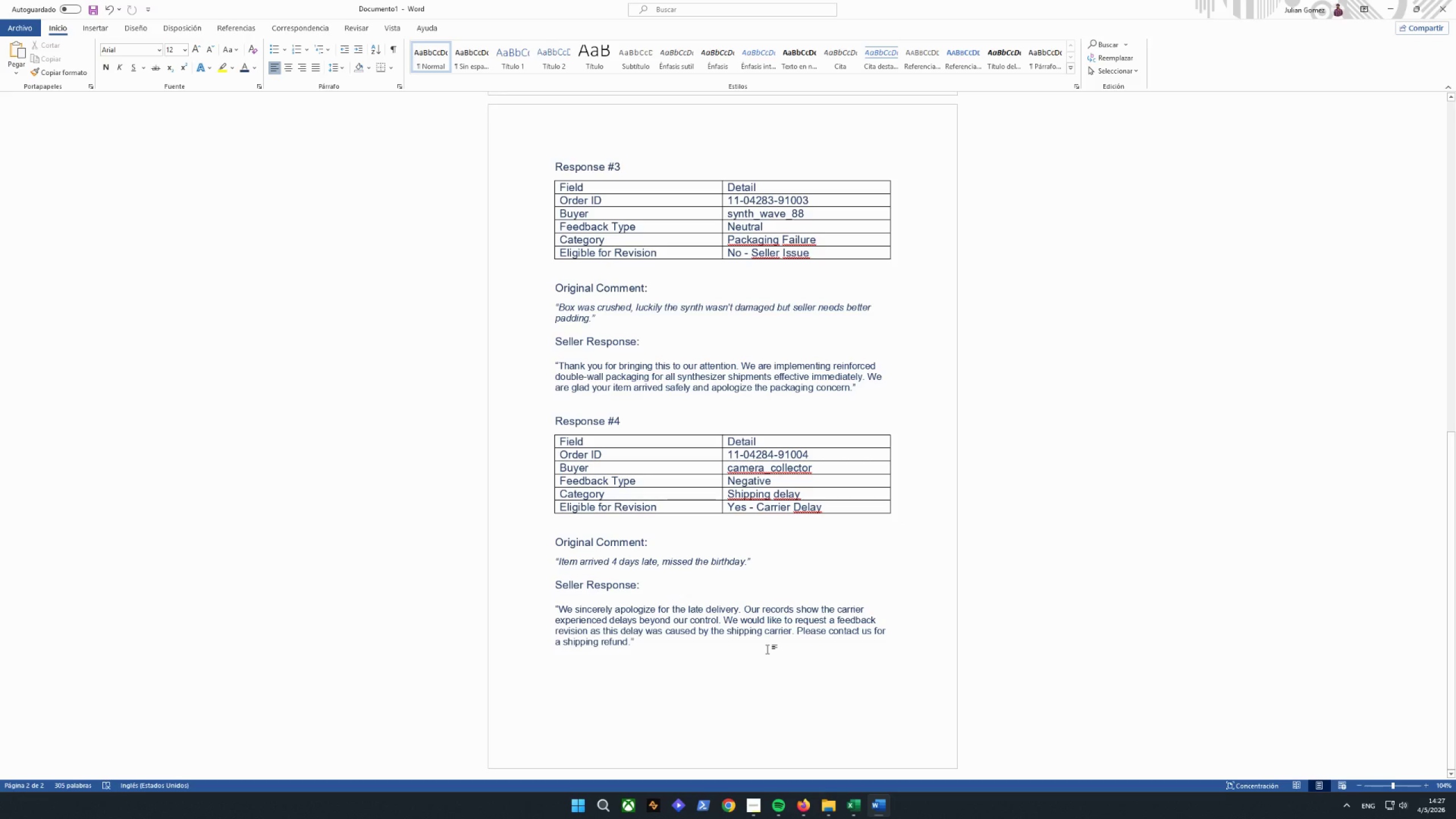 
key(Enter)
 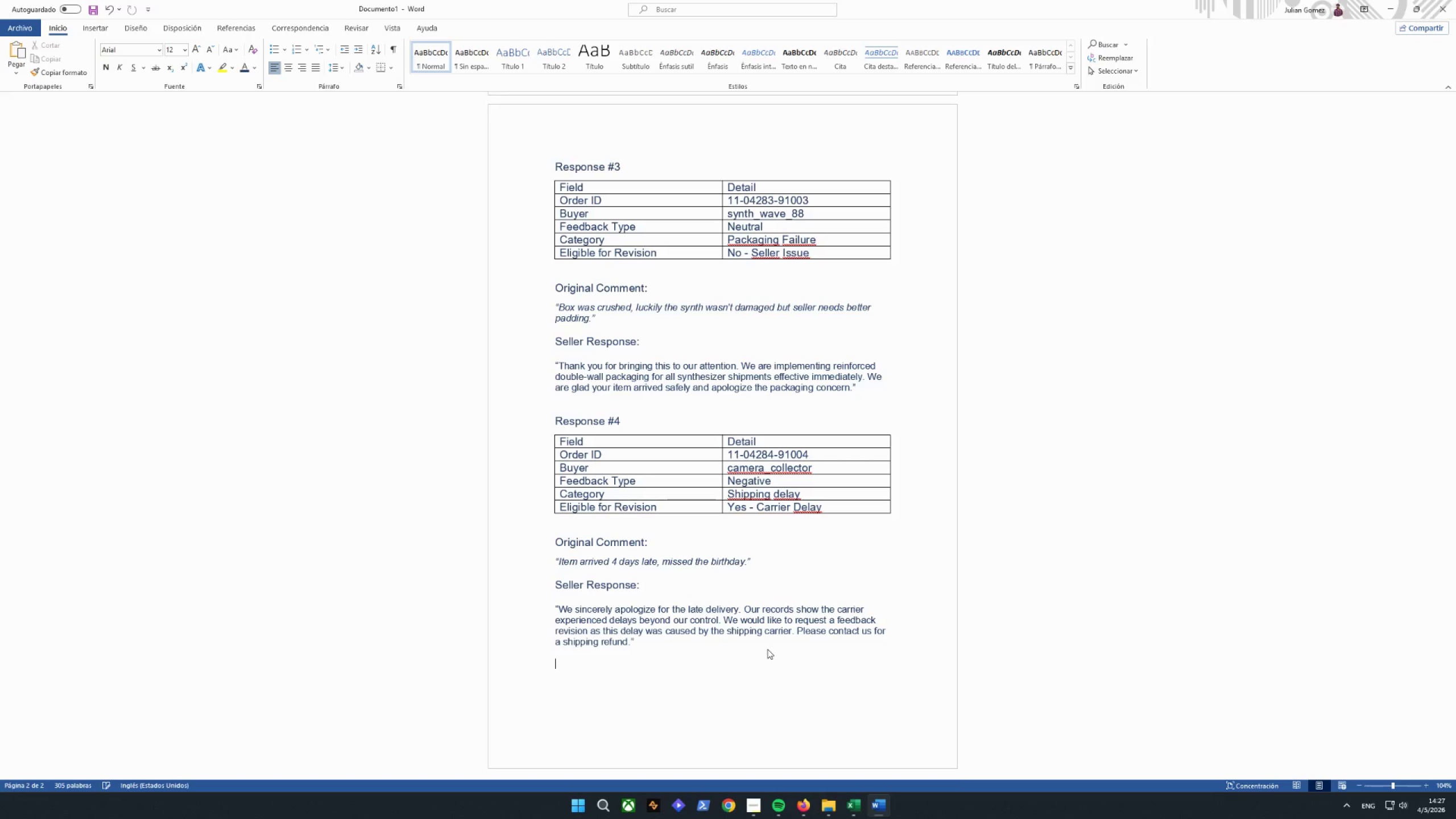 
key(Enter)
 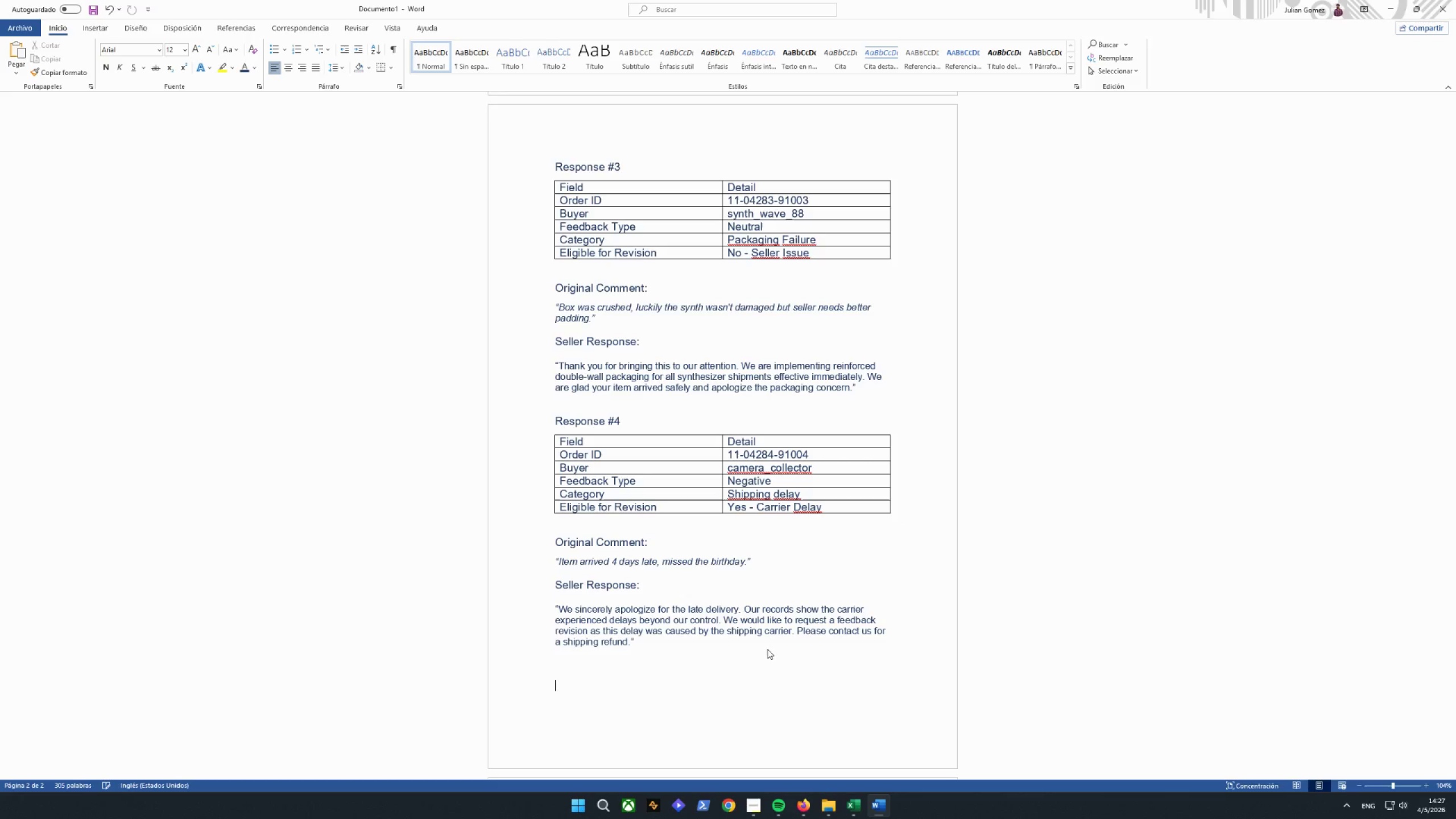 
key(Enter)
 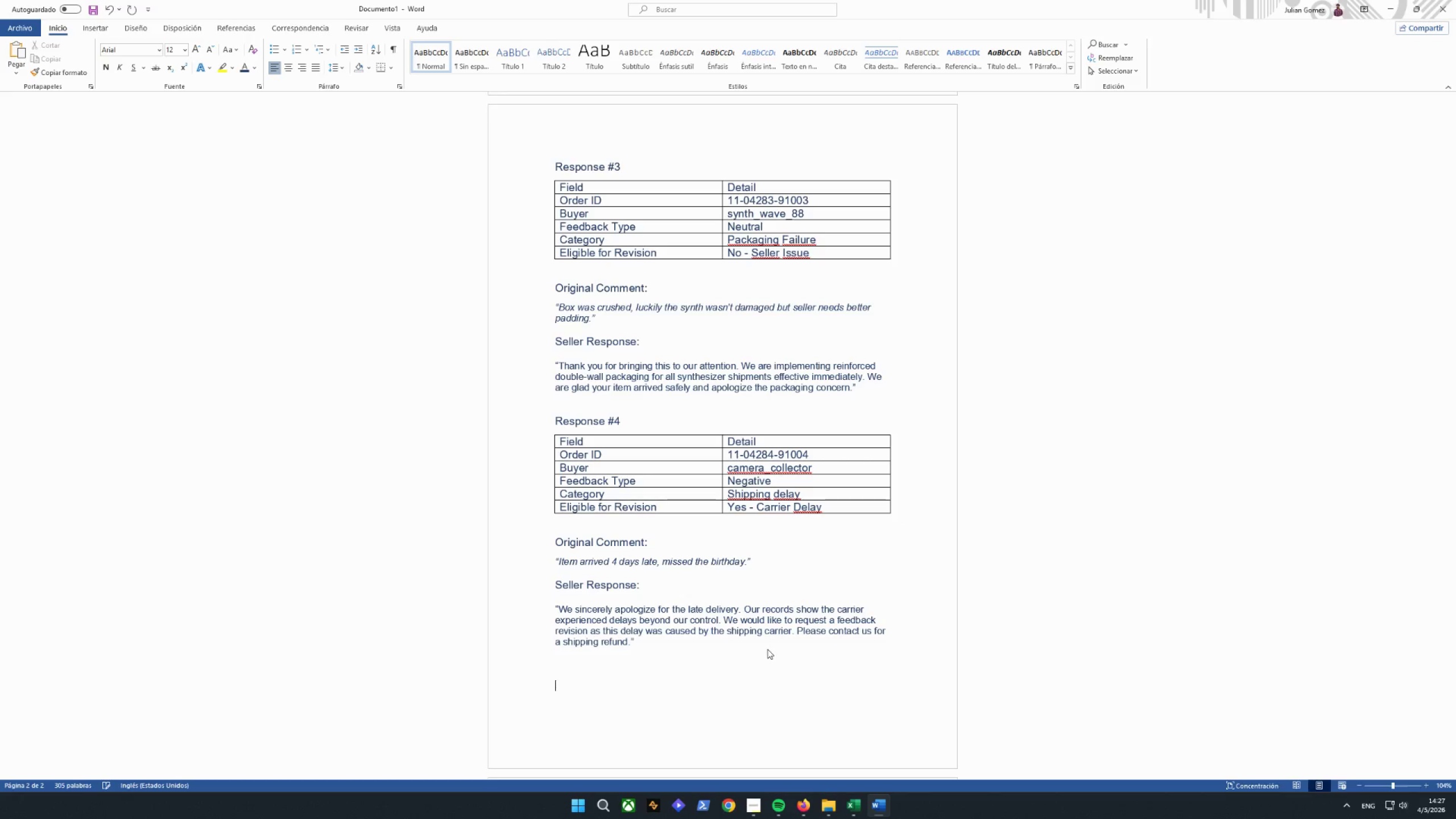 
key(Enter)
 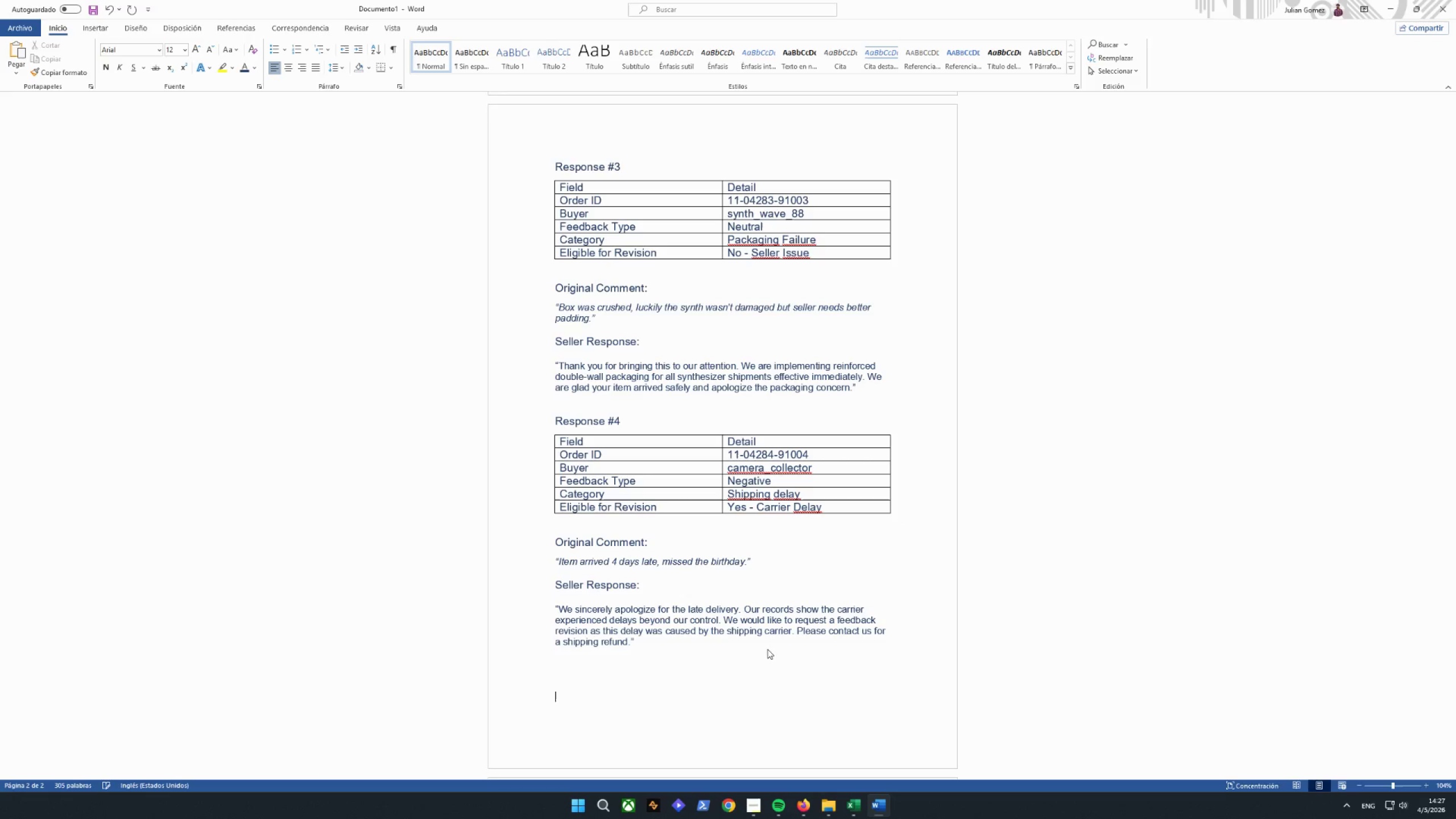 
key(Enter)
 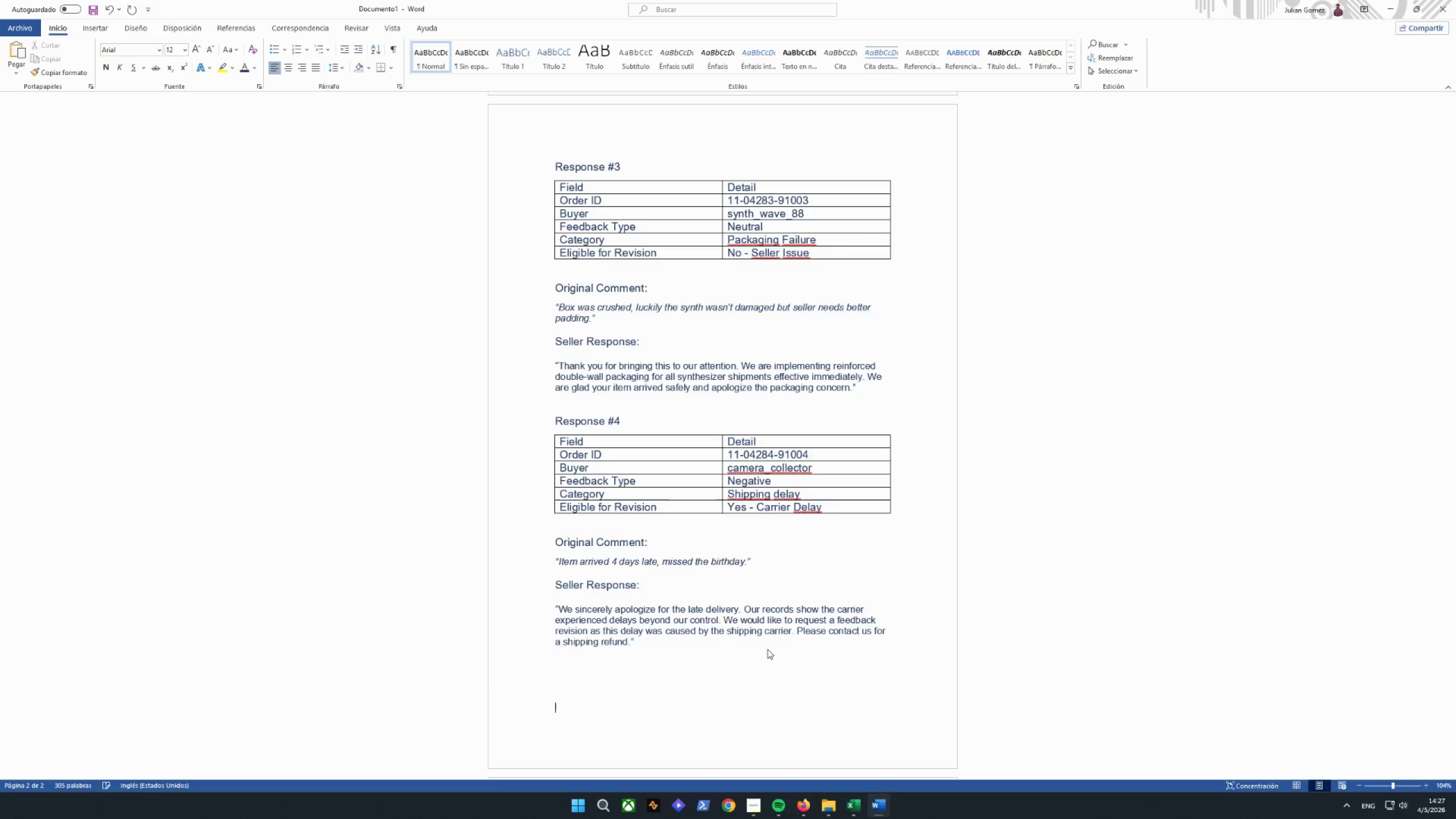 
key(Enter)
 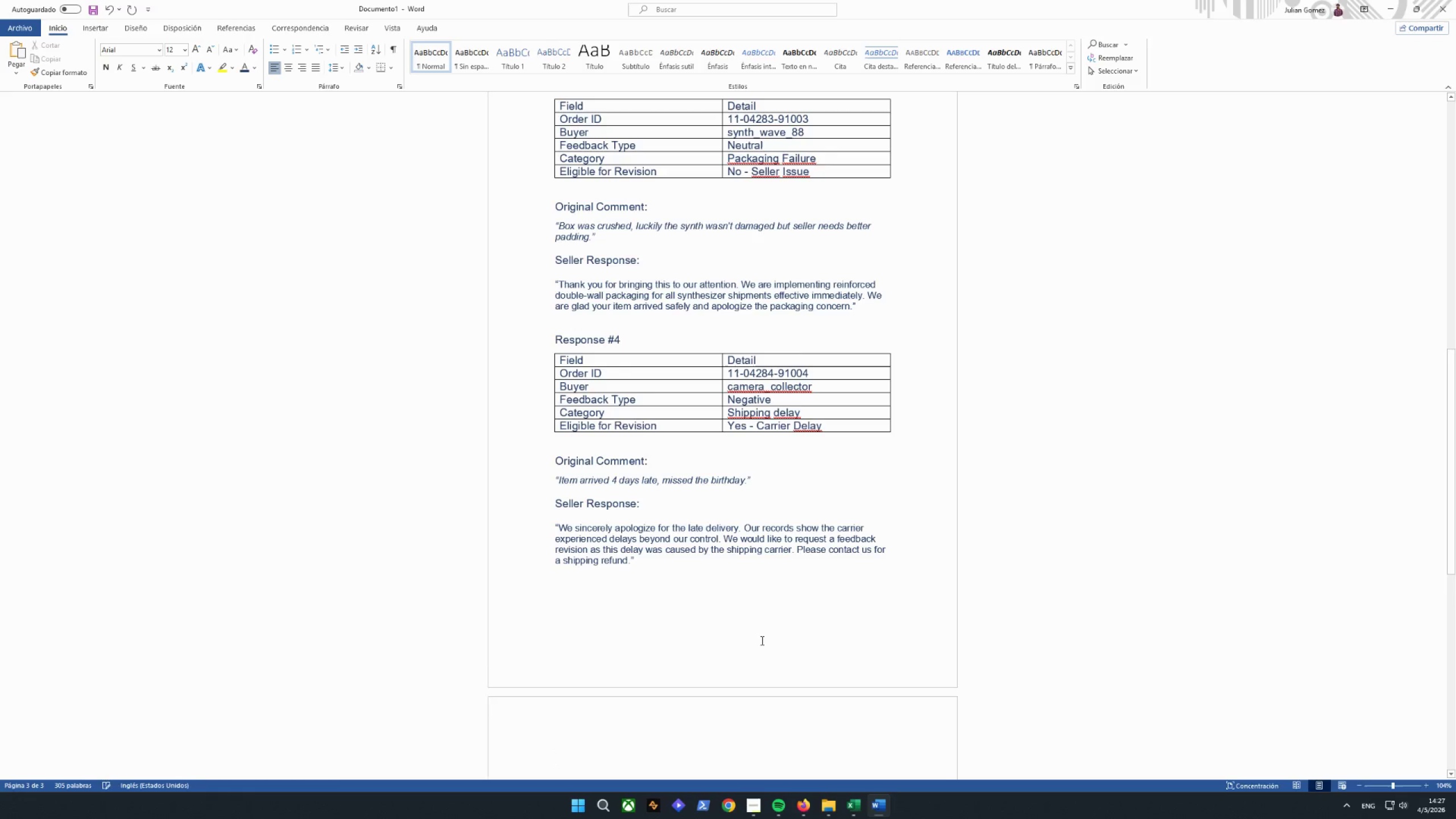 
key(Control+ControlLeft)
 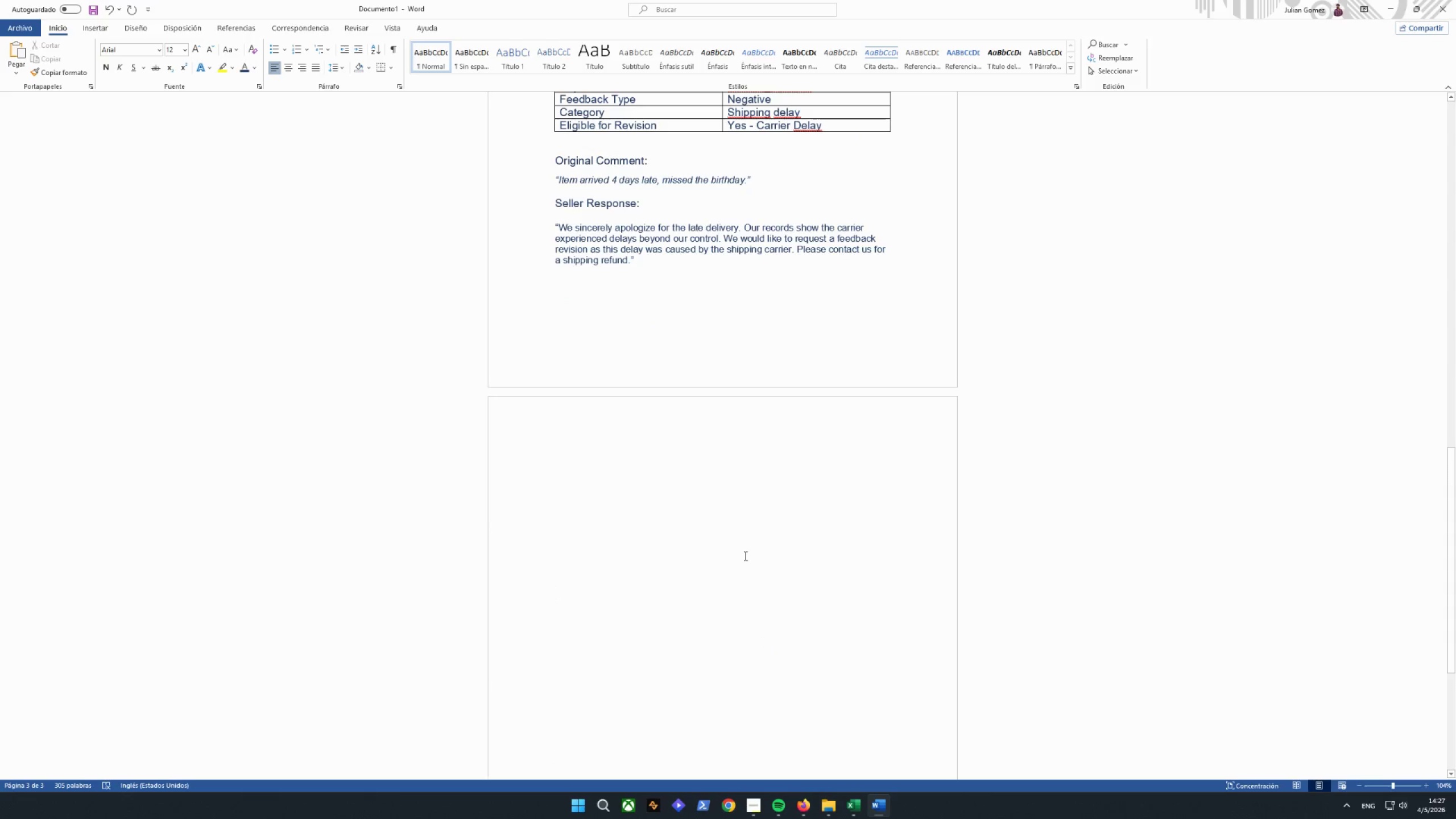 
key(Control+V)
 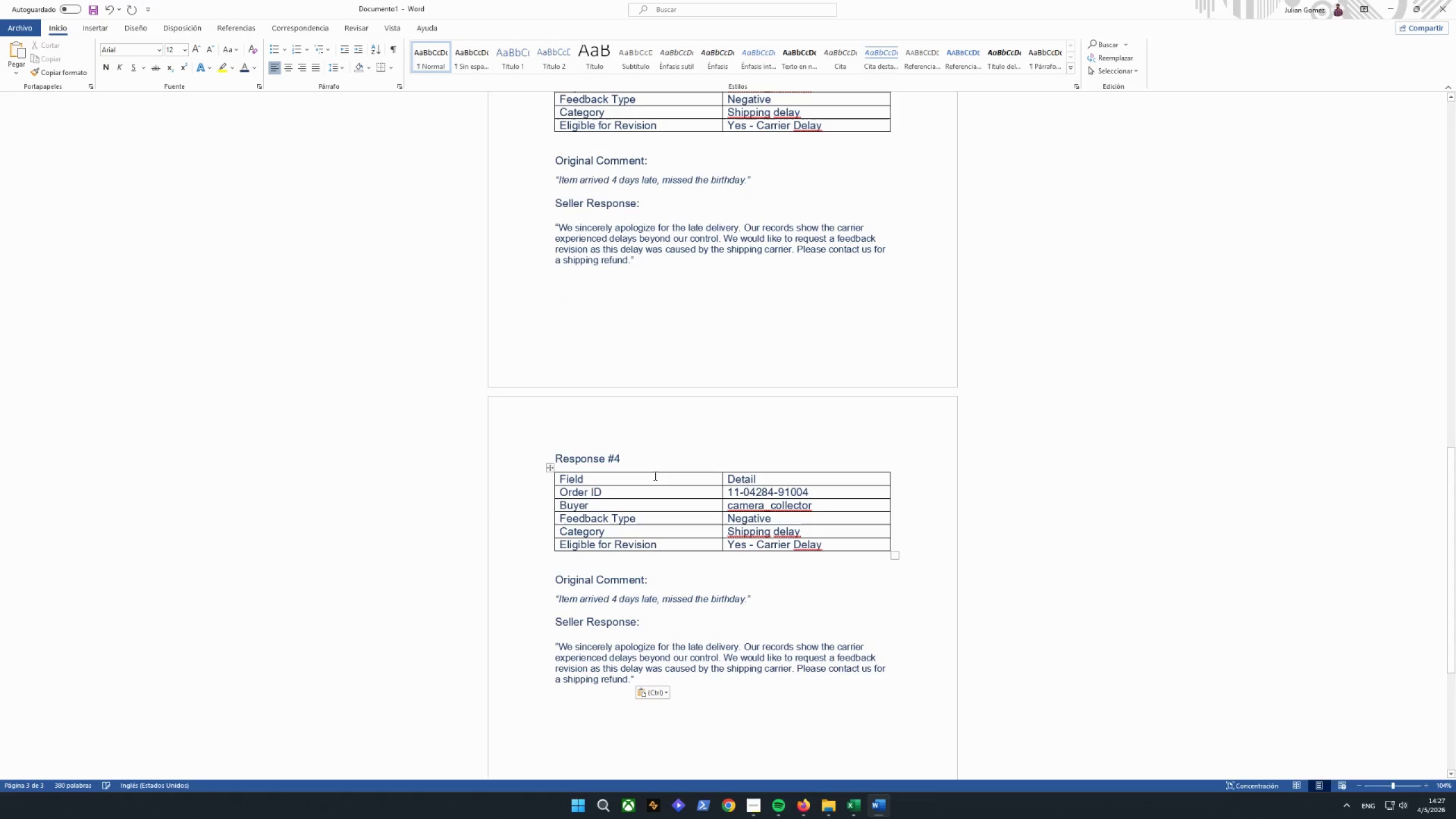 
scroll: coordinate [745, 560], scroll_direction: down, amount: 11.0
 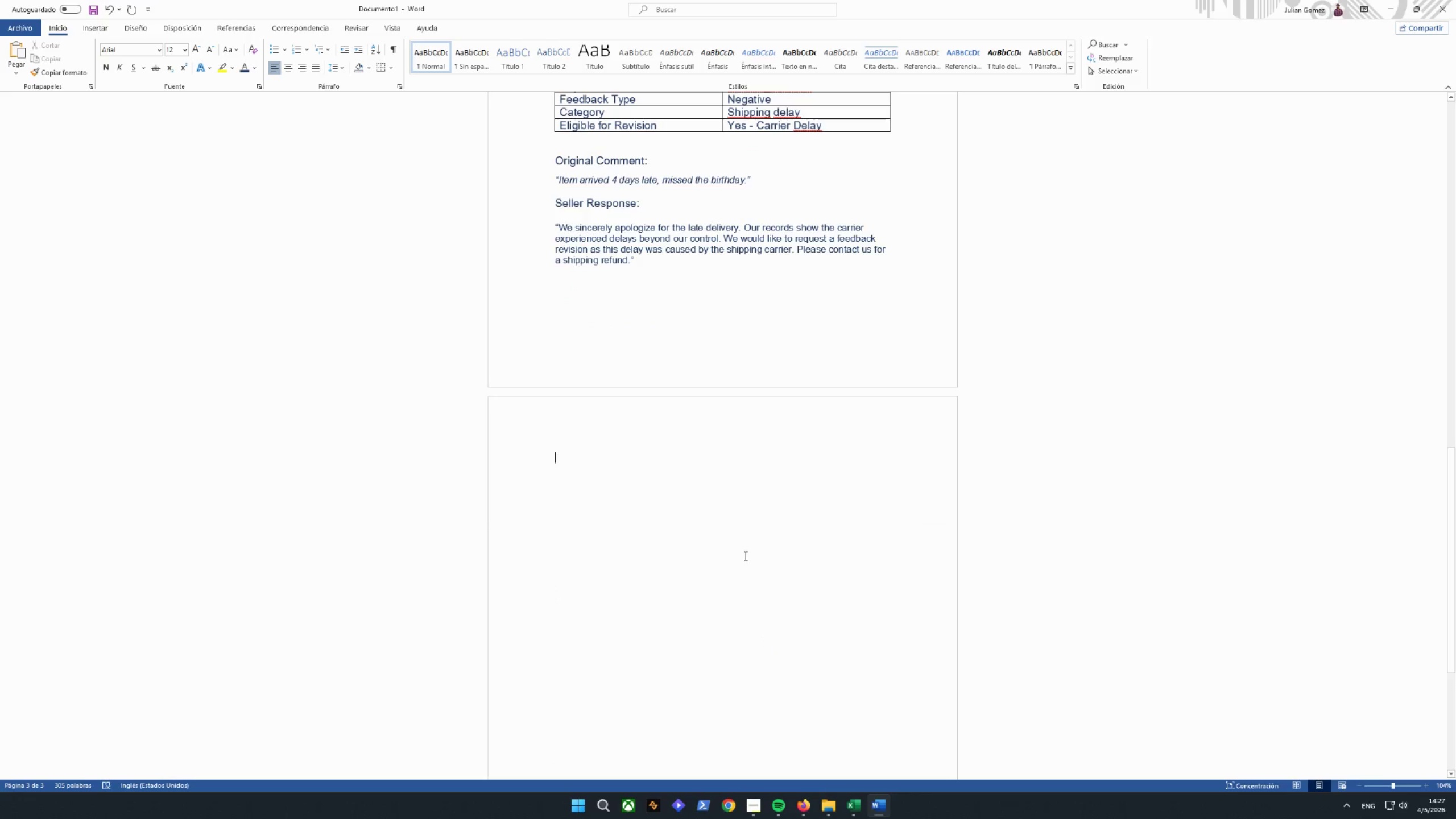 
left_click([646, 456])
 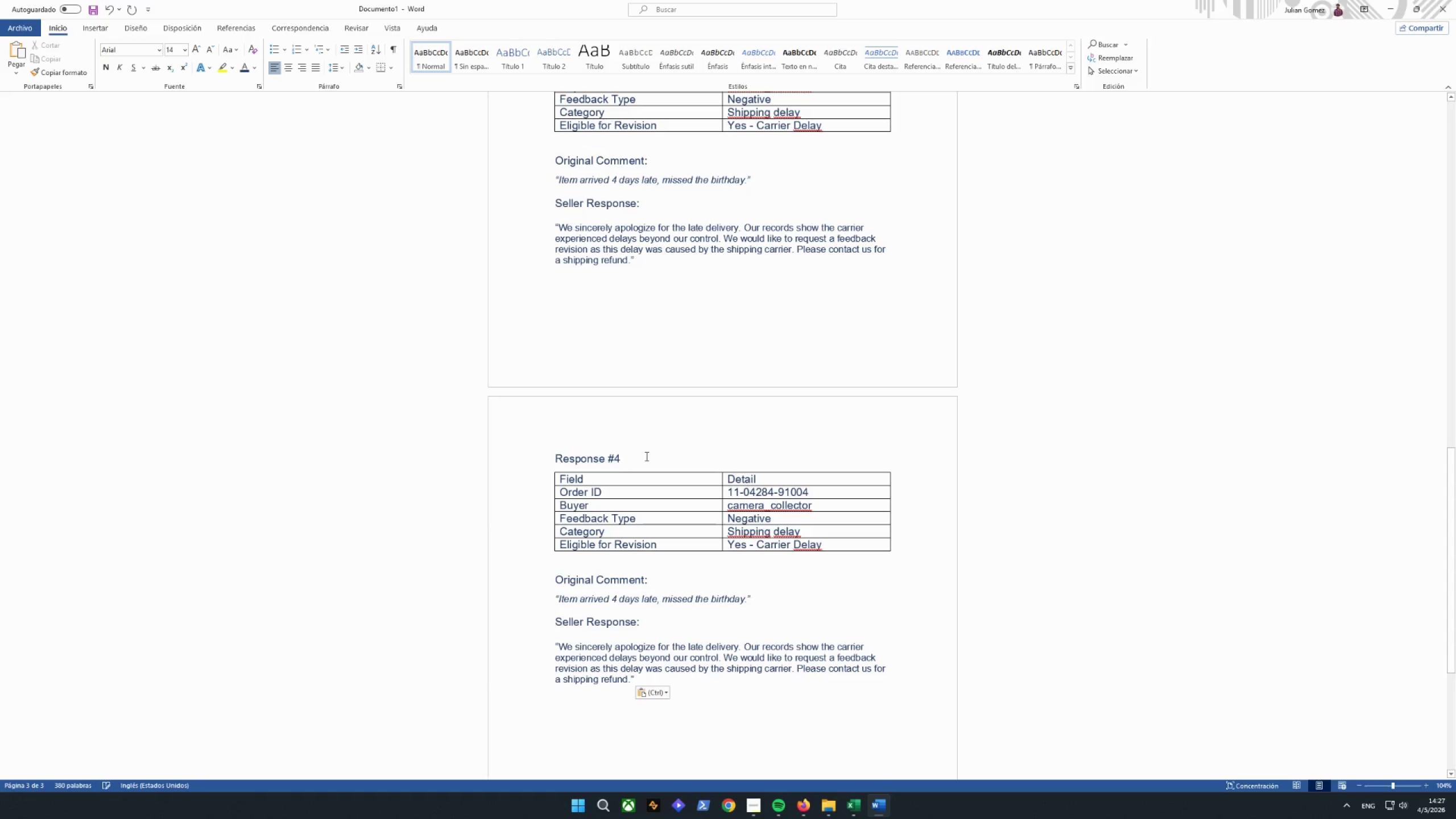 
key(Backspace)
 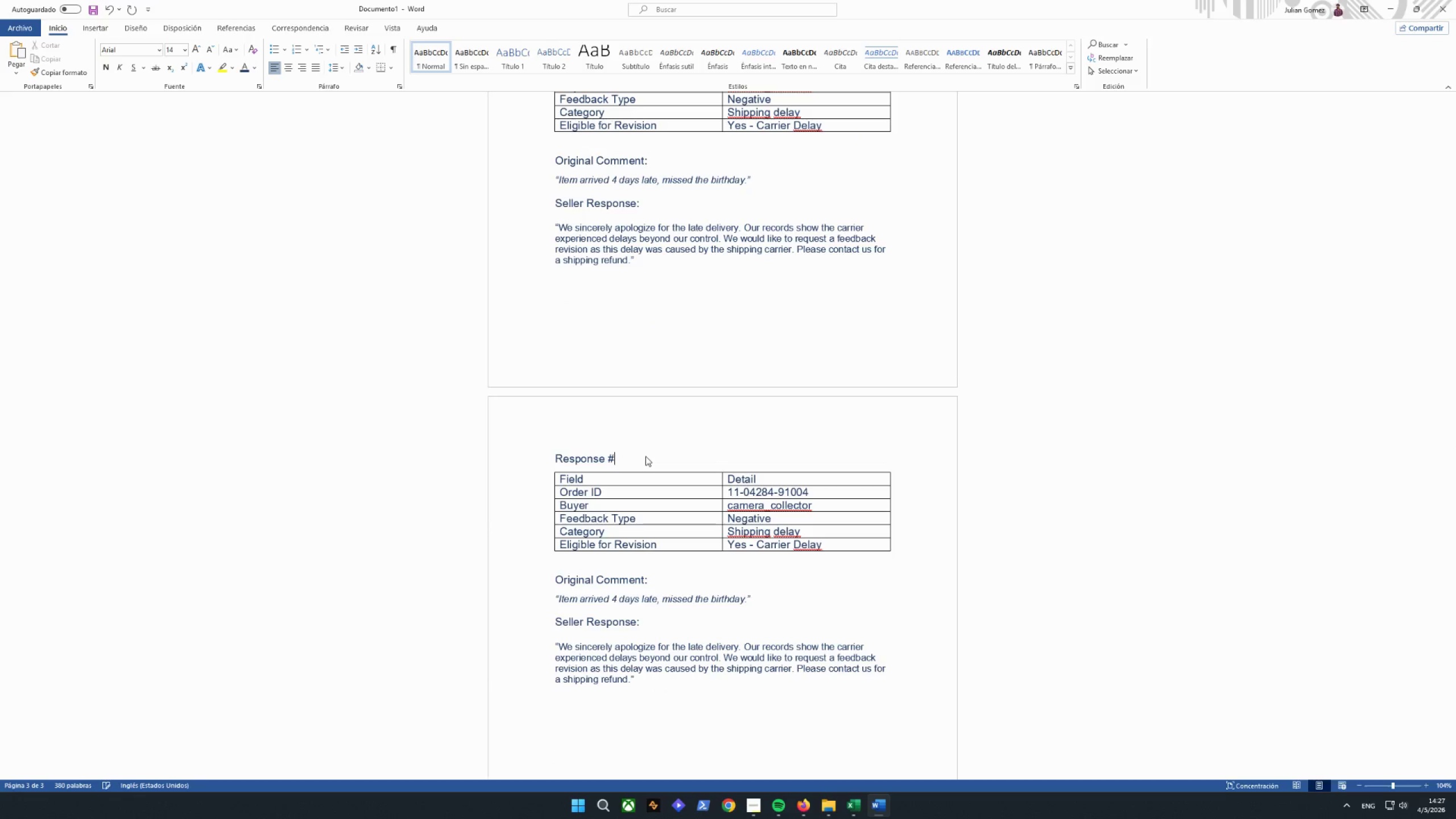 
key(5)
 